 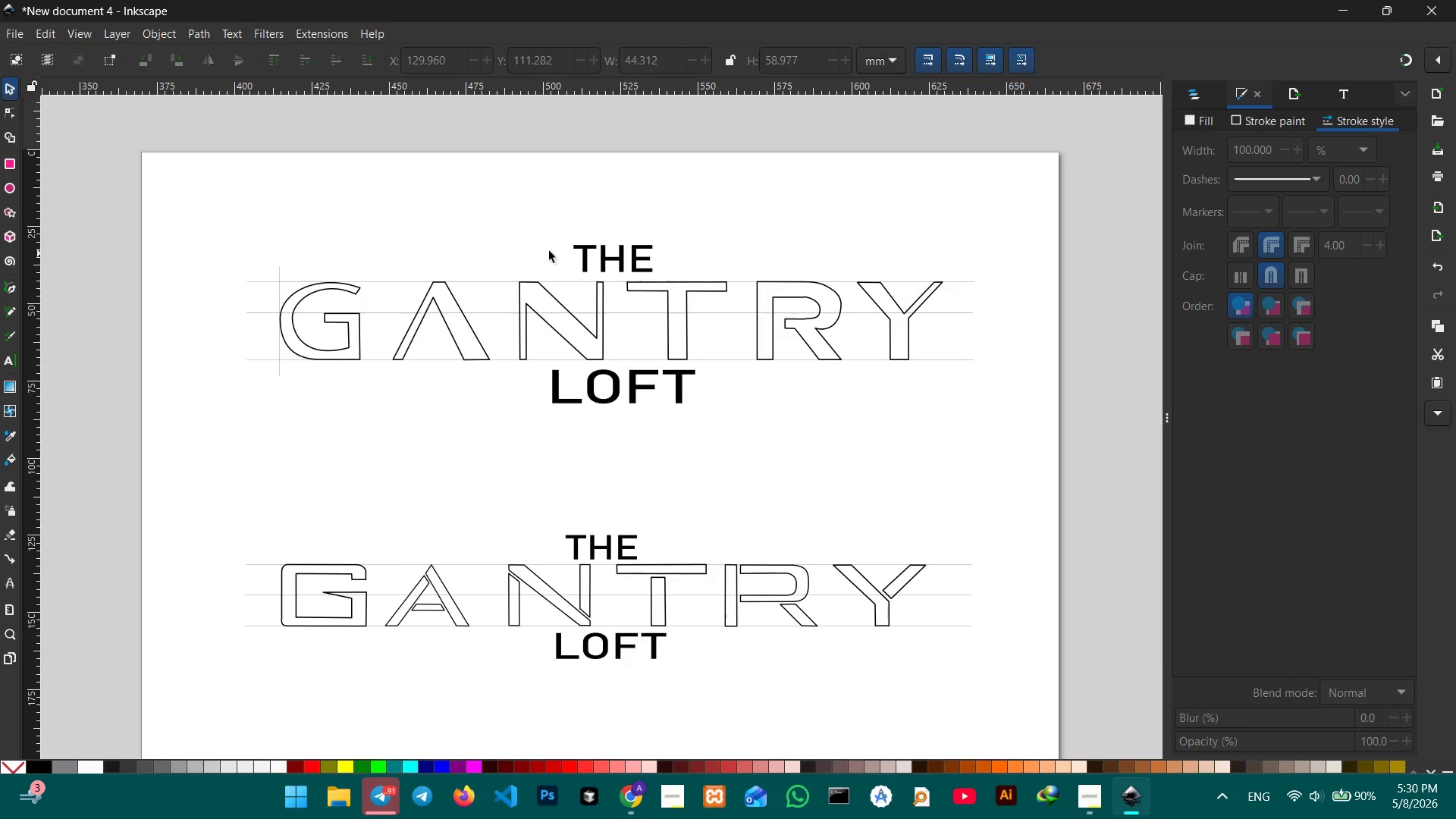 
hold_key(key=ShiftLeft, duration=0.31)
left_click([573, 281])
 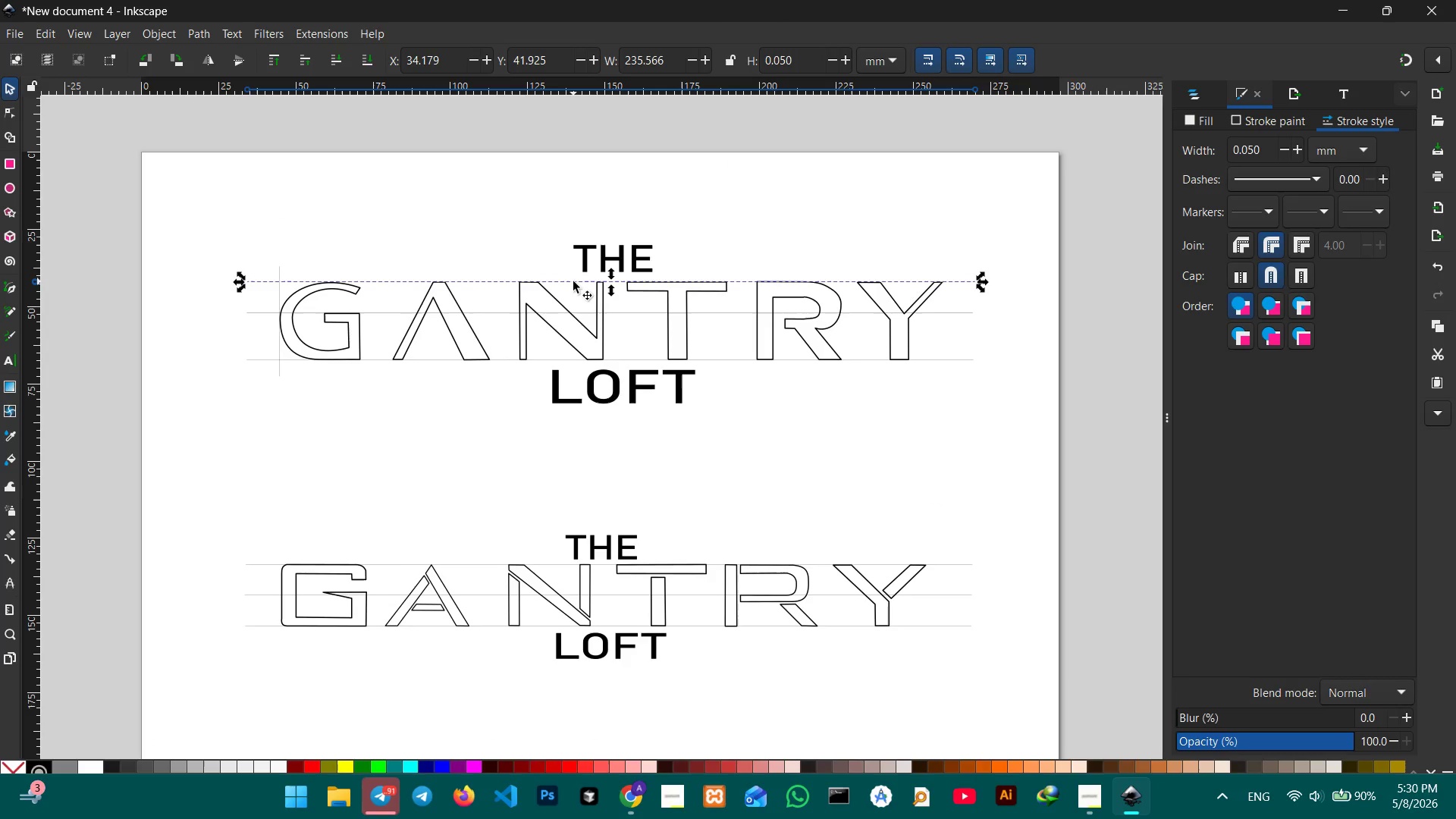 
key(Backspace)
 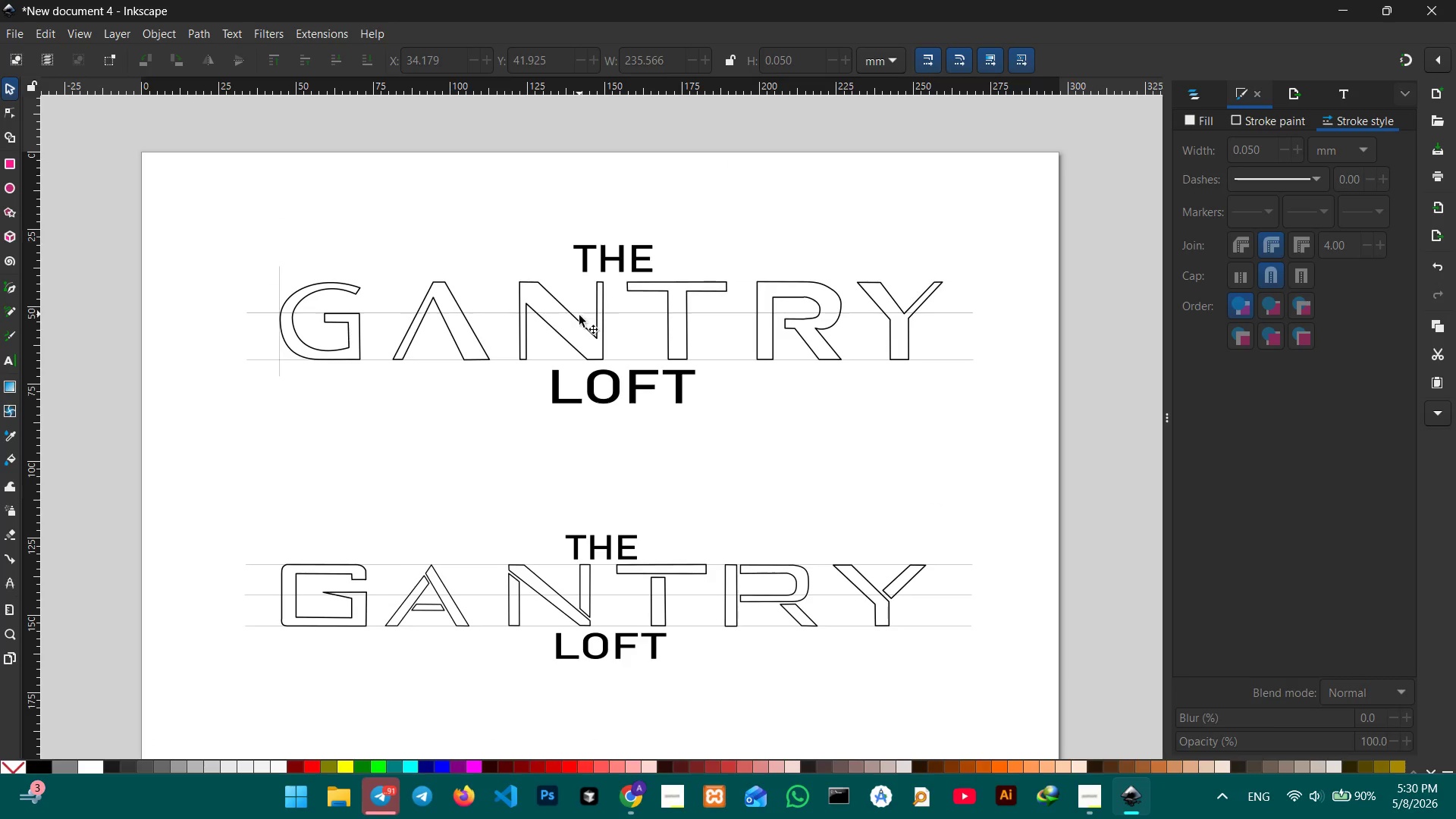 
left_click([580, 316])
 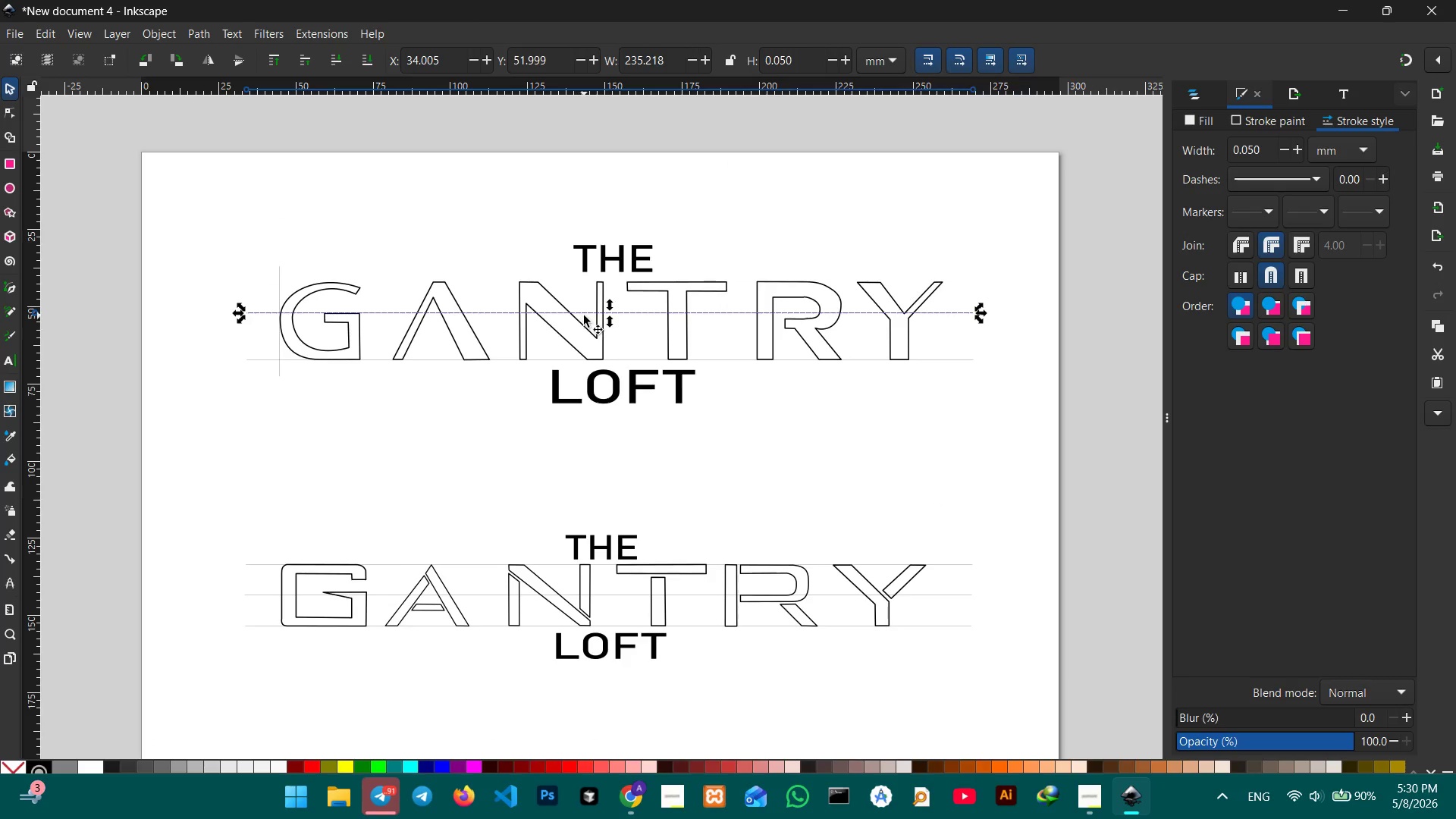 
key(Backspace)
 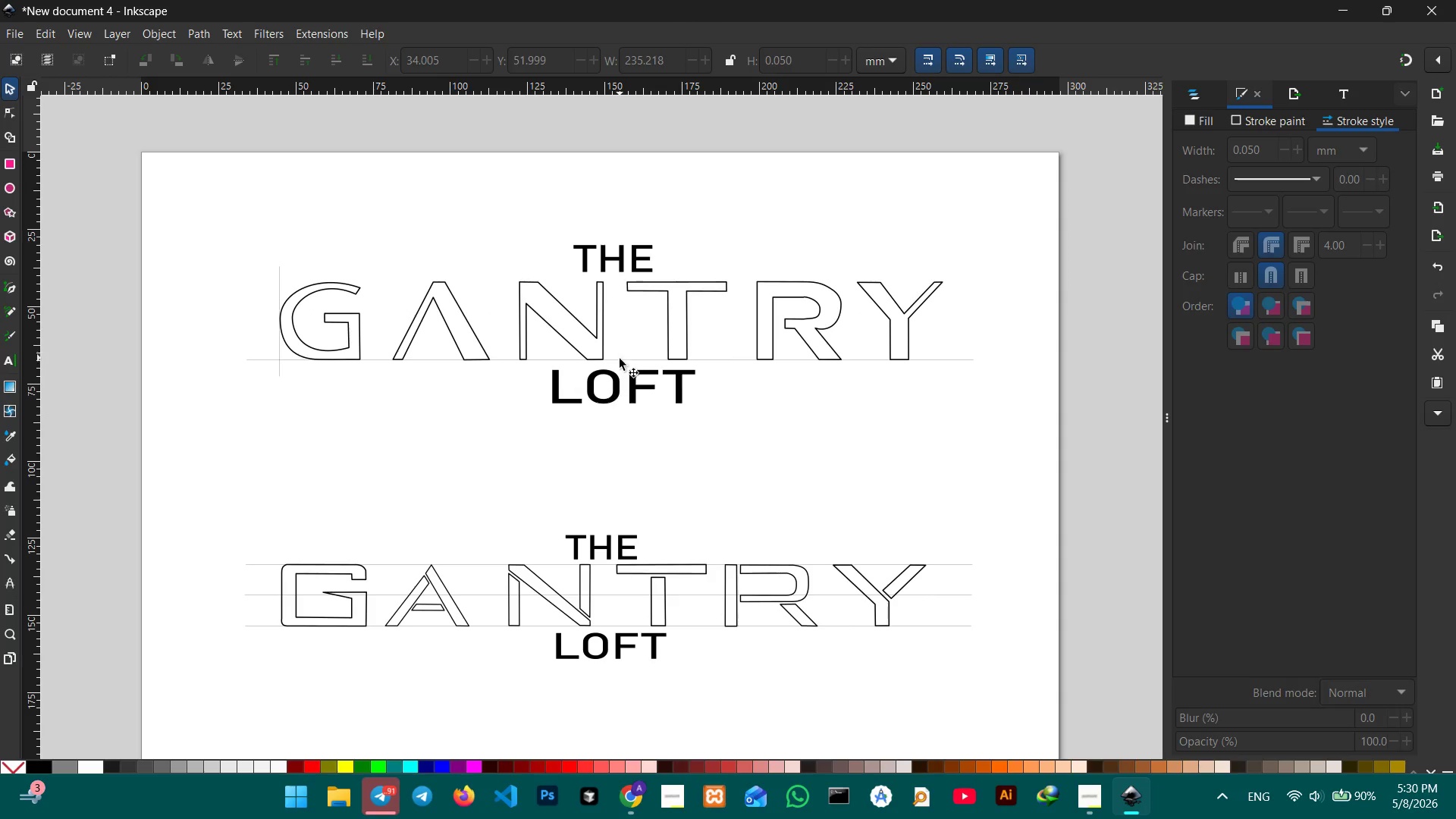 
left_click([620, 361])
 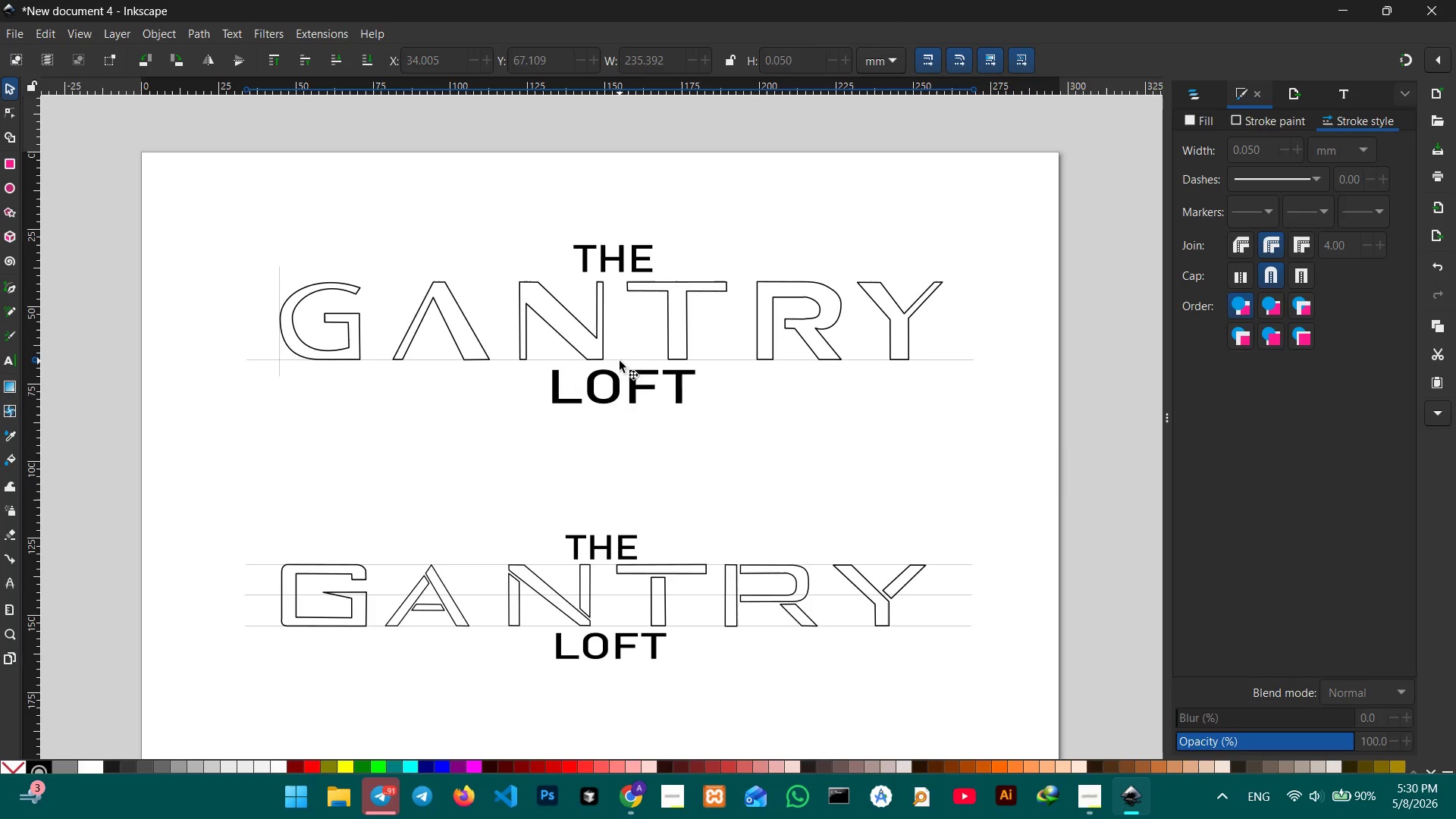 
key(Backspace)
 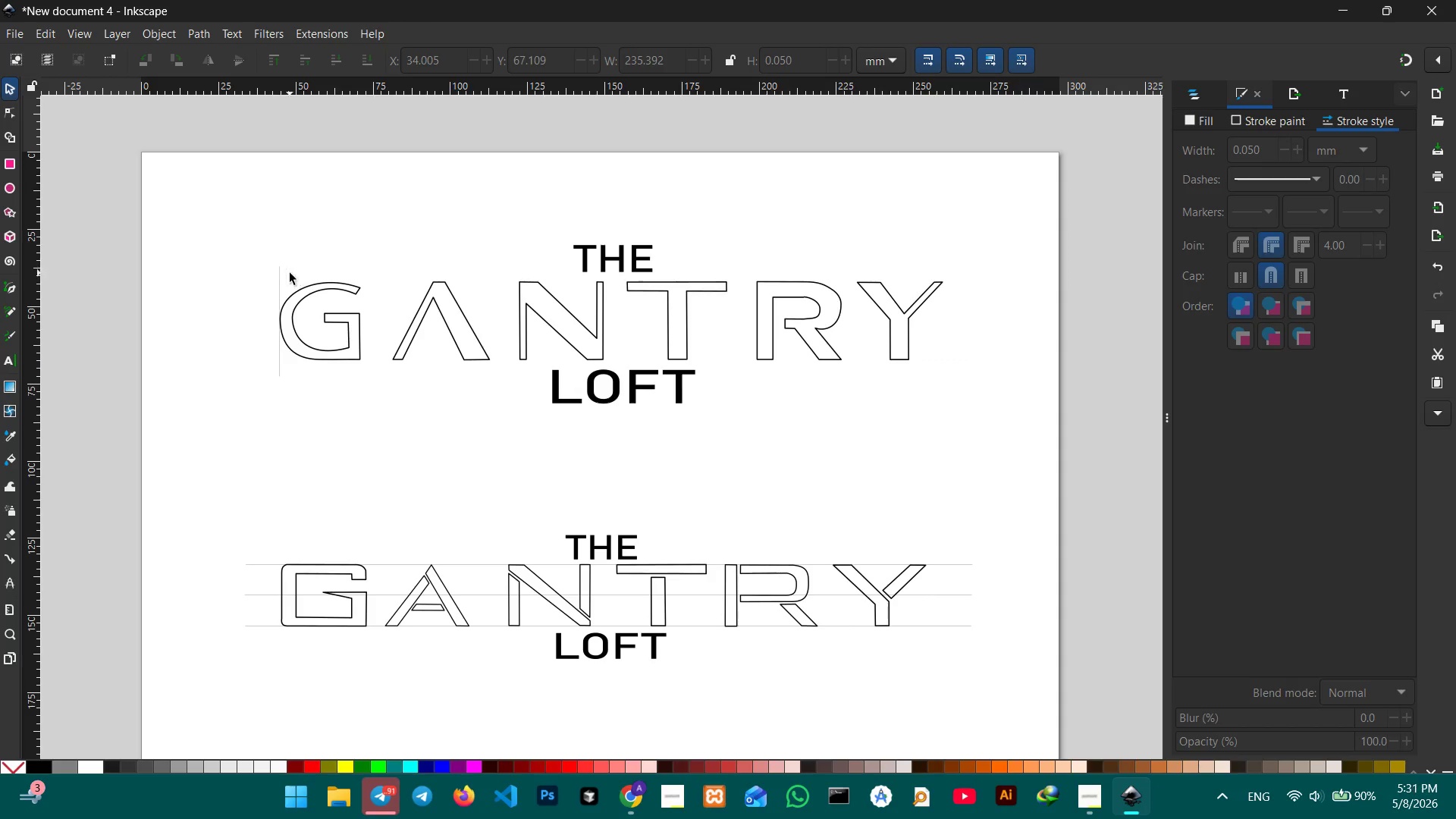 
left_click([280, 275])
 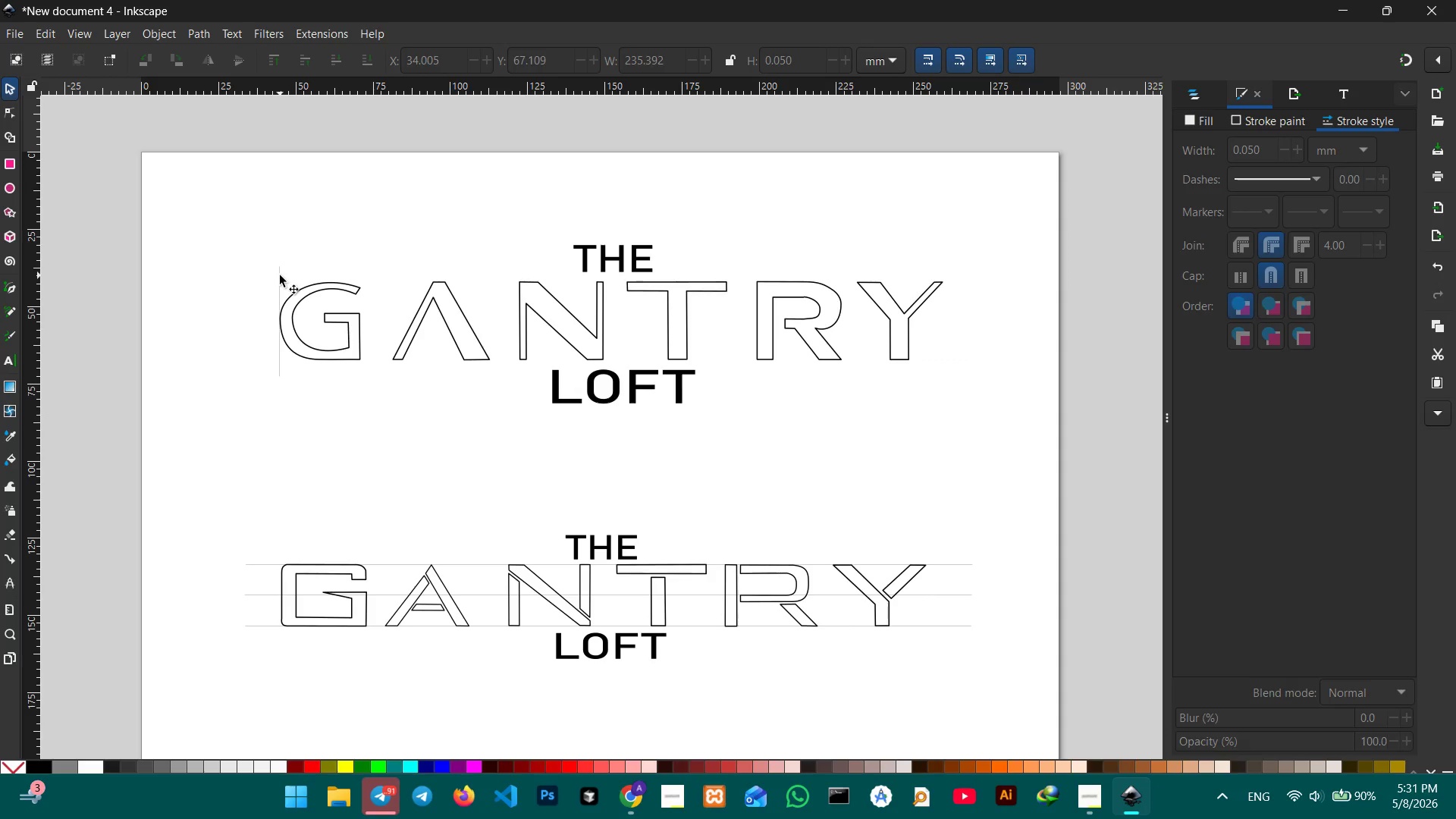 
key(Backspace)
 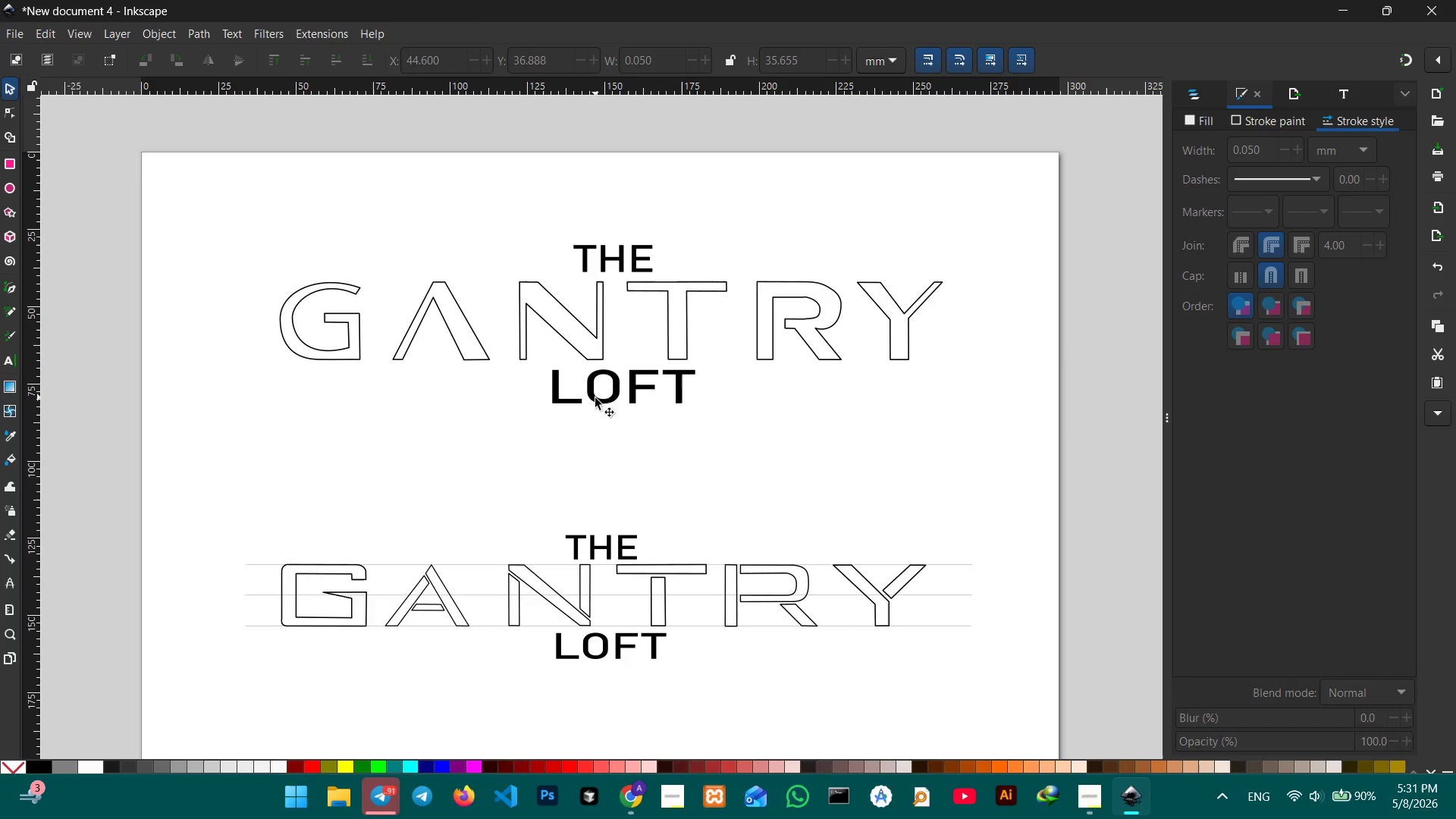 
scroll: coordinate [596, 399], scroll_direction: none, amount: 0.0
 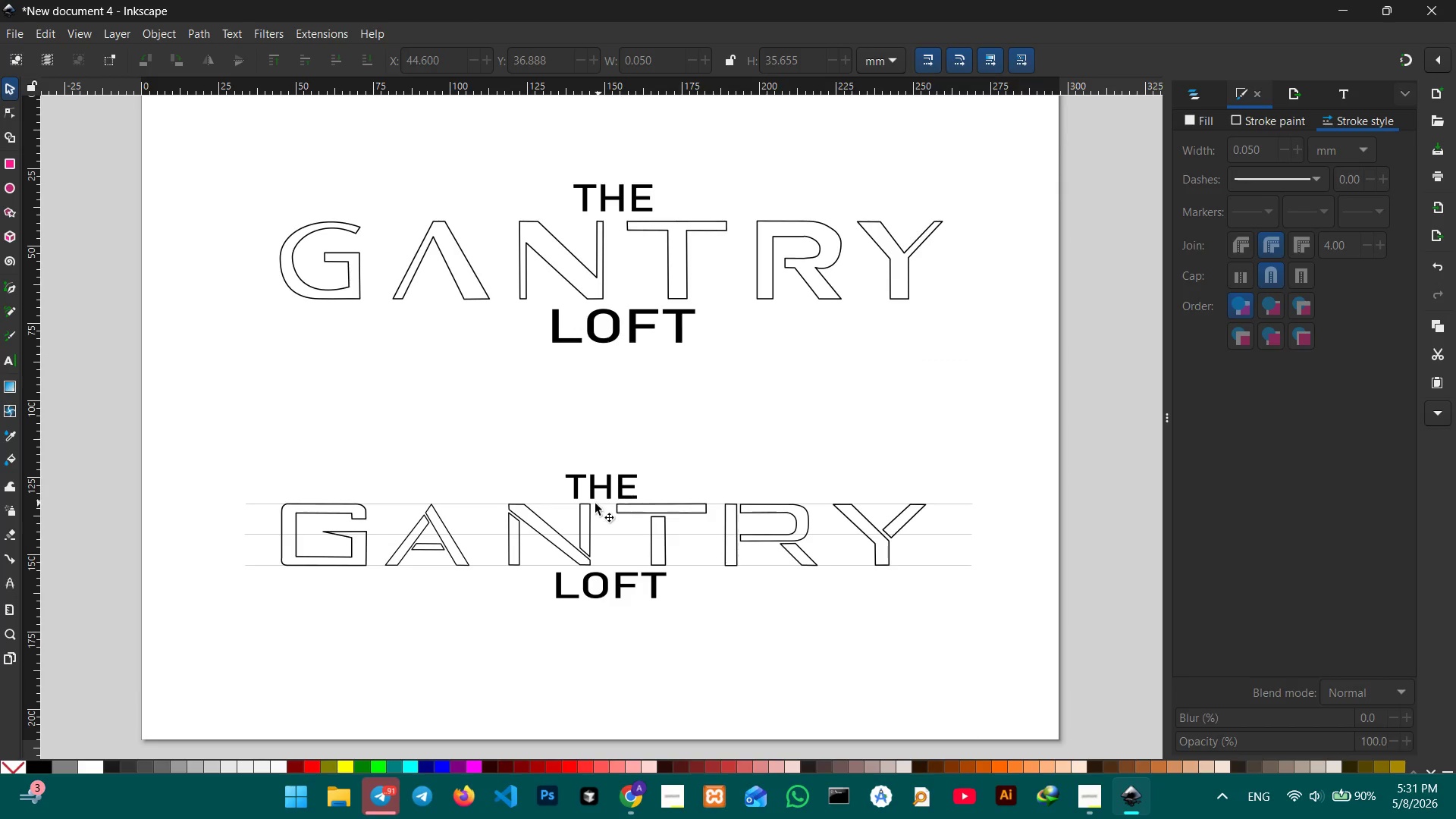 
left_click([595, 504])
 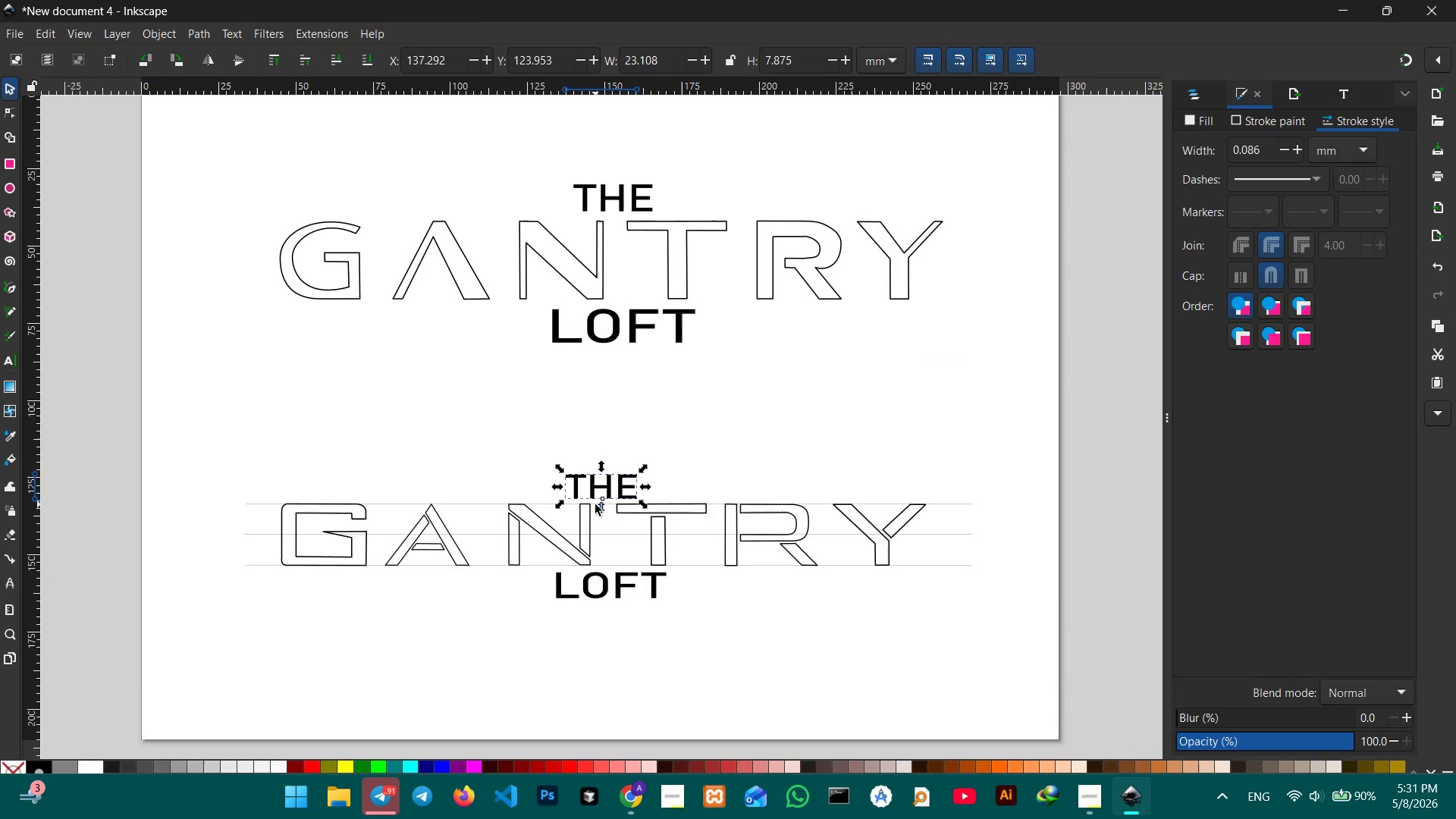 
key(Backspace)
 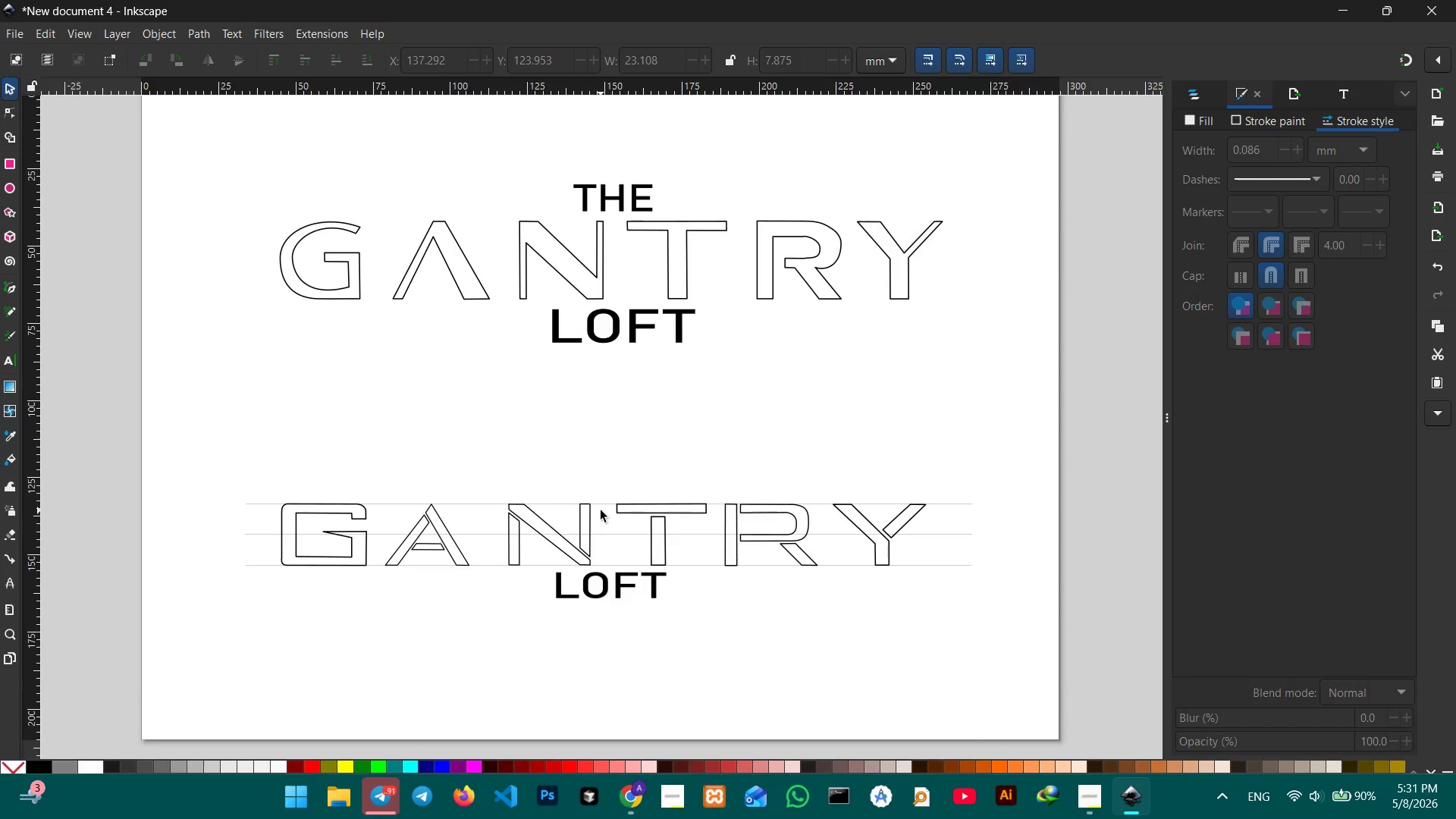 
key(Control+Z)
 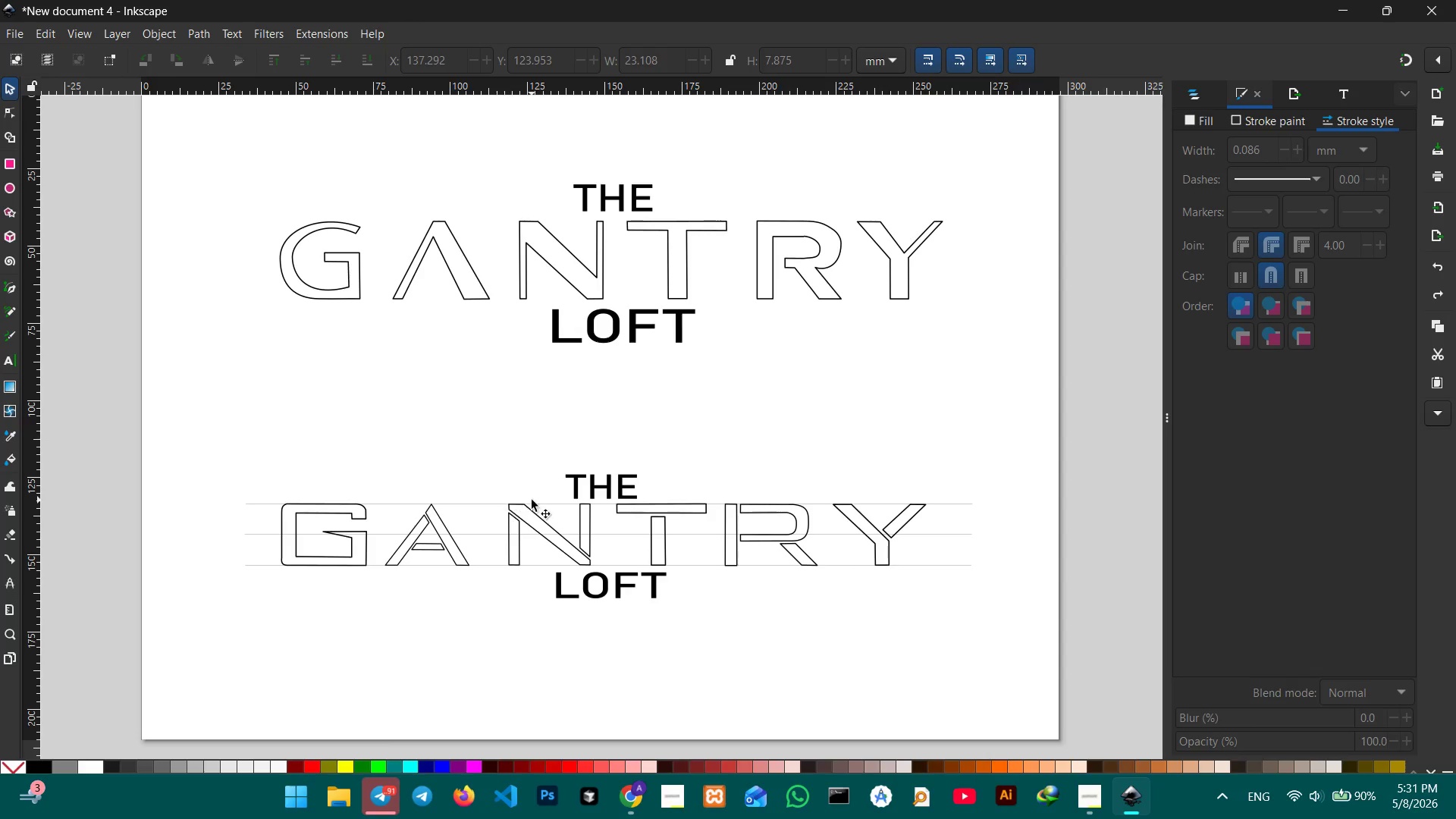 
left_click([532, 500])
 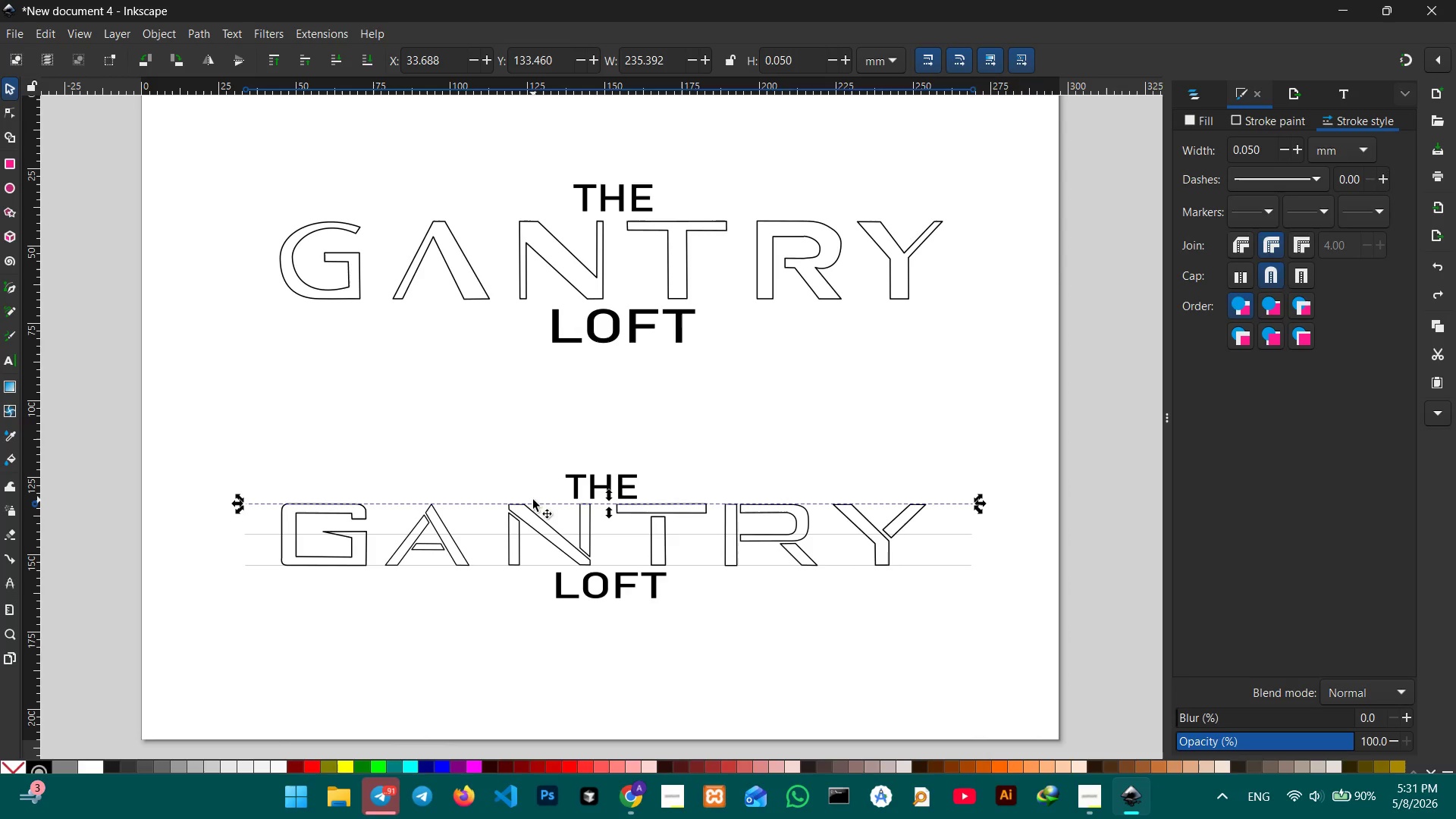 
key(Backspace)
 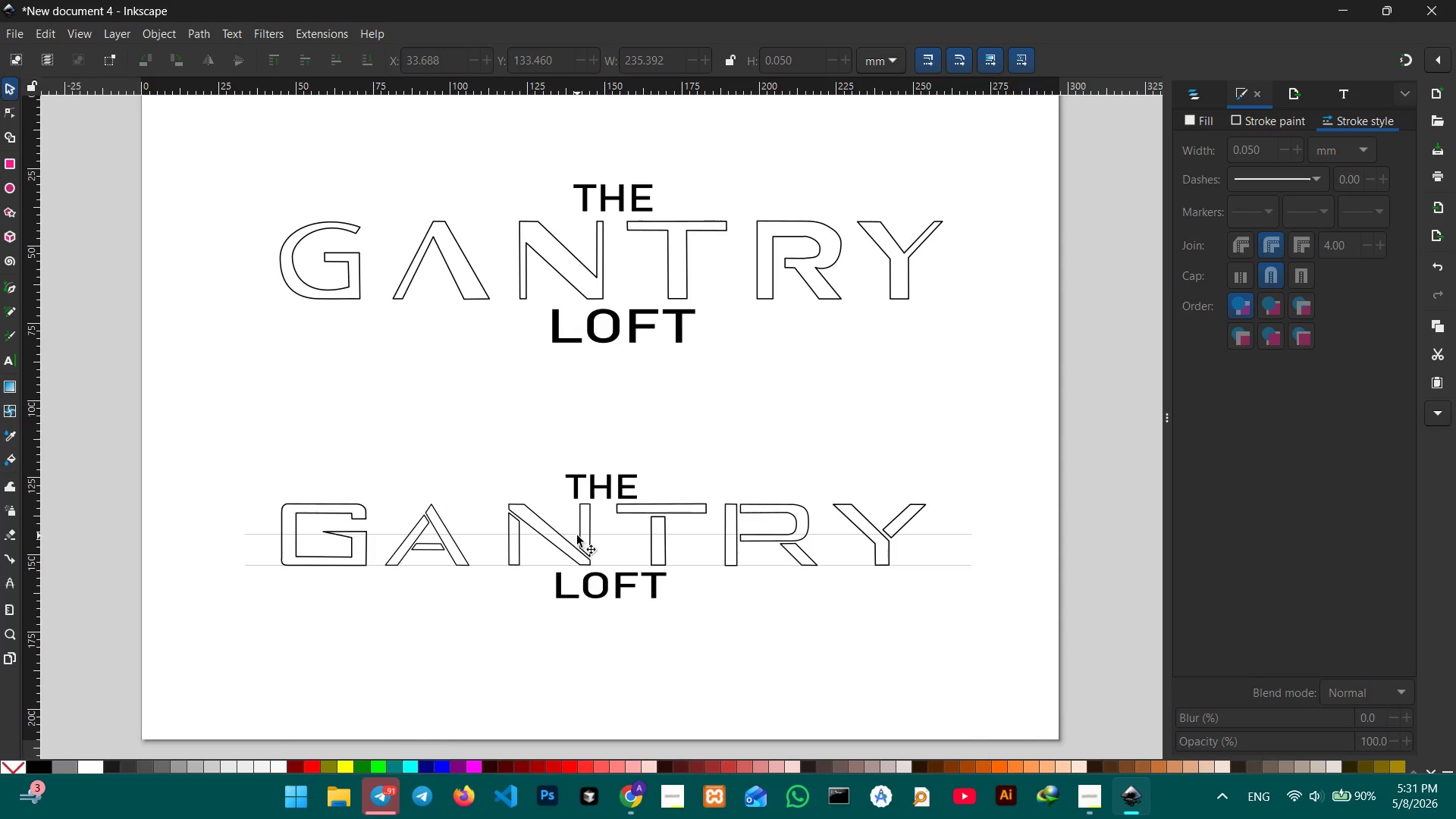 
left_click([577, 535])
 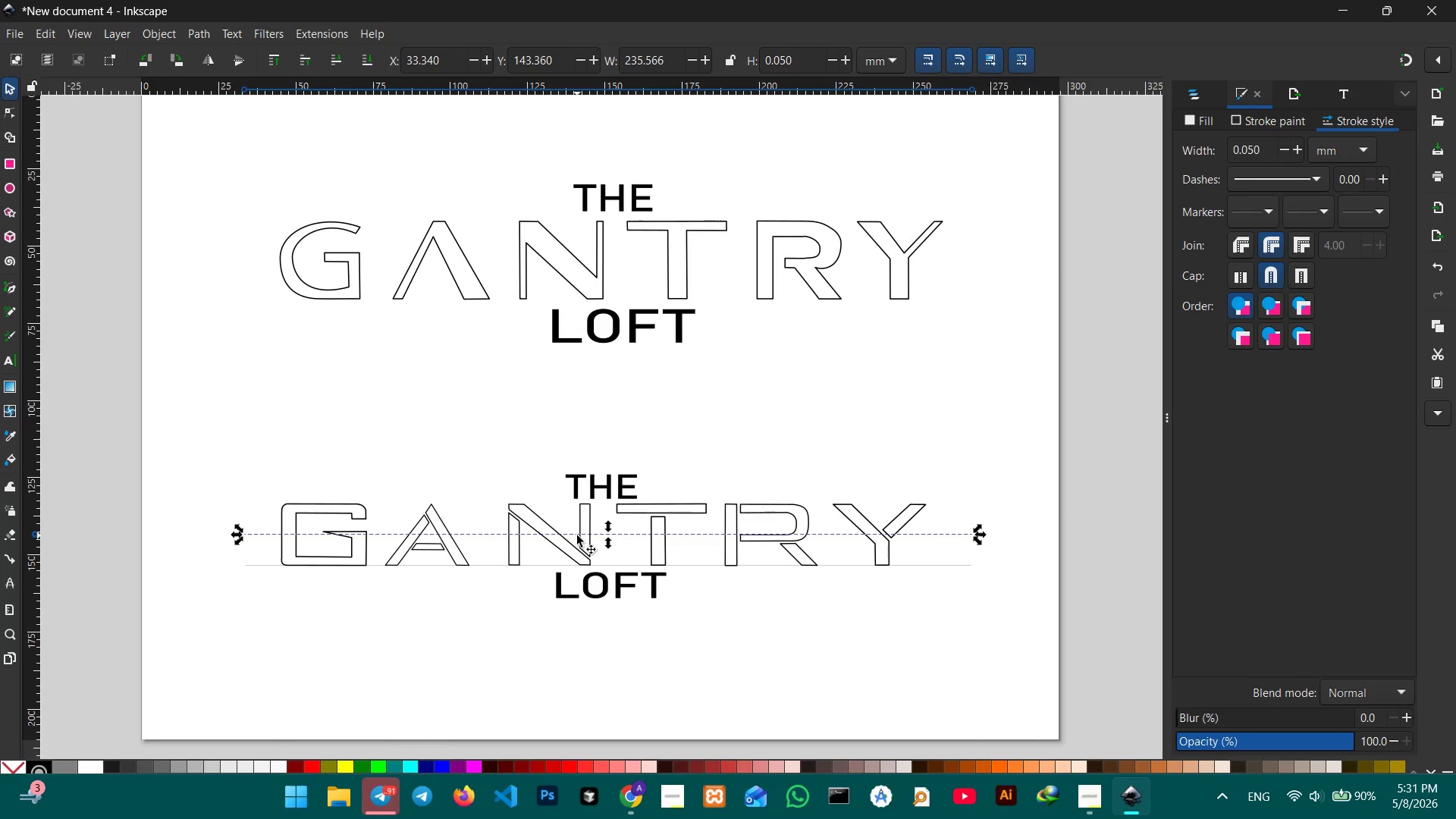 
key(Backspace)
 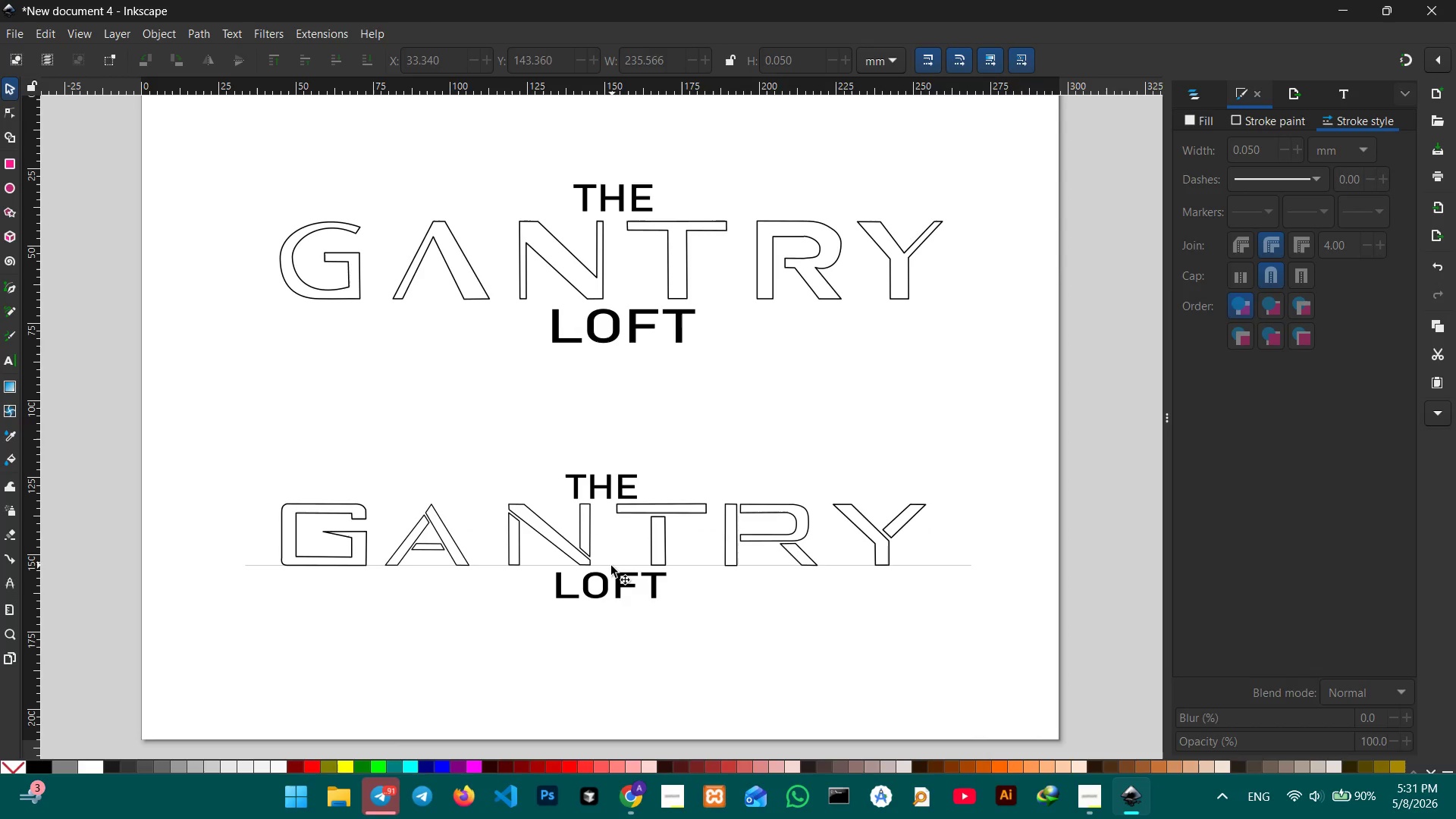 
left_click([611, 566])
 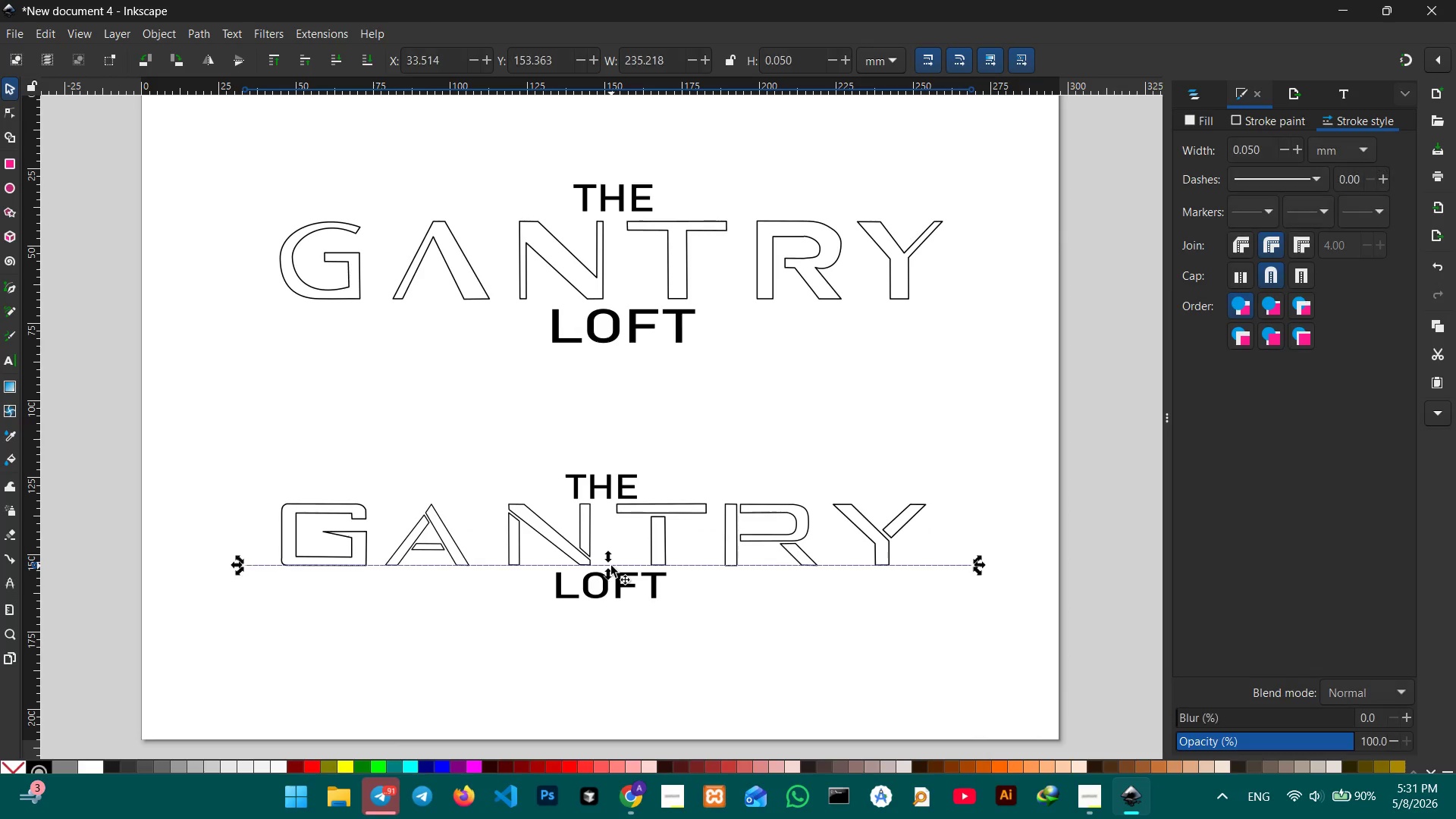 
key(Backspace)
 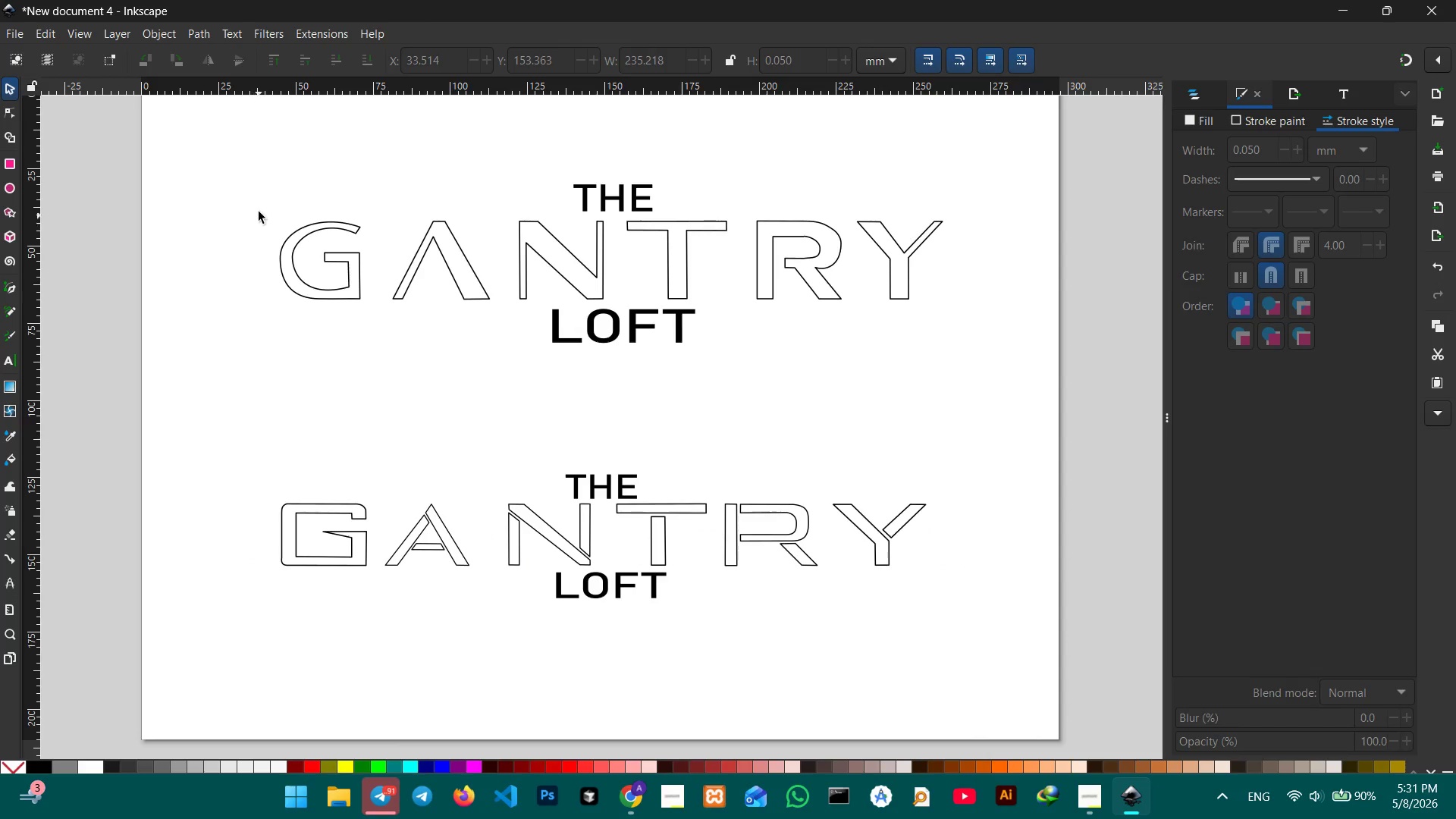 
left_click([0, 87])
 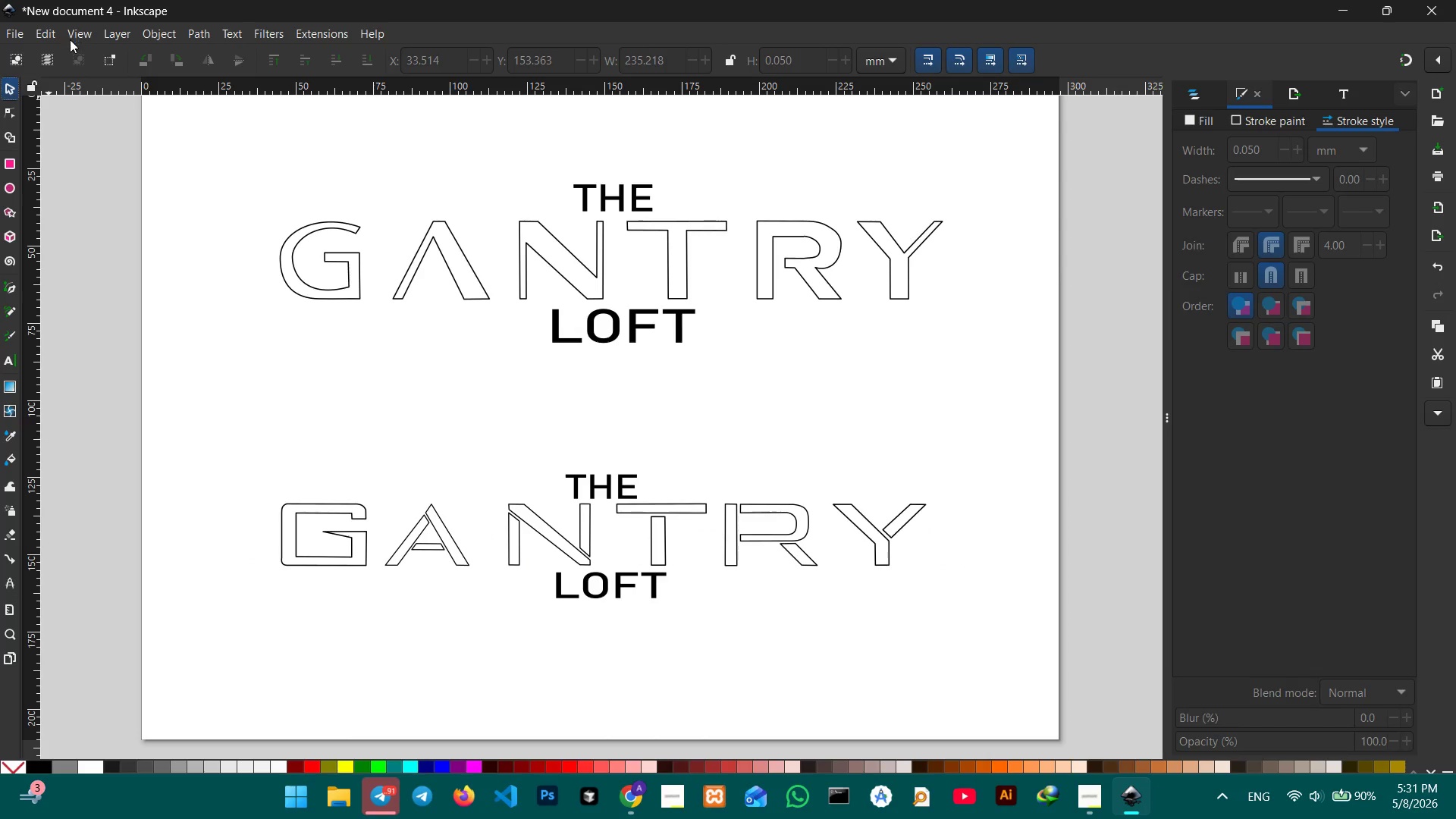 
left_click([70, 40])
 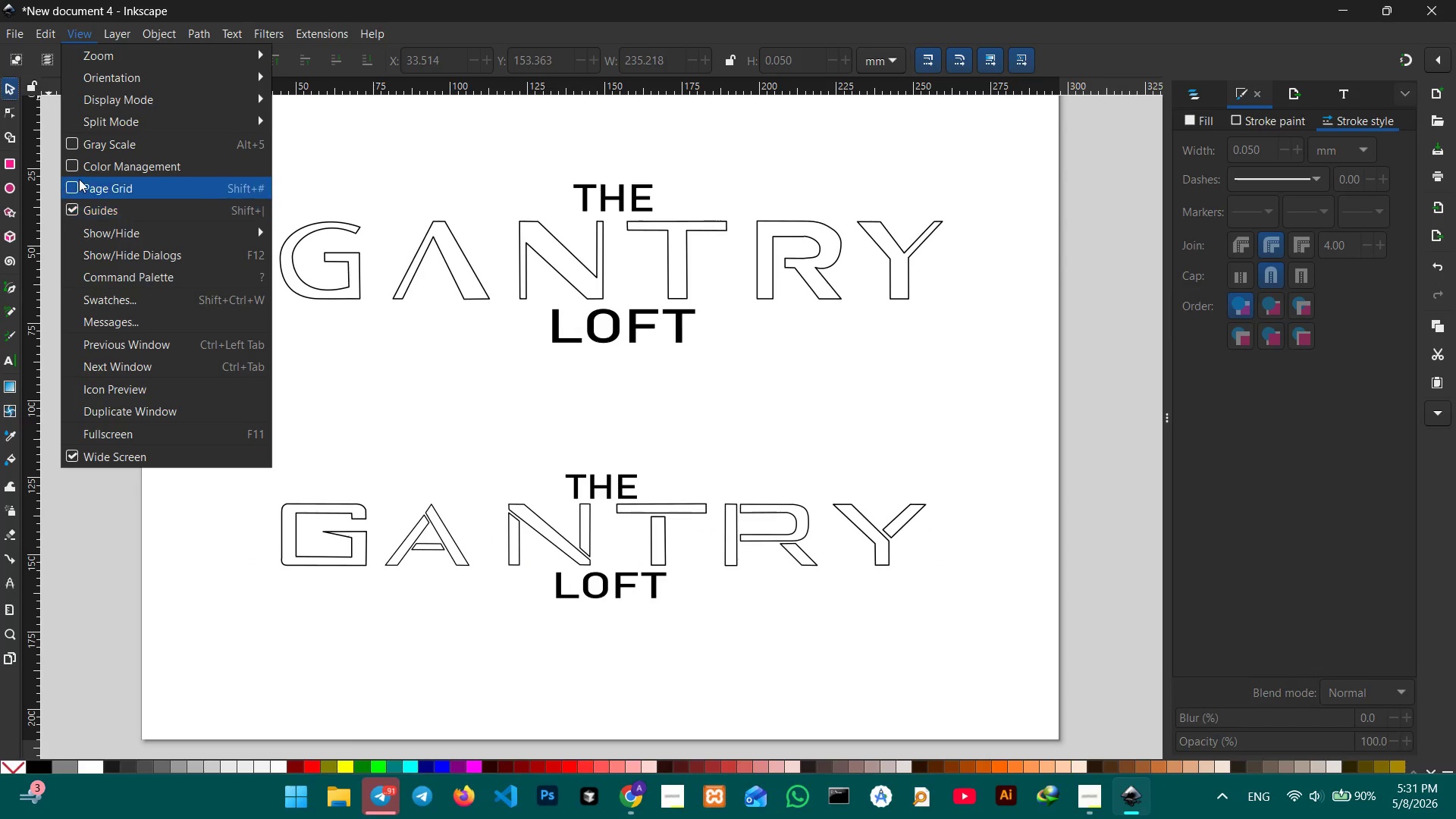 
left_click([80, 179])
 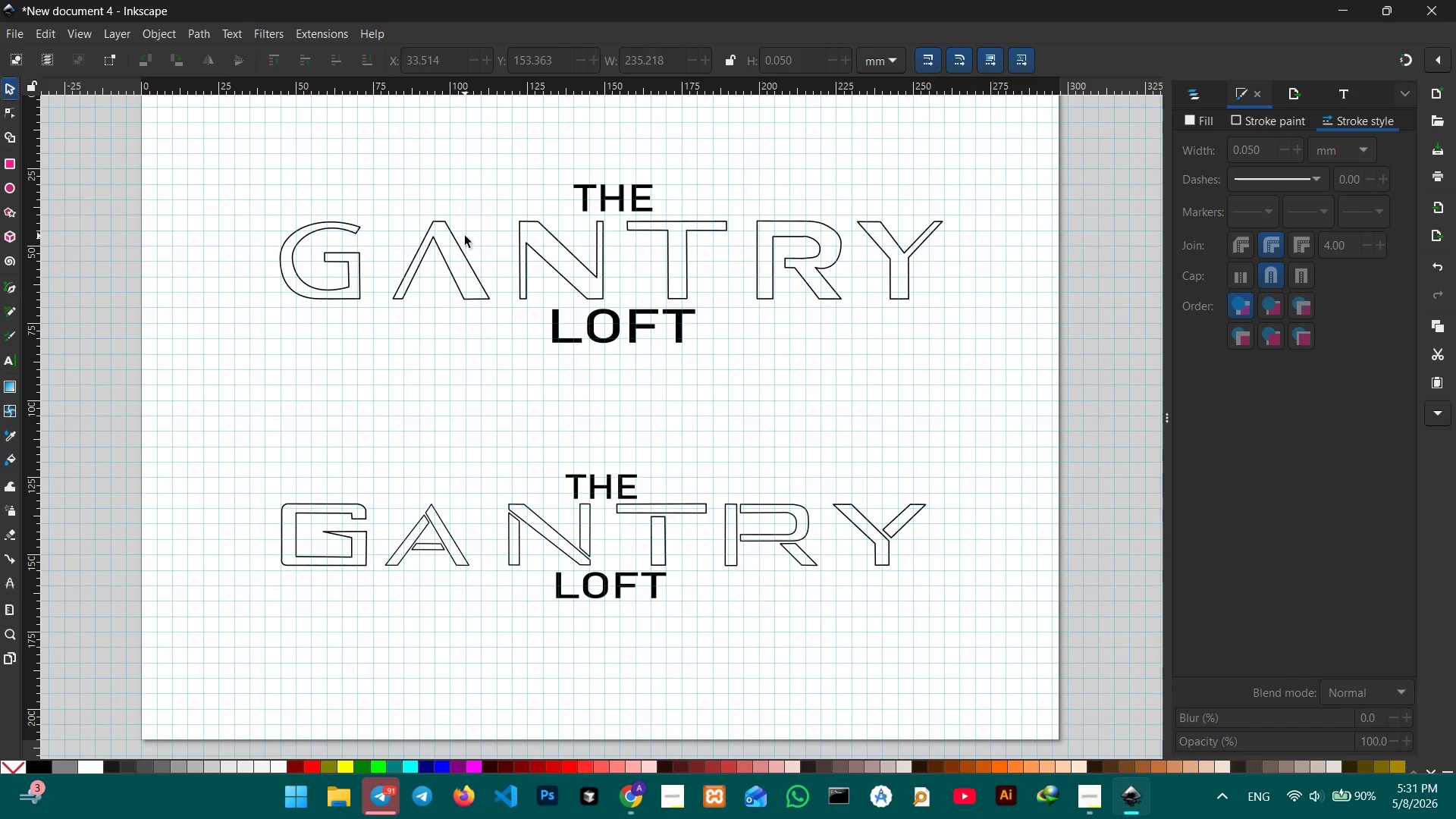 
scroll: coordinate [465, 236], scroll_direction: none, amount: 0.0
 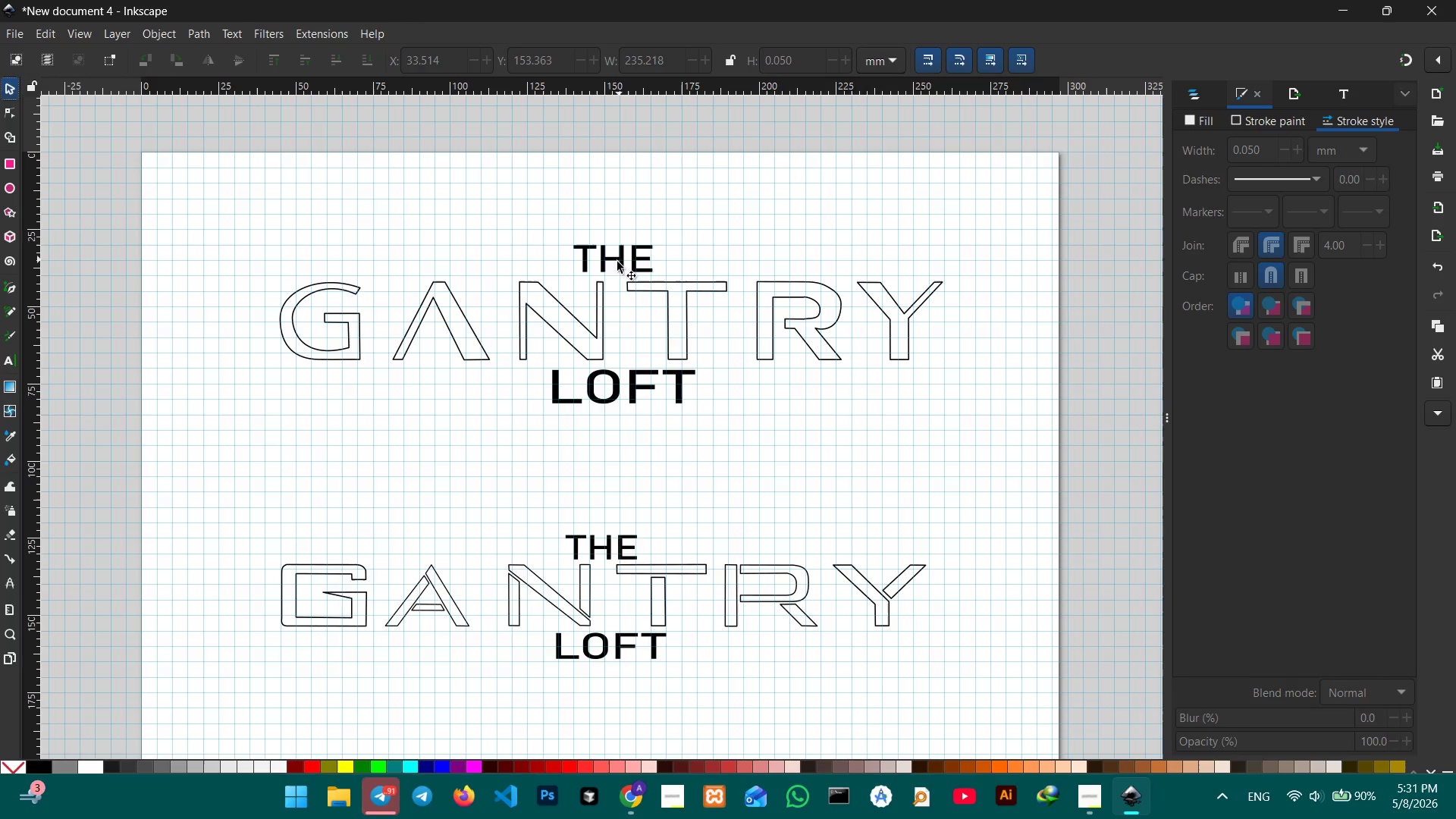 
left_click([366, 317])
 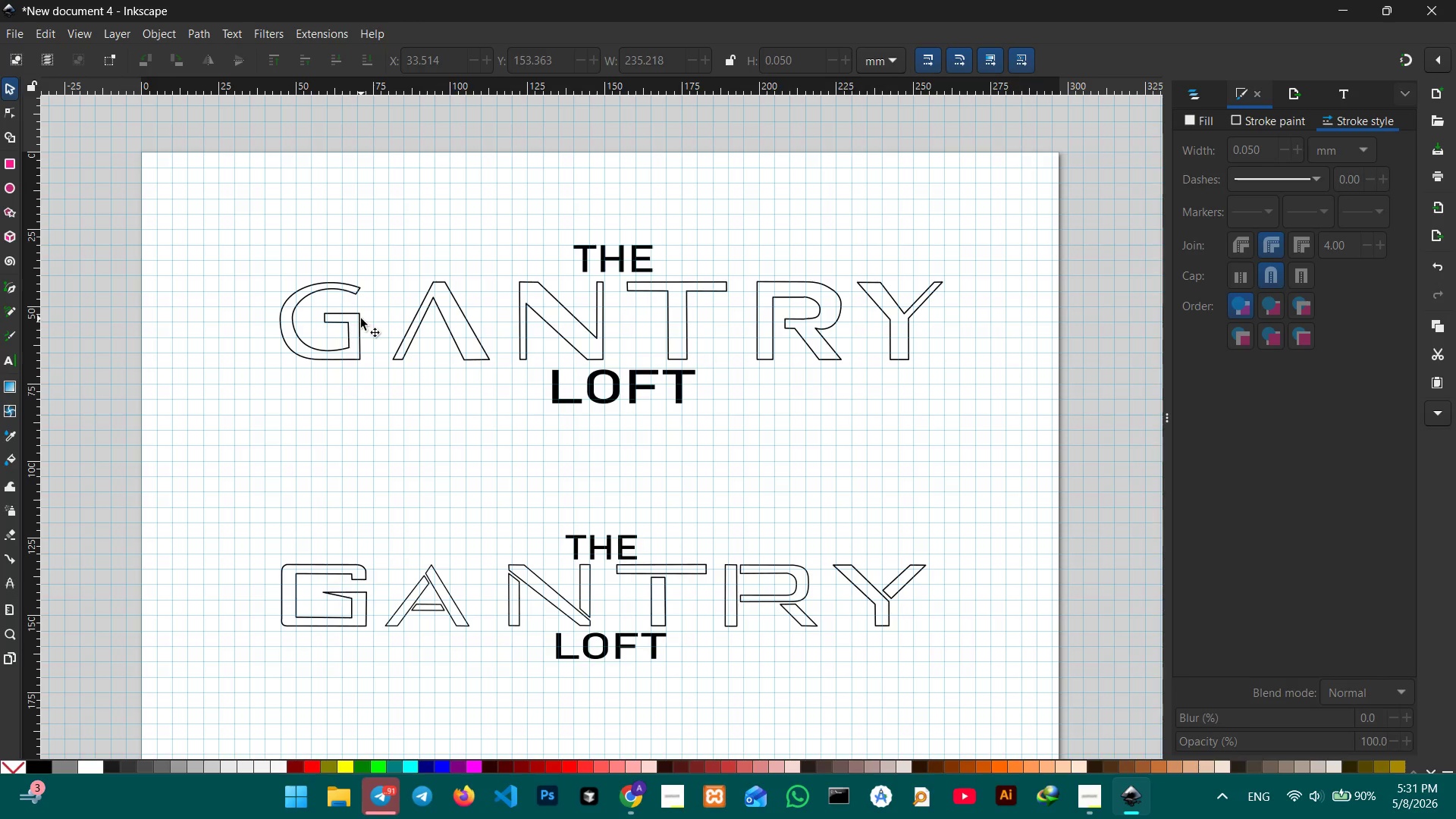 
left_click([347, 321])
 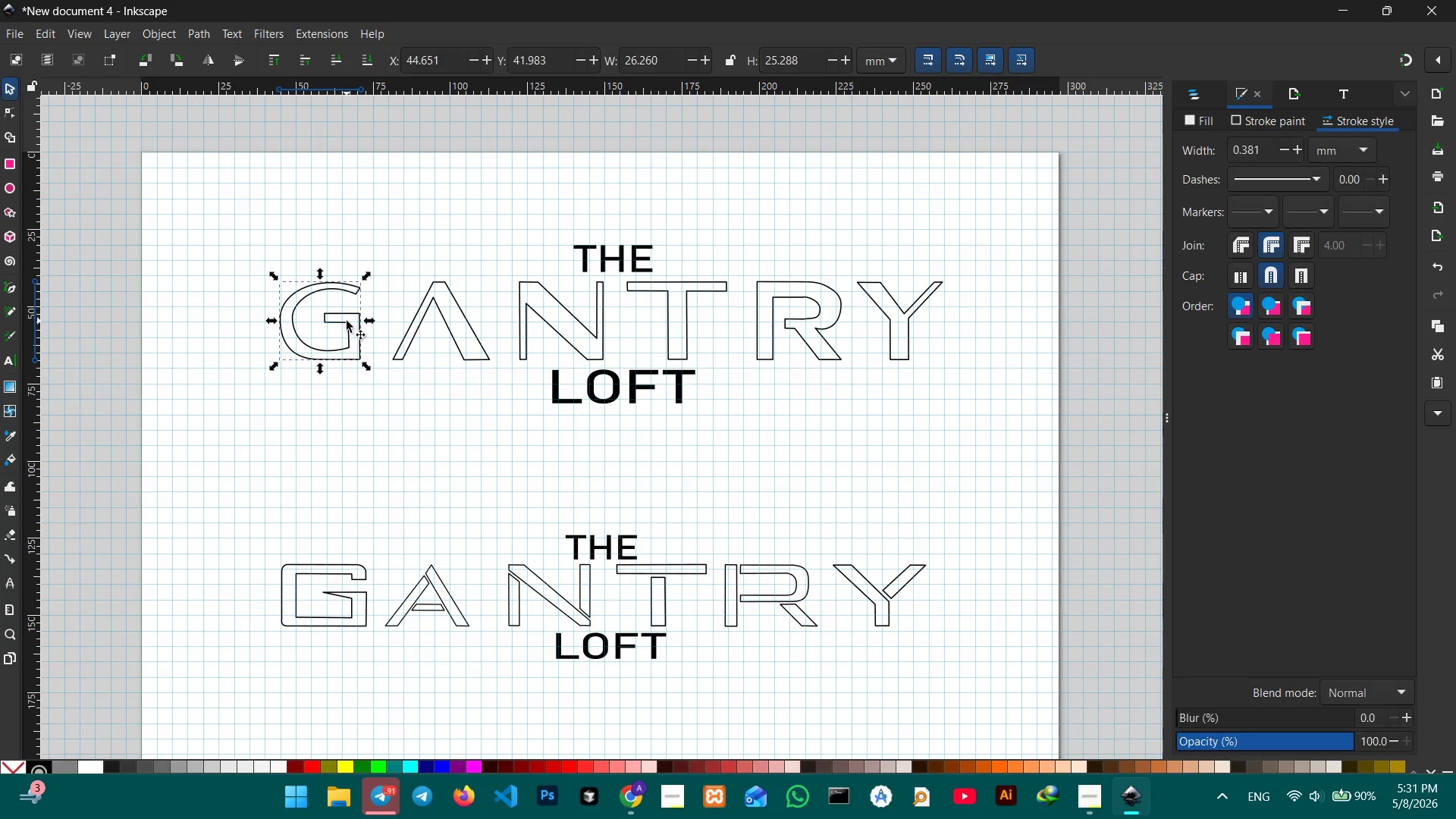 
hold_key(key=ShiftLeft, duration=6.14)
left_click([435, 306])
 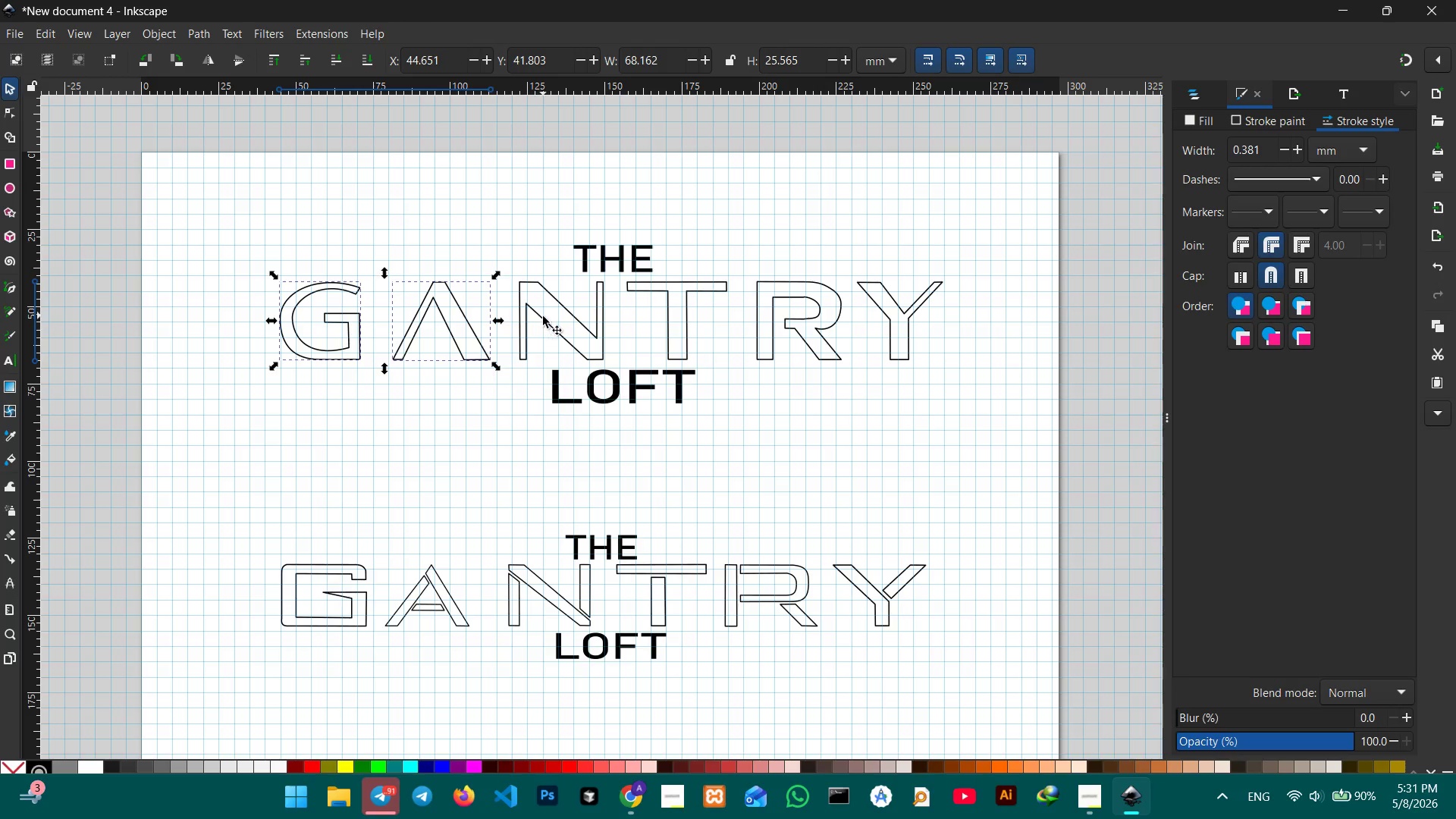 
left_click([543, 316])
 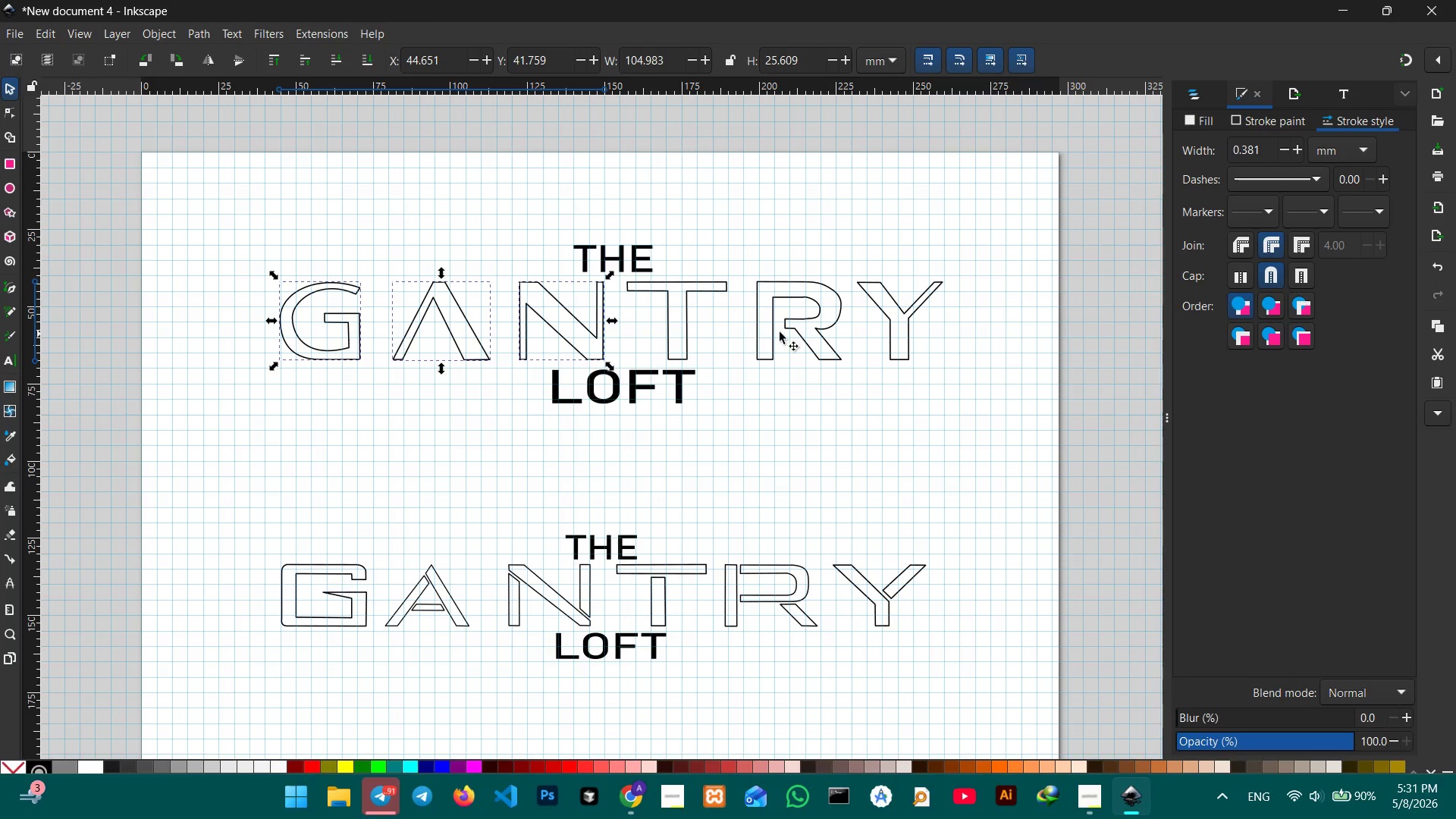 
left_click([797, 325])
 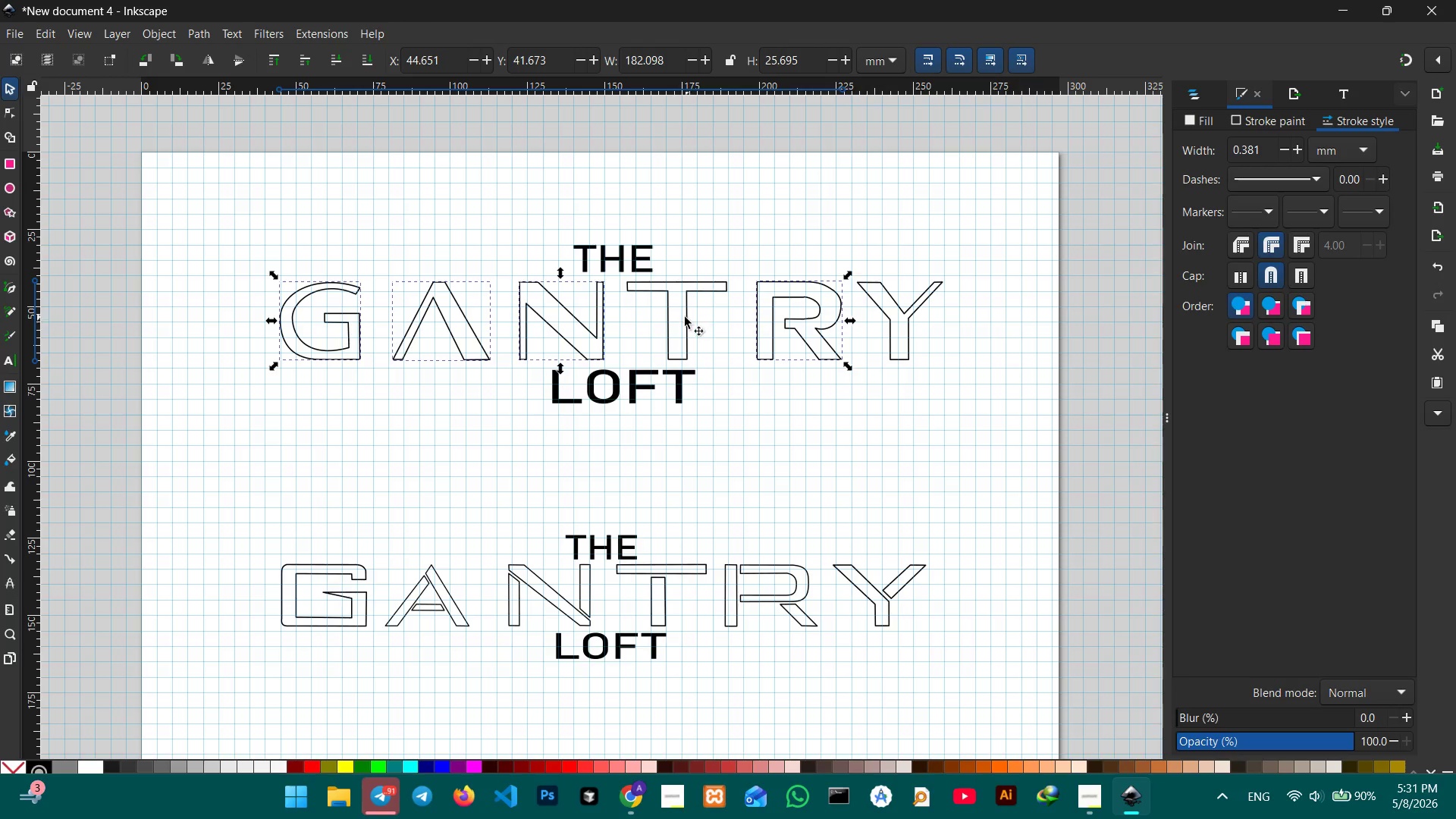 
left_click([676, 315])
 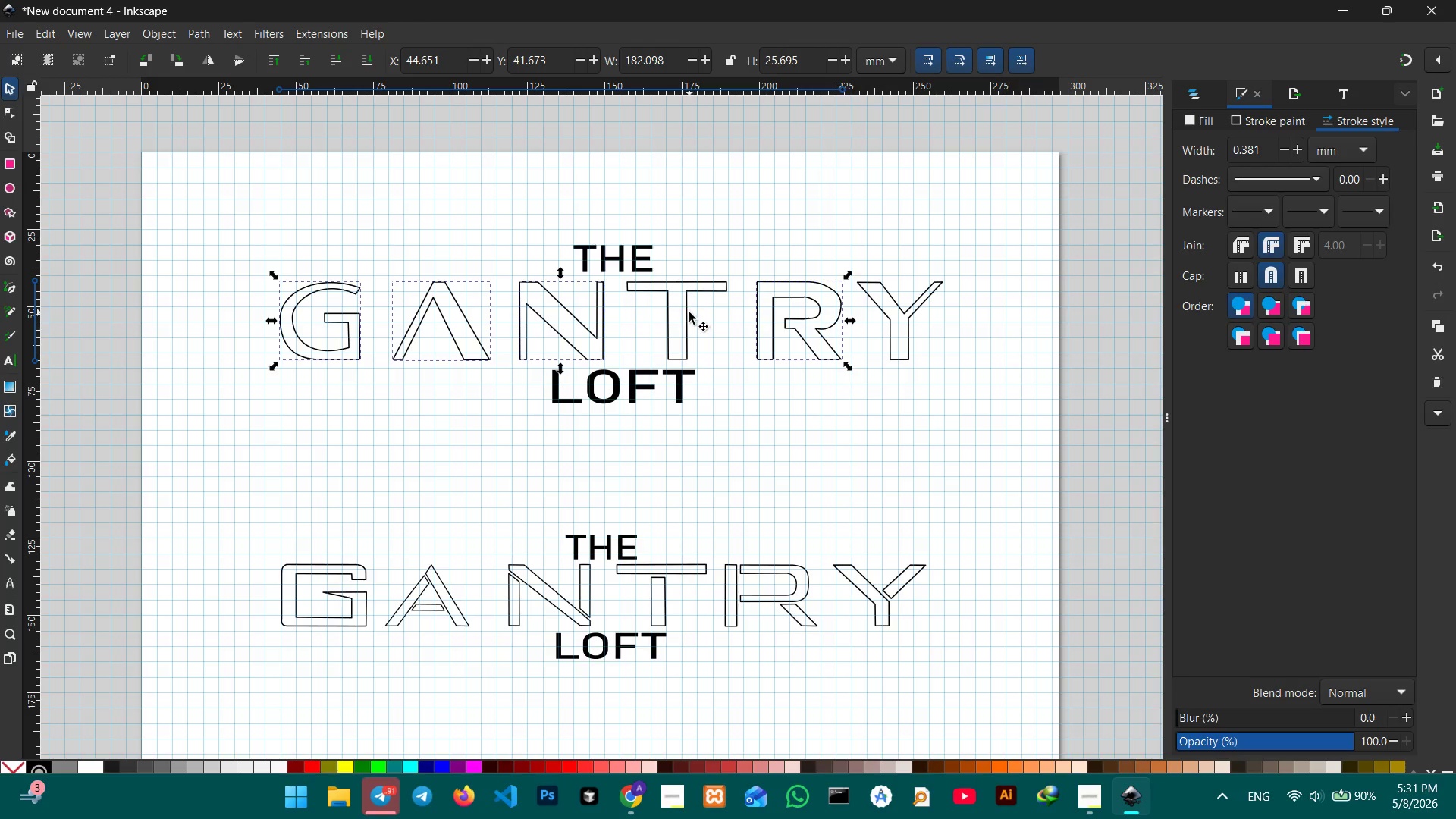 
left_click([686, 313])
 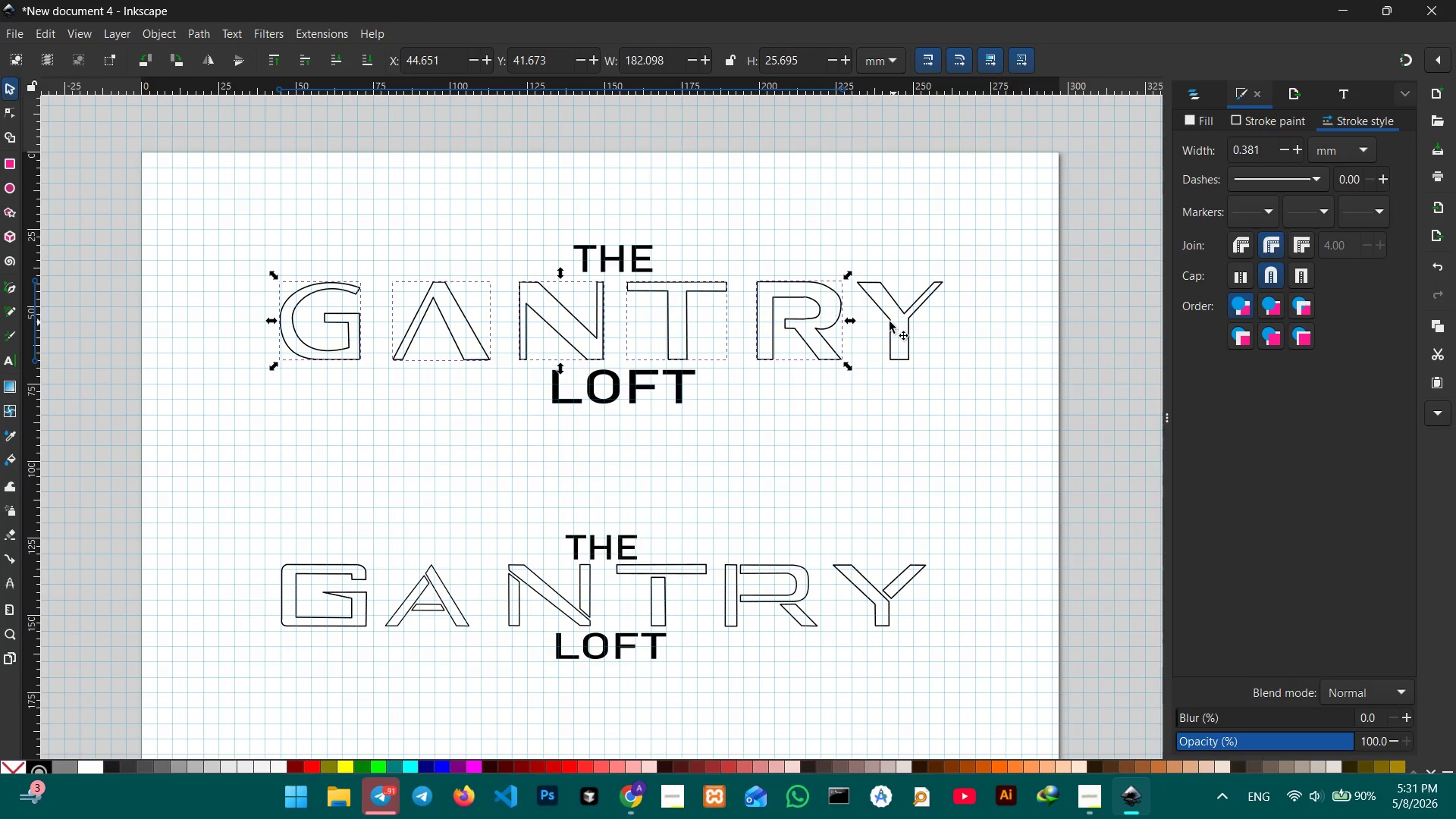 
left_click([890, 320])
 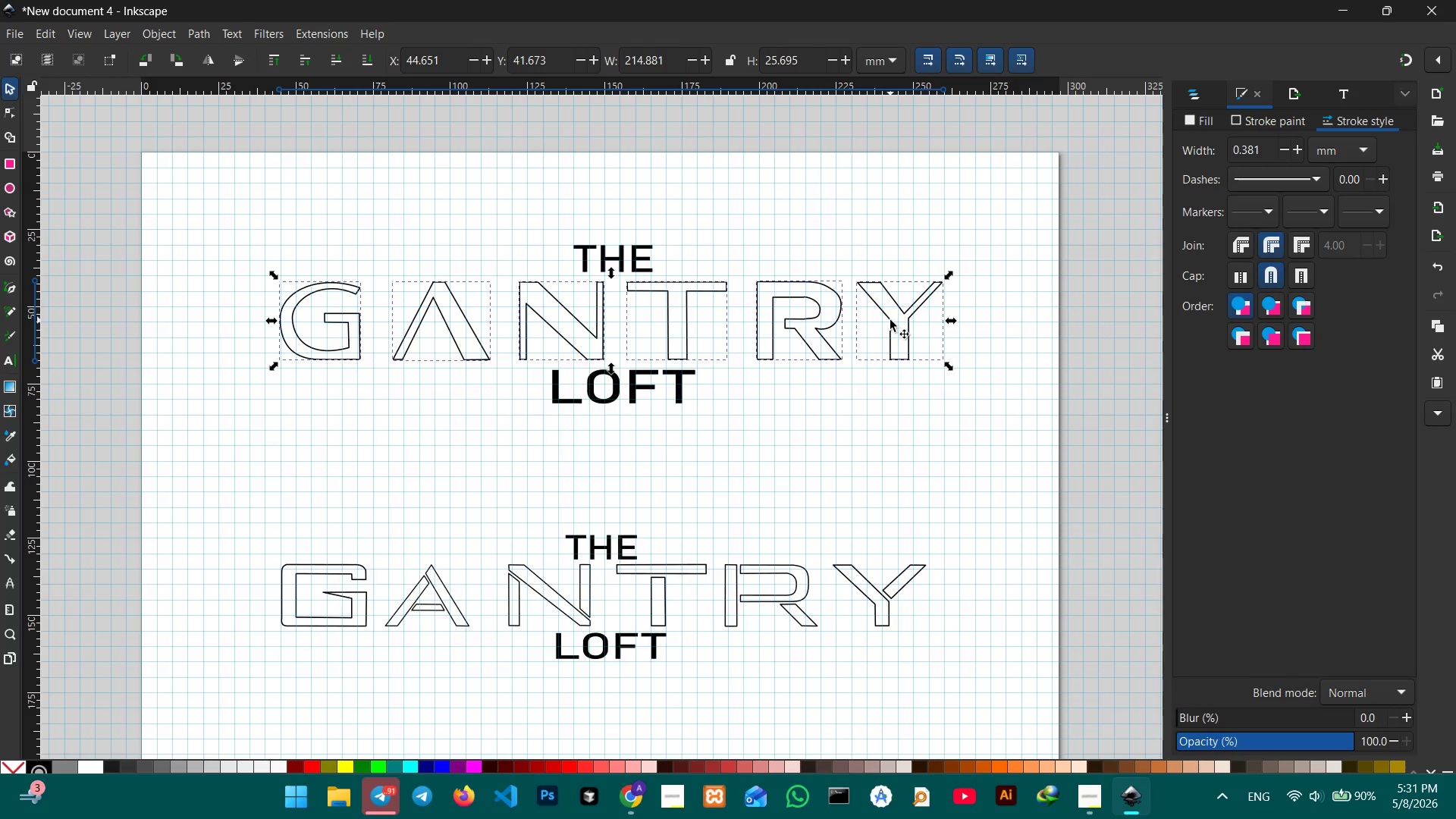 
key(Control+G)
 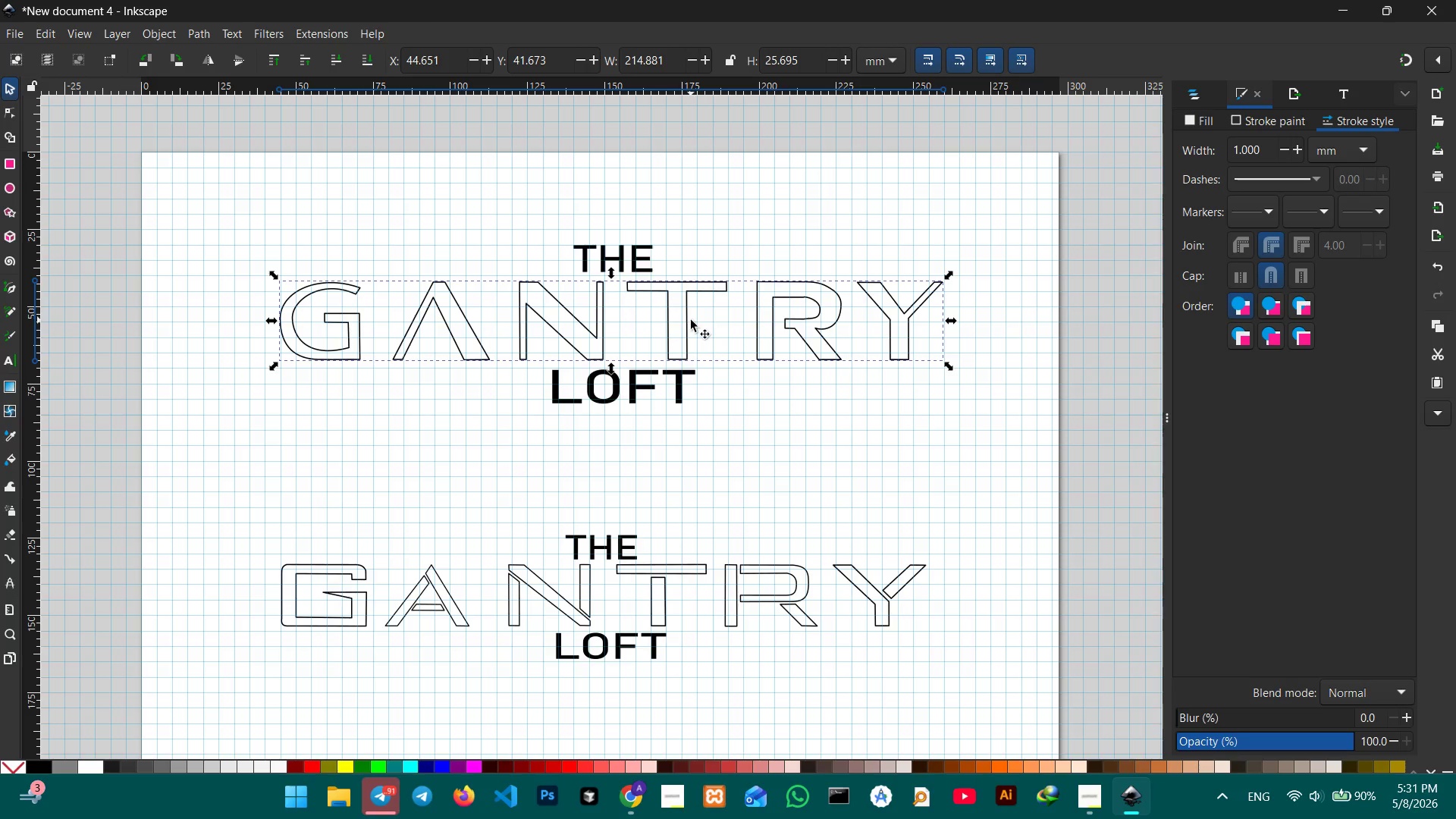 
left_click_drag(start_coordinate=[685, 323], to_coordinate=[685, 312])
 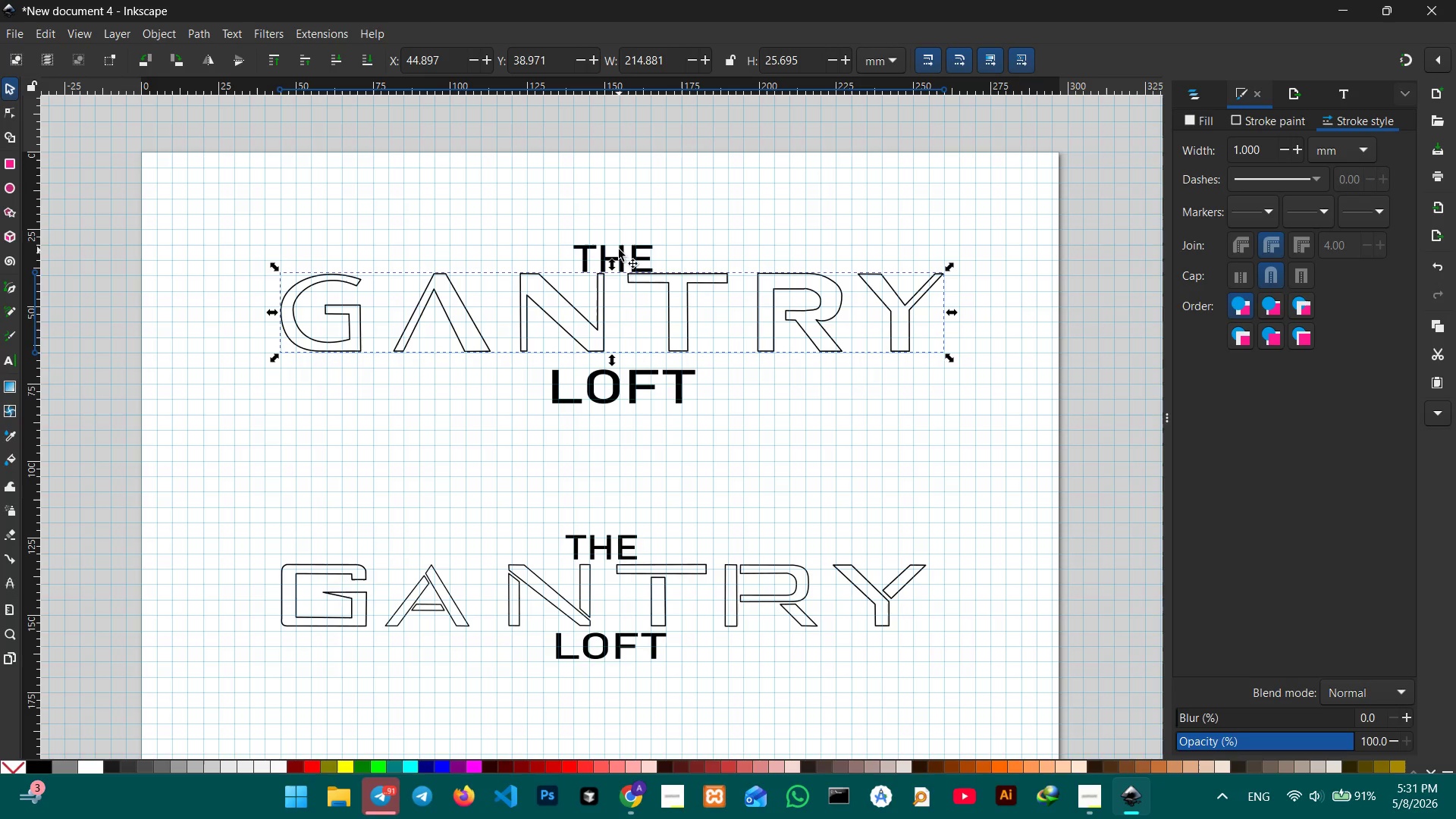 
left_click([620, 248])
 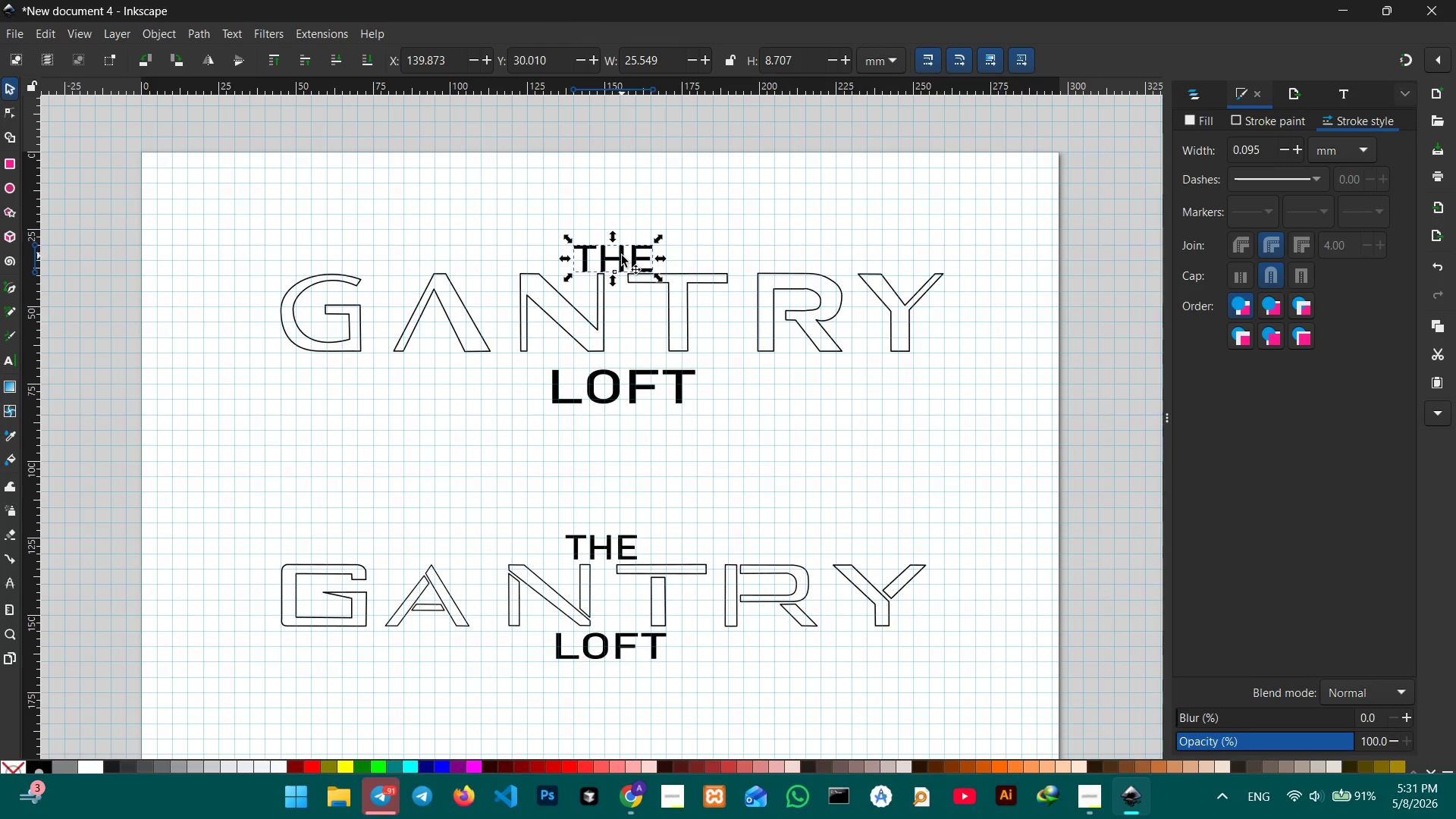 
left_click_drag(start_coordinate=[622, 256], to_coordinate=[635, 241])
 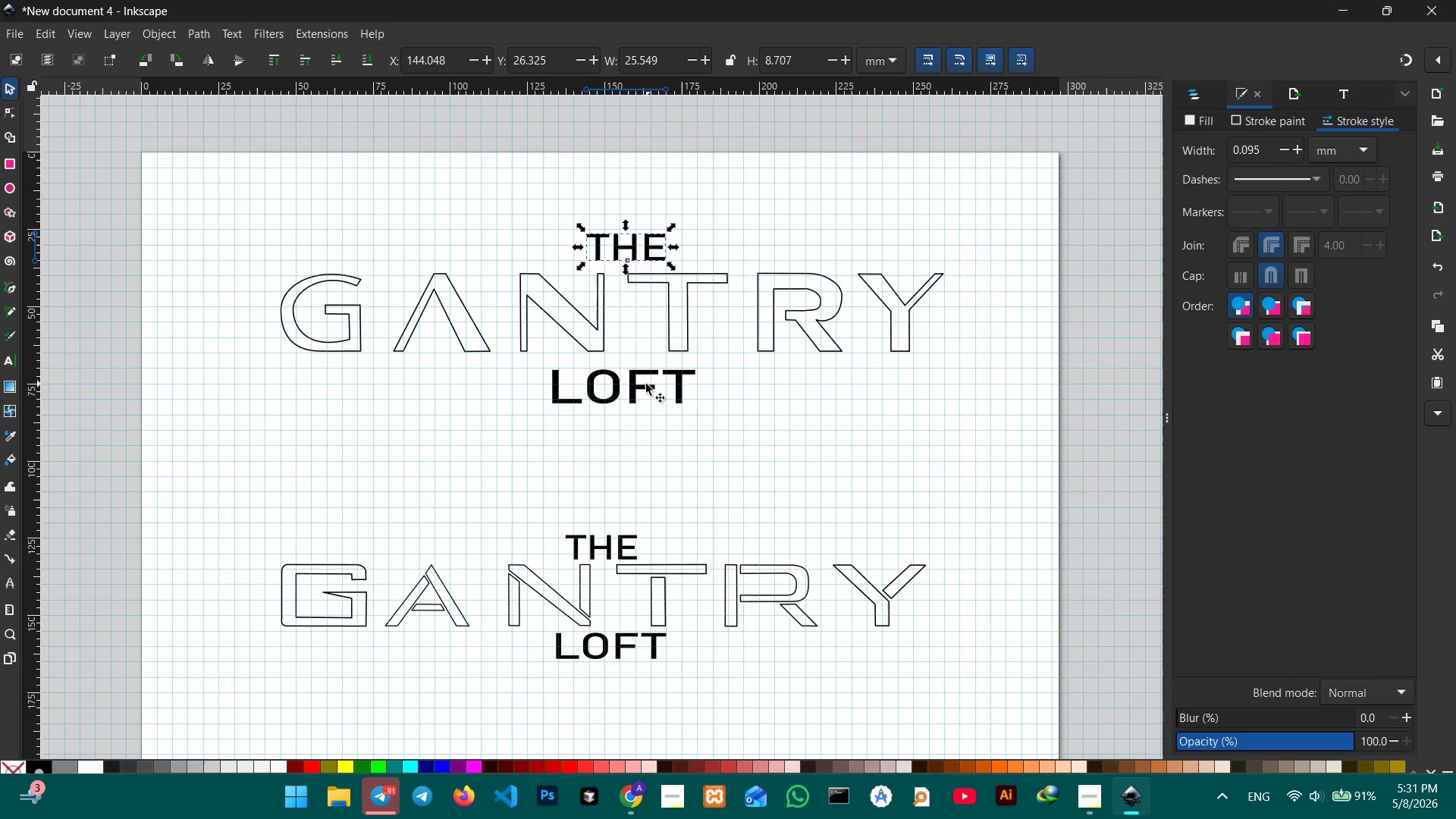 
left_click([644, 384])
 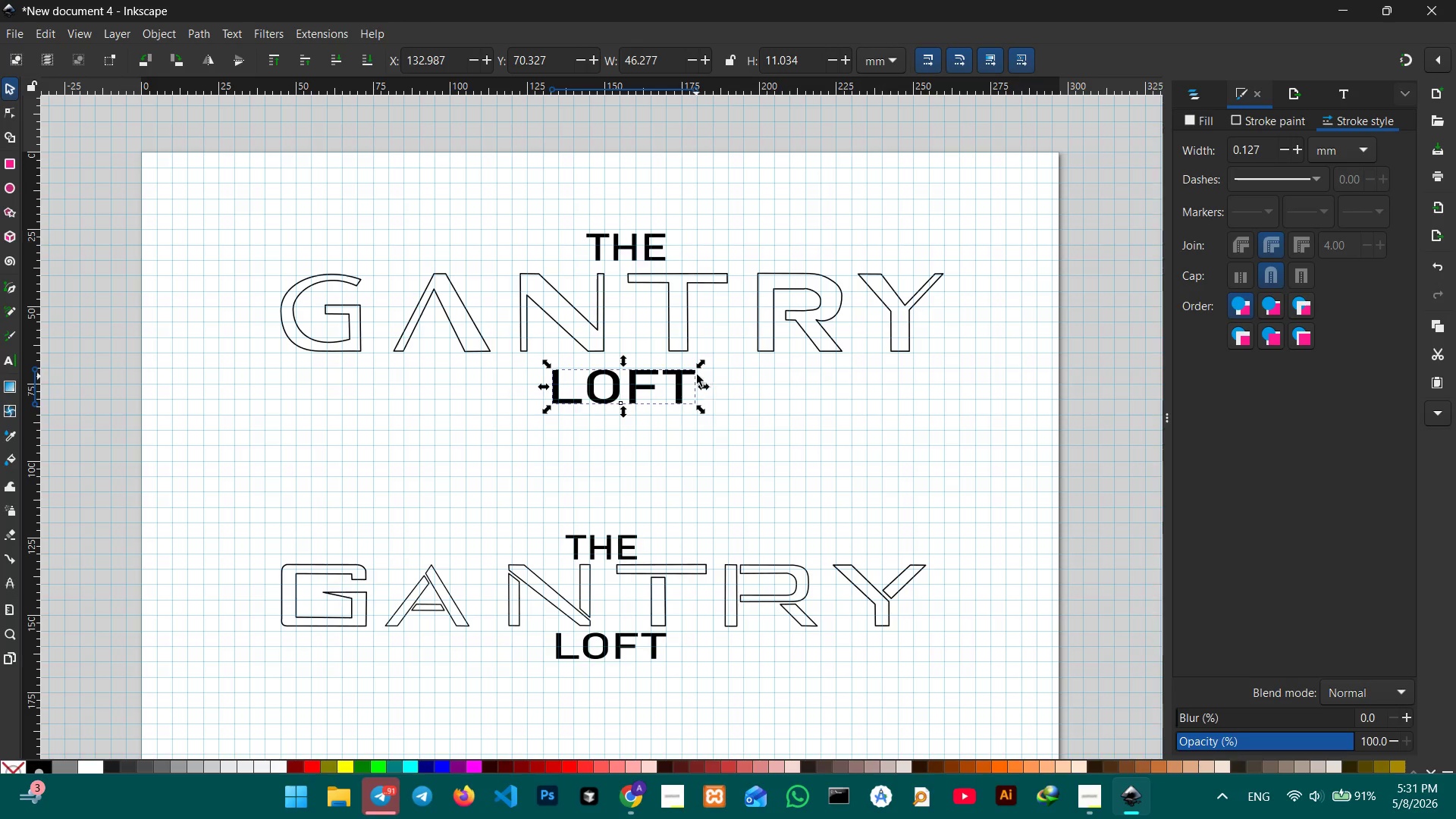 
hold_key(key=ControlLeft, duration=1.91)
 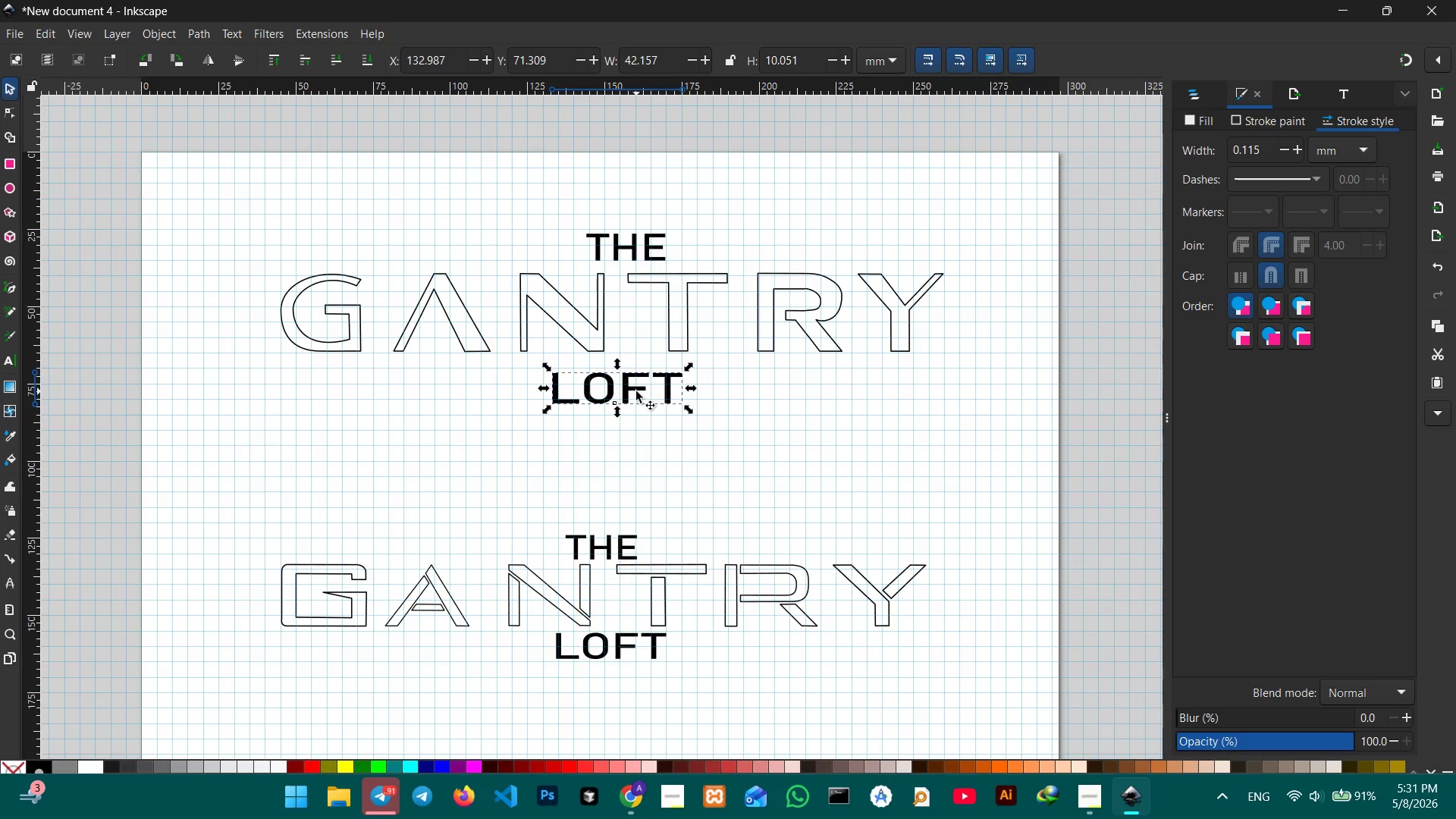 
left_click_drag(start_coordinate=[636, 391], to_coordinate=[648, 386])
 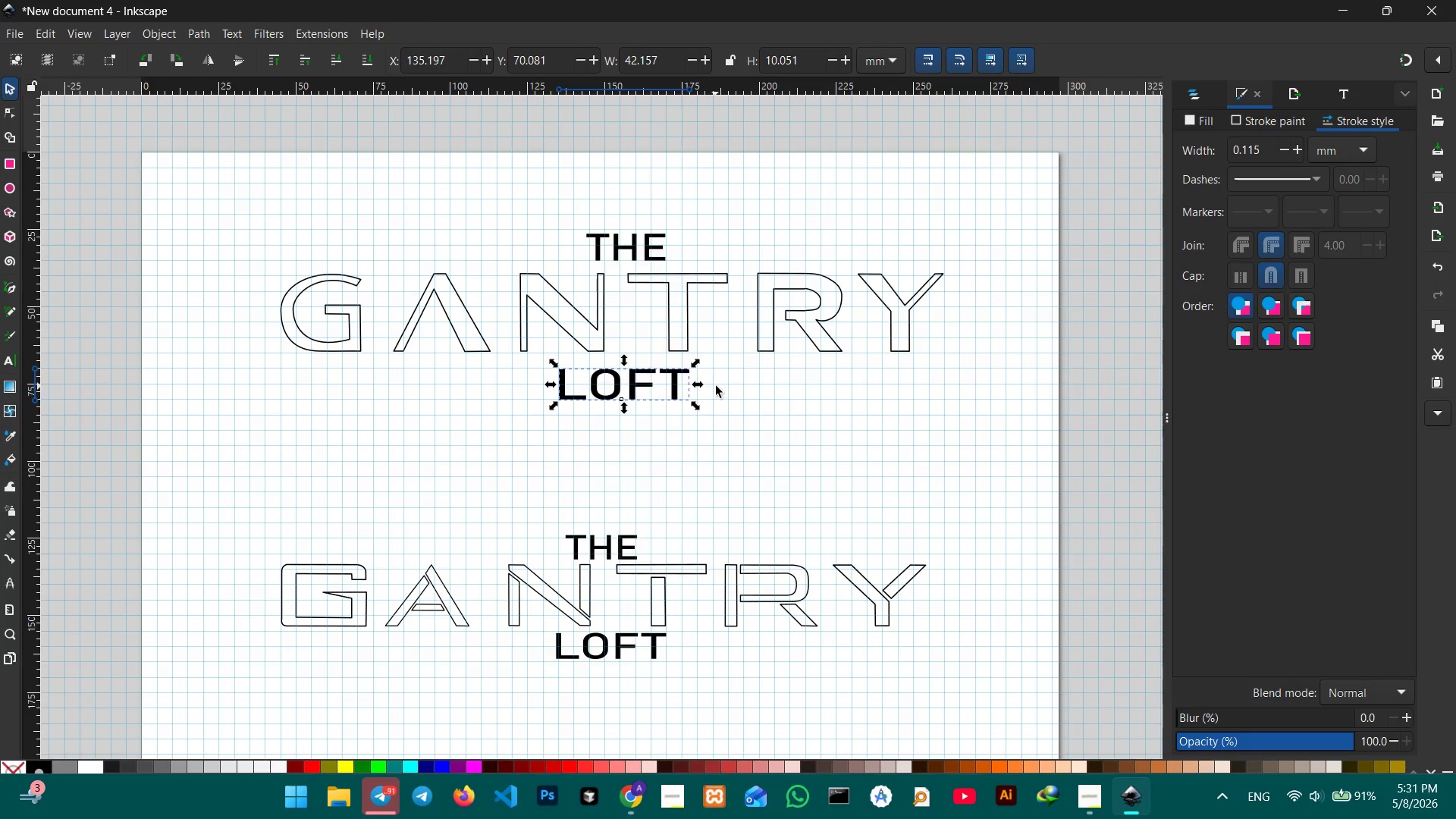 
hold_key(key=ControlLeft, duration=2.41)
left_click_drag(start_coordinate=[702, 384], to_coordinate=[711, 385])
 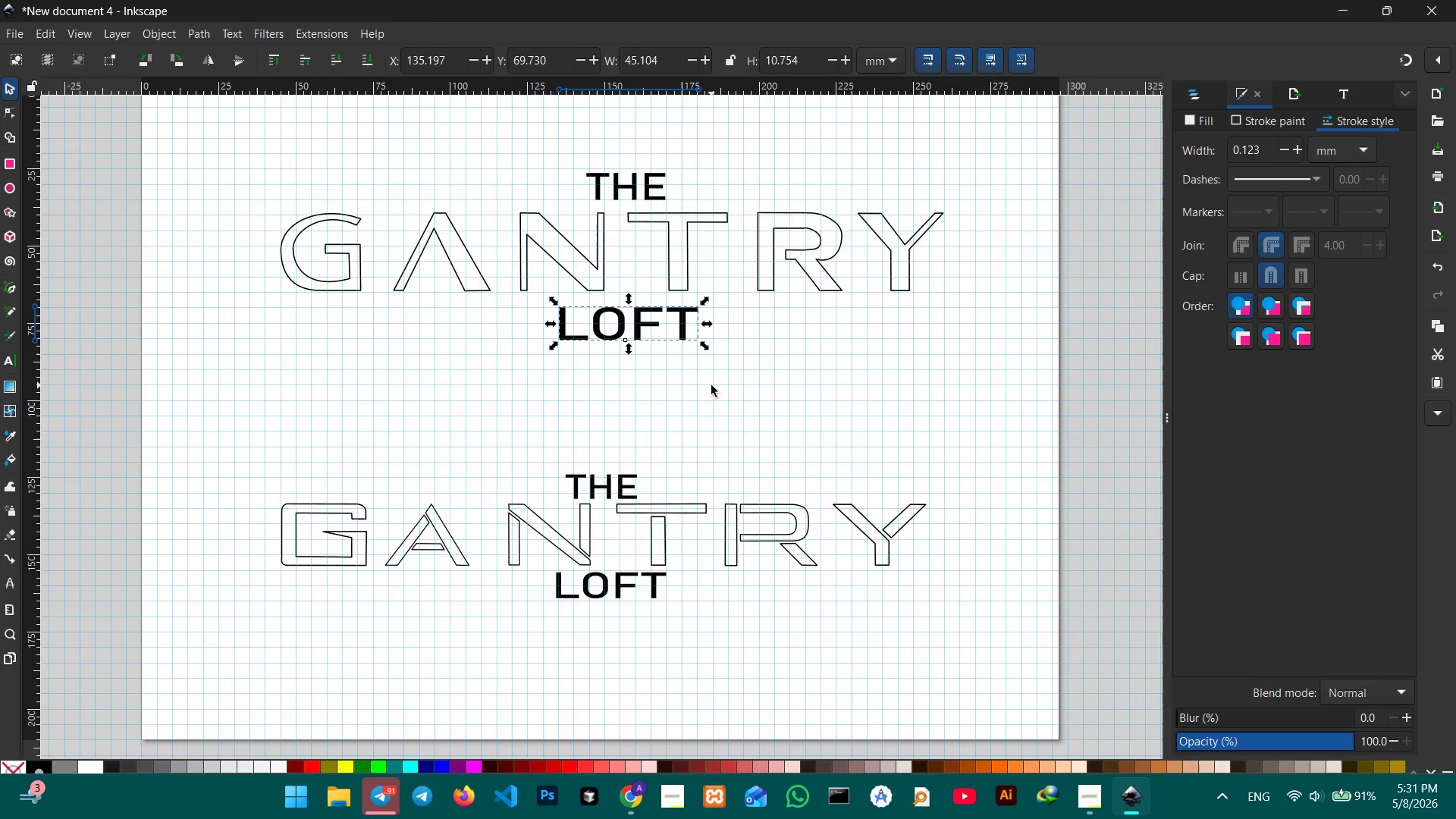 
scroll: coordinate [711, 385], scroll_direction: down, amount: 2.0
 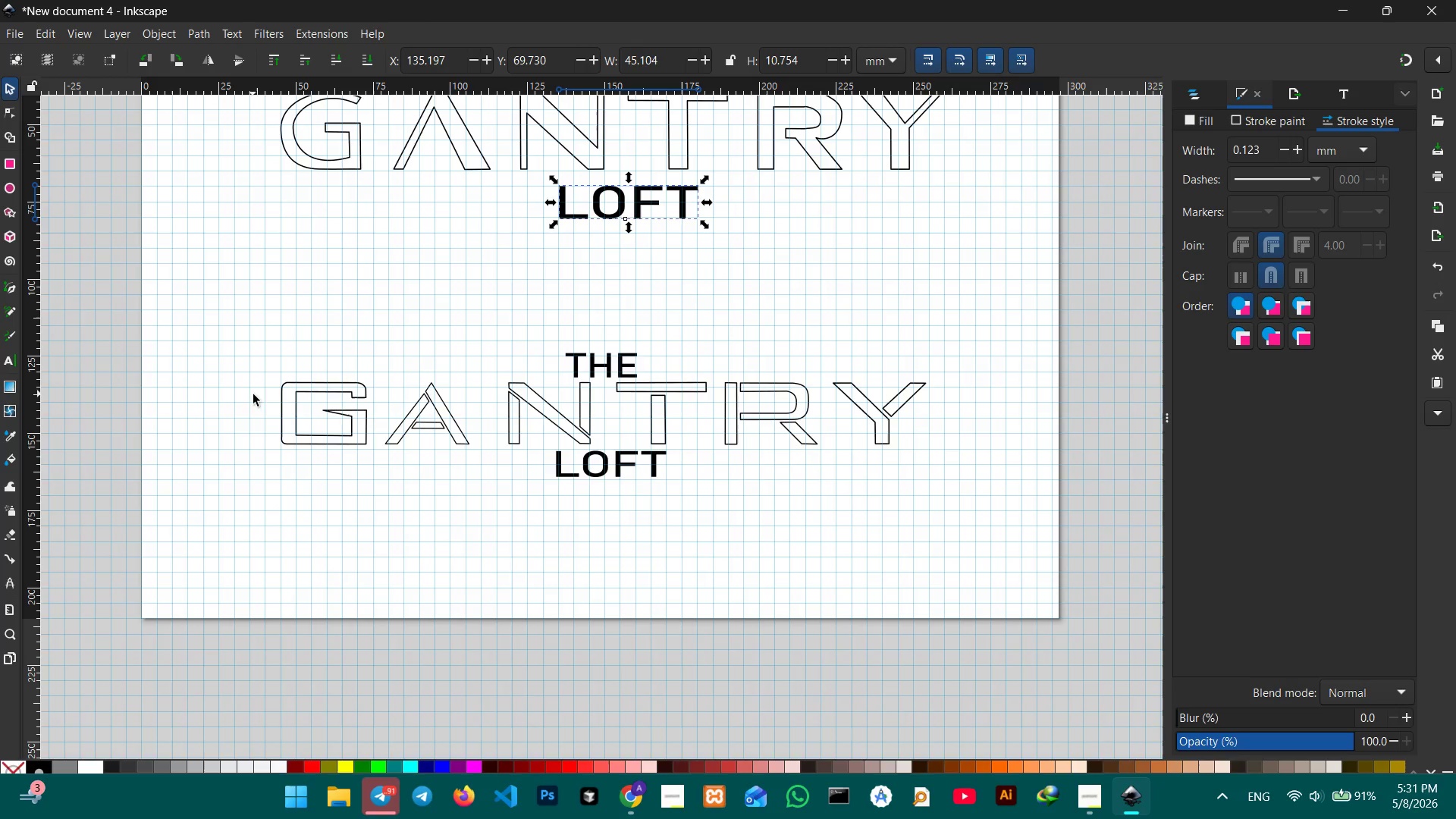 
left_click([278, 399])
 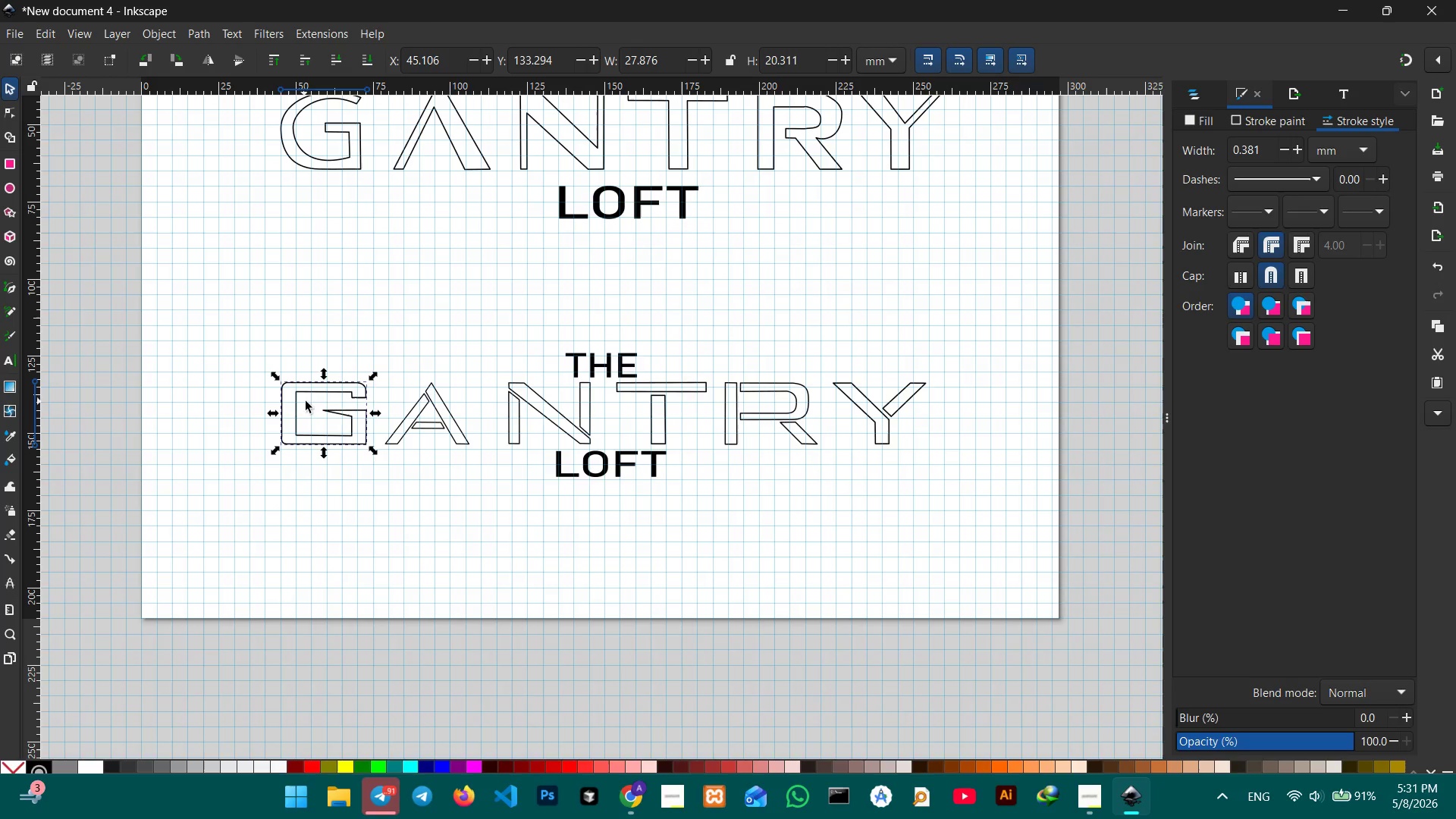 
hold_key(key=ShiftLeft, duration=16.8)
left_click([417, 409])
 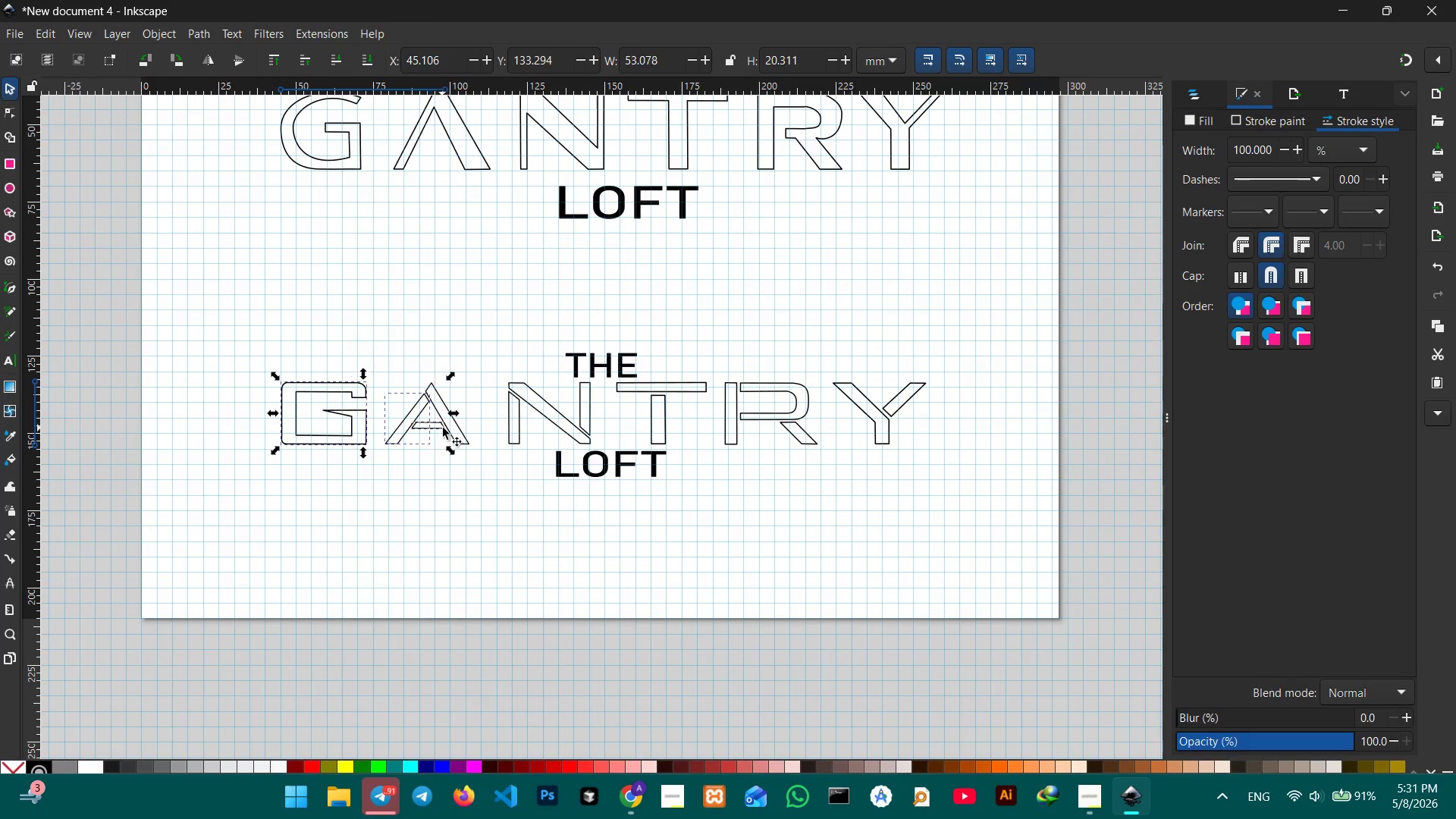 
double_click([453, 429])
 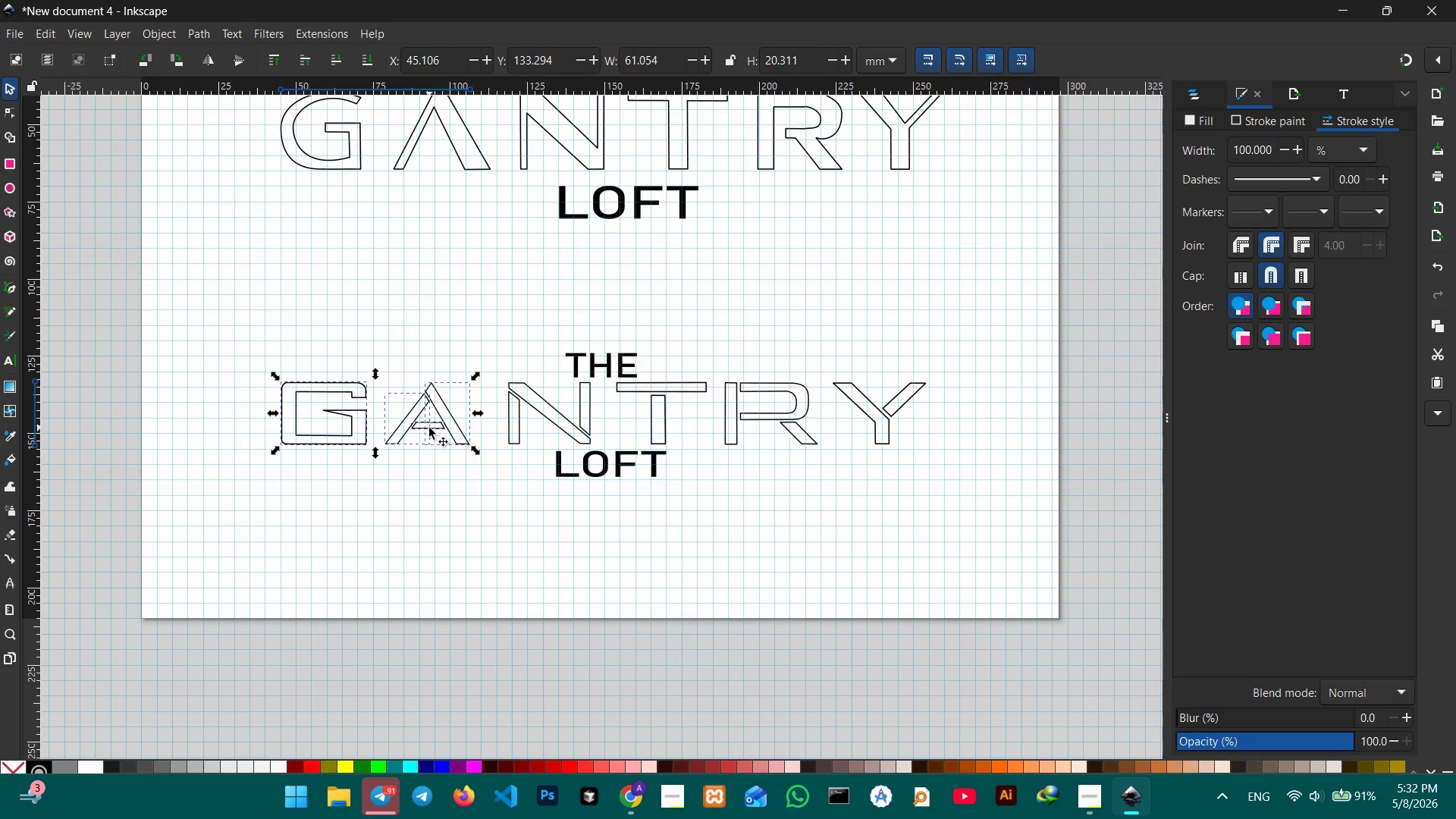 
left_click([421, 428])
 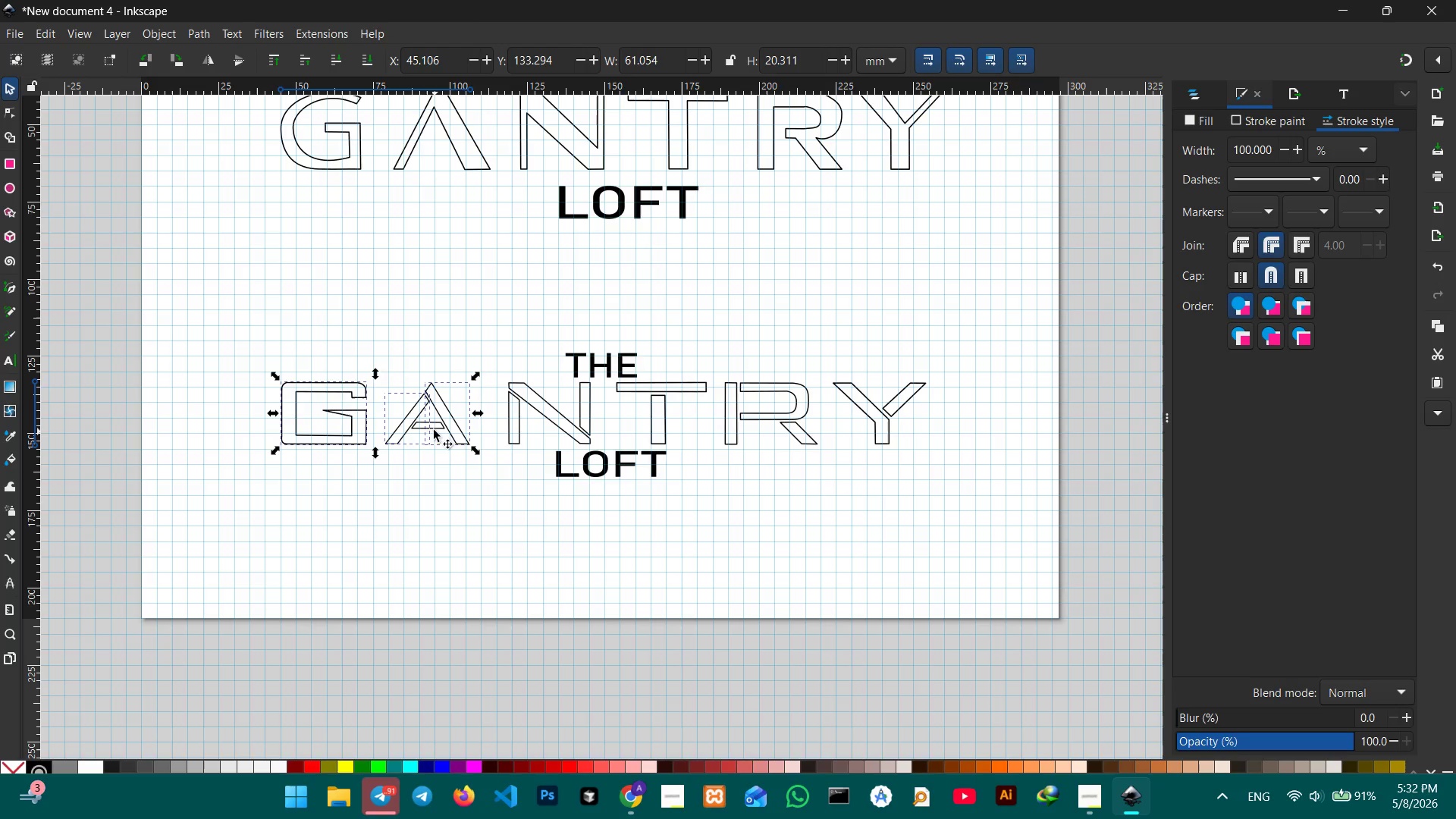 
left_click([427, 428])
 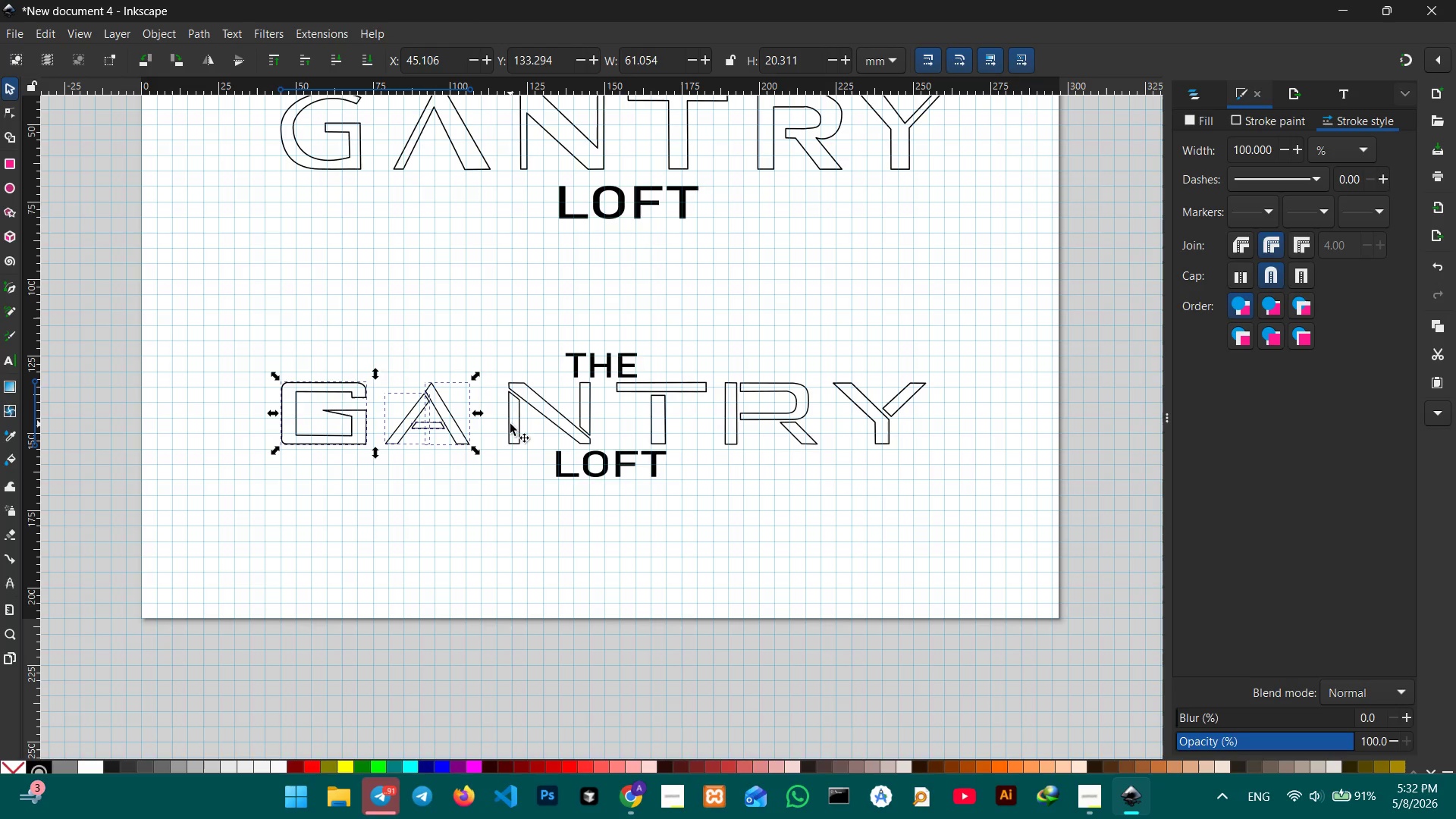 
left_click([512, 423])
 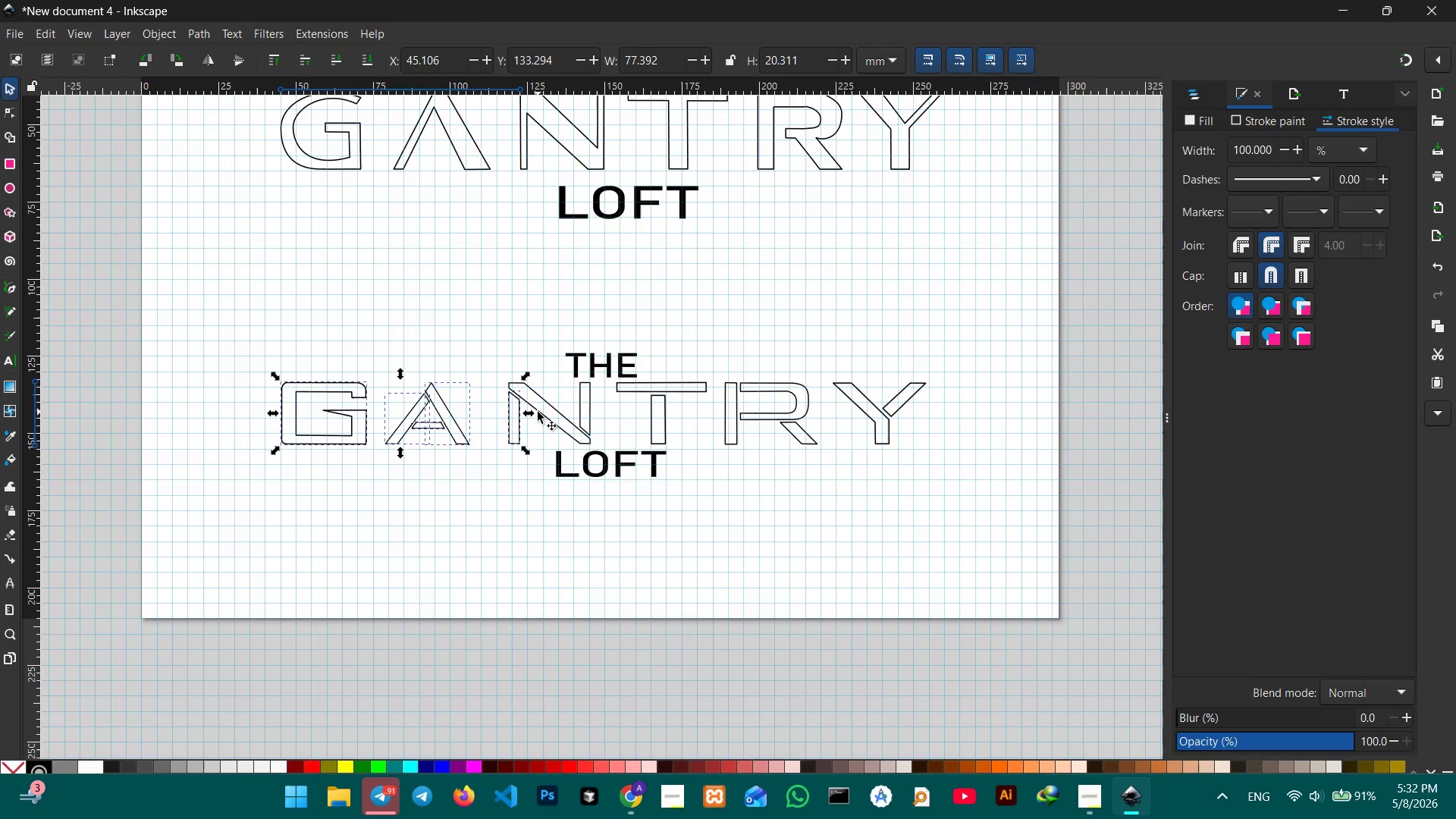 
left_click([538, 412])
 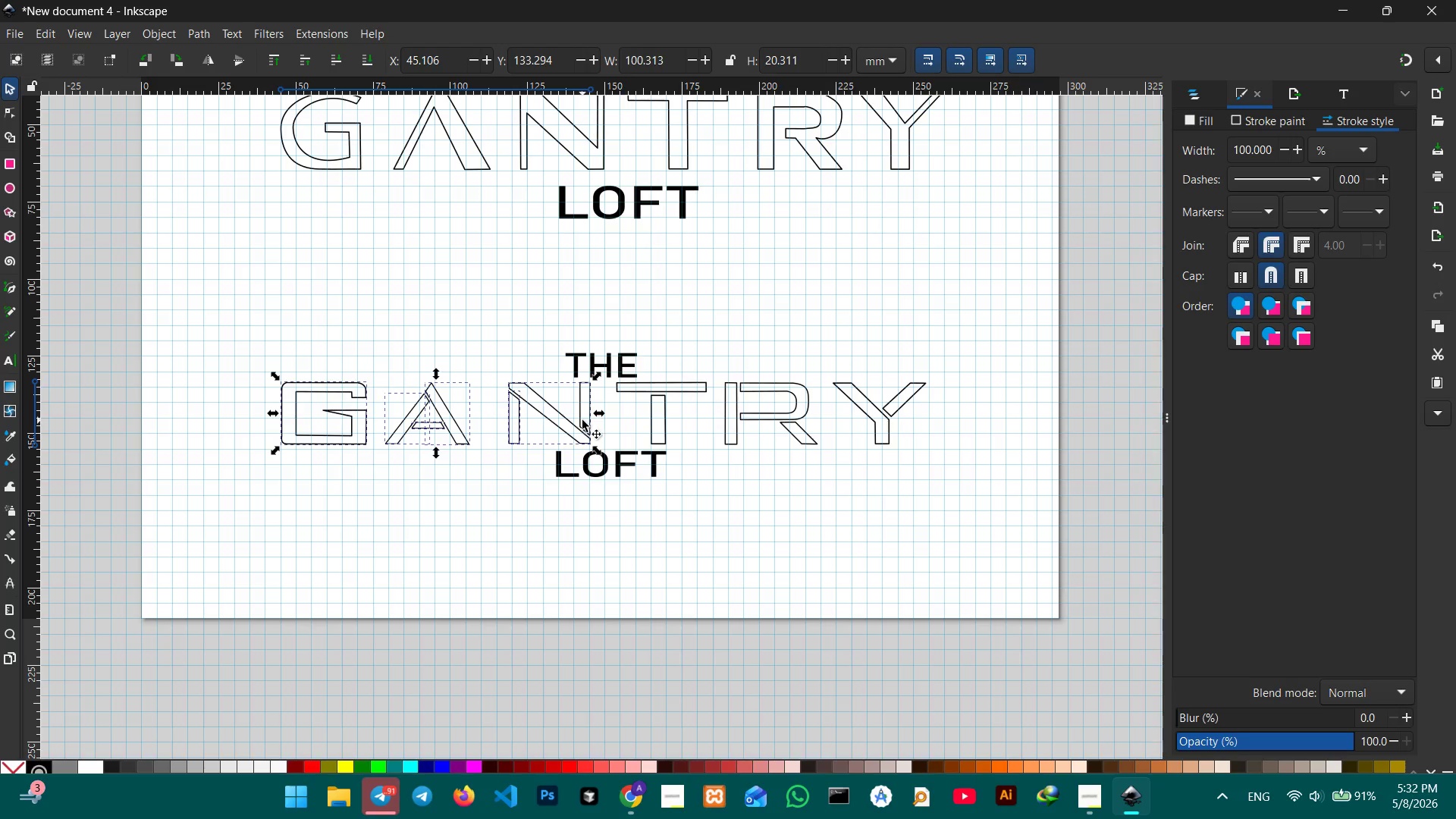 
left_click([582, 420])
 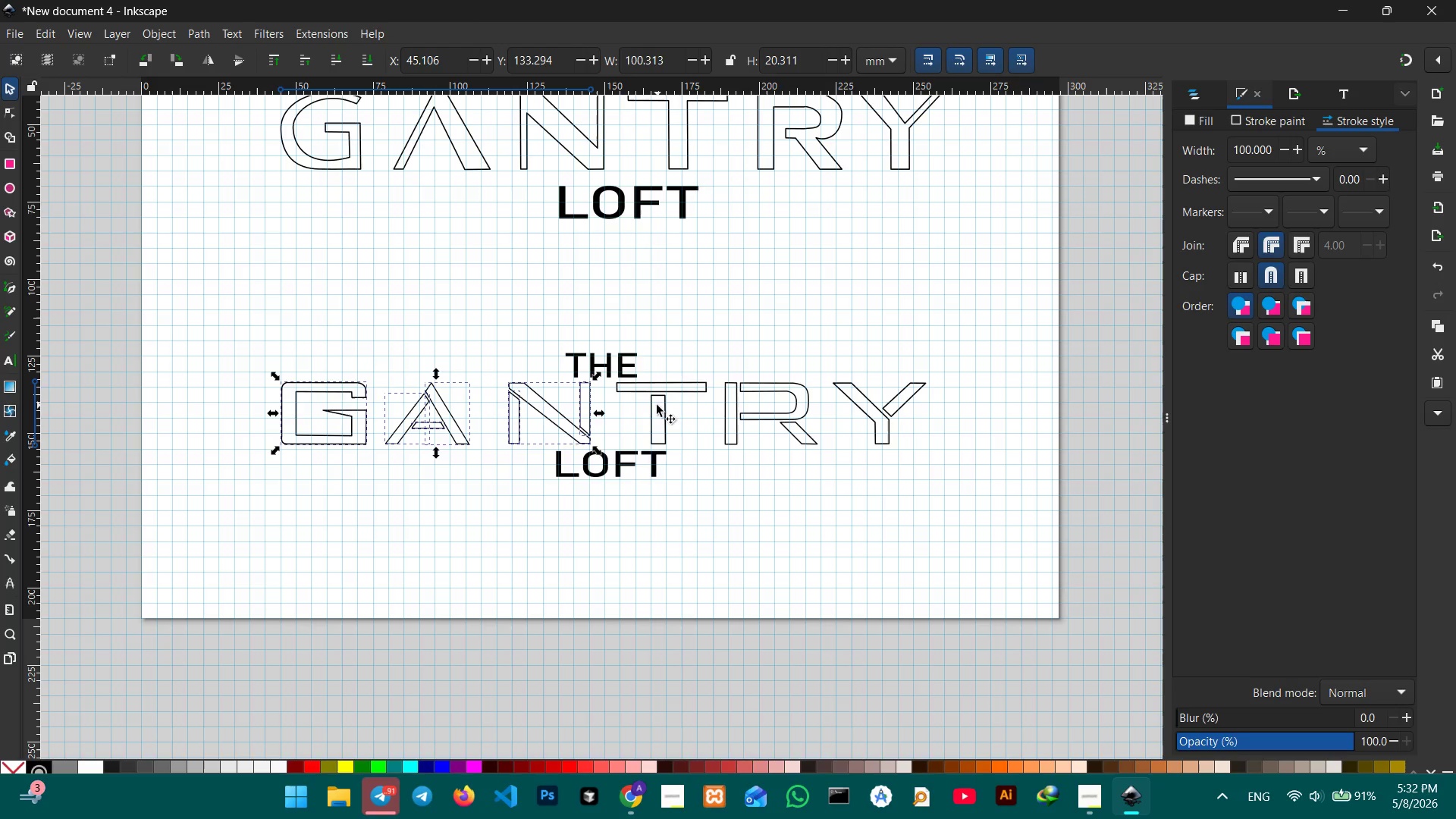 
left_click([652, 408])
 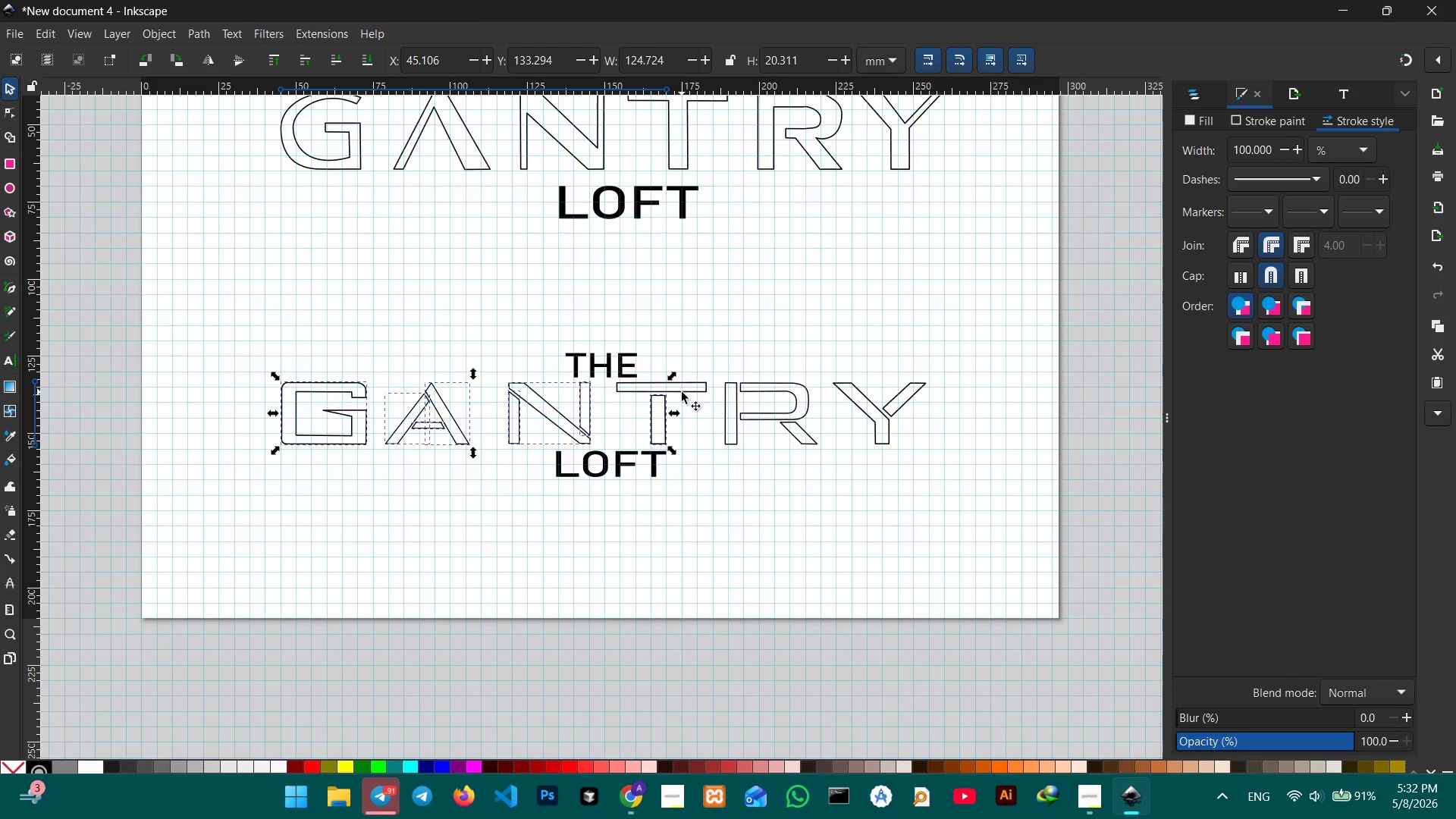 
left_click([682, 392])
 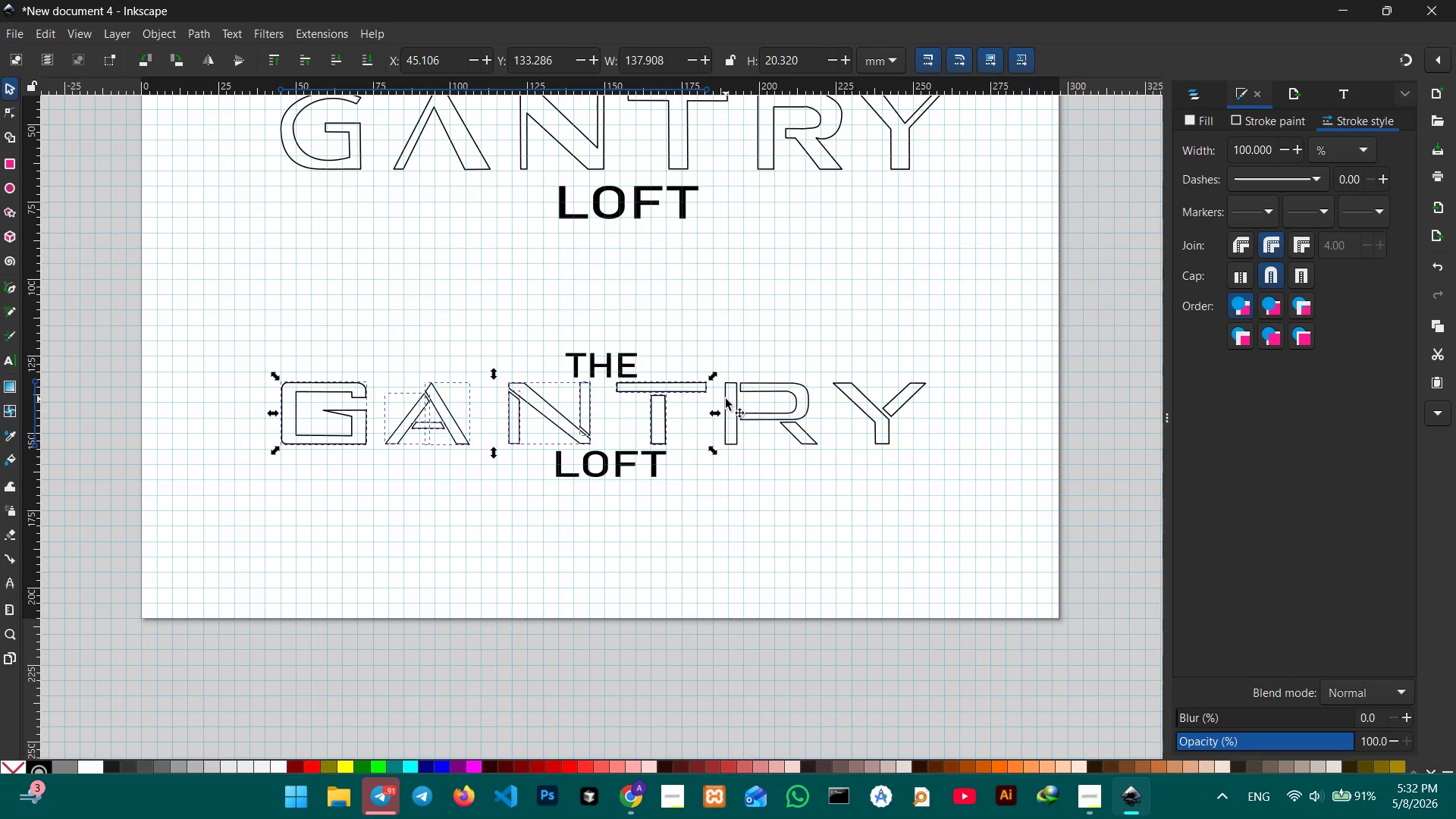 
left_click([726, 399])
 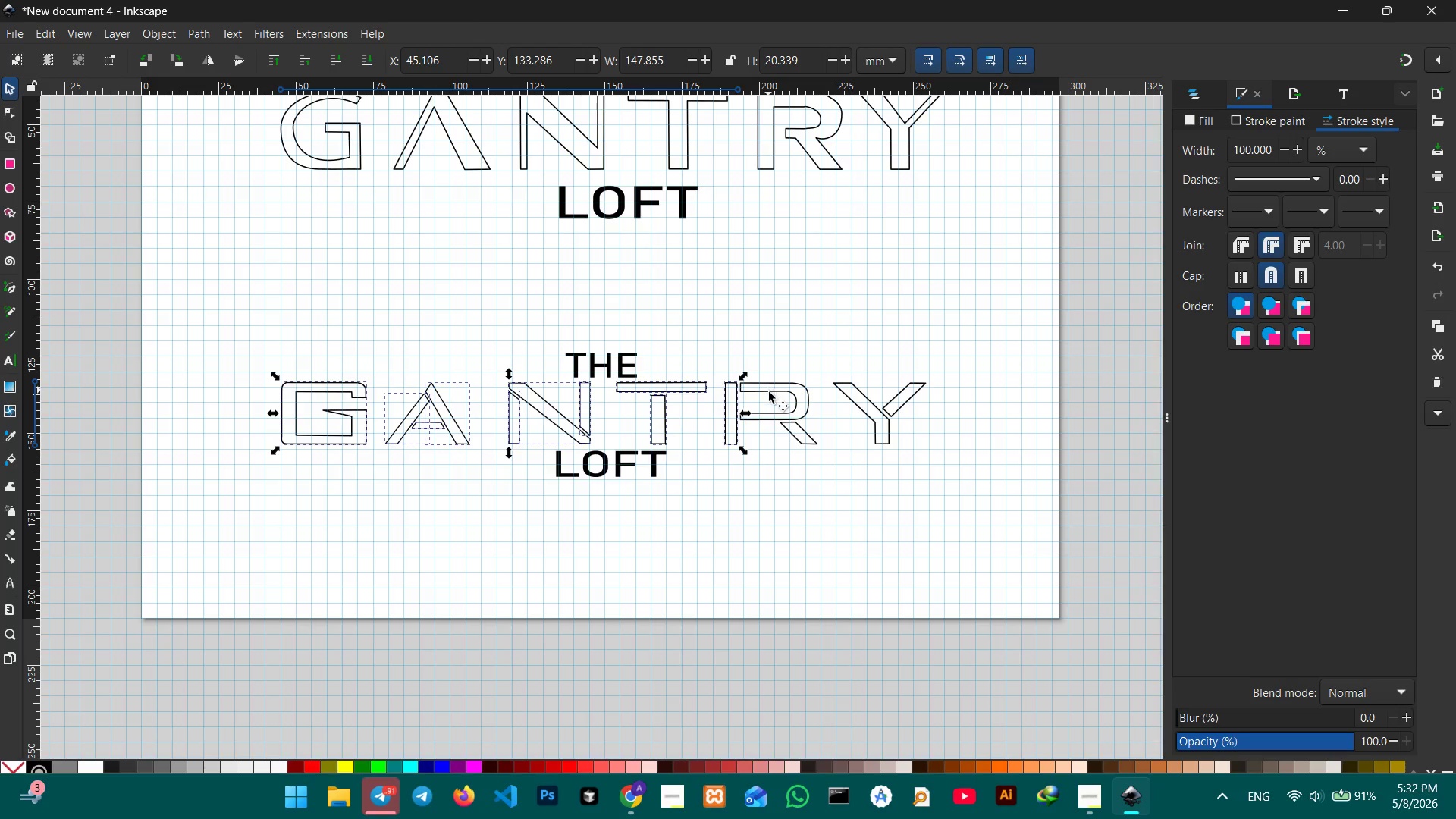 
left_click([769, 394])
 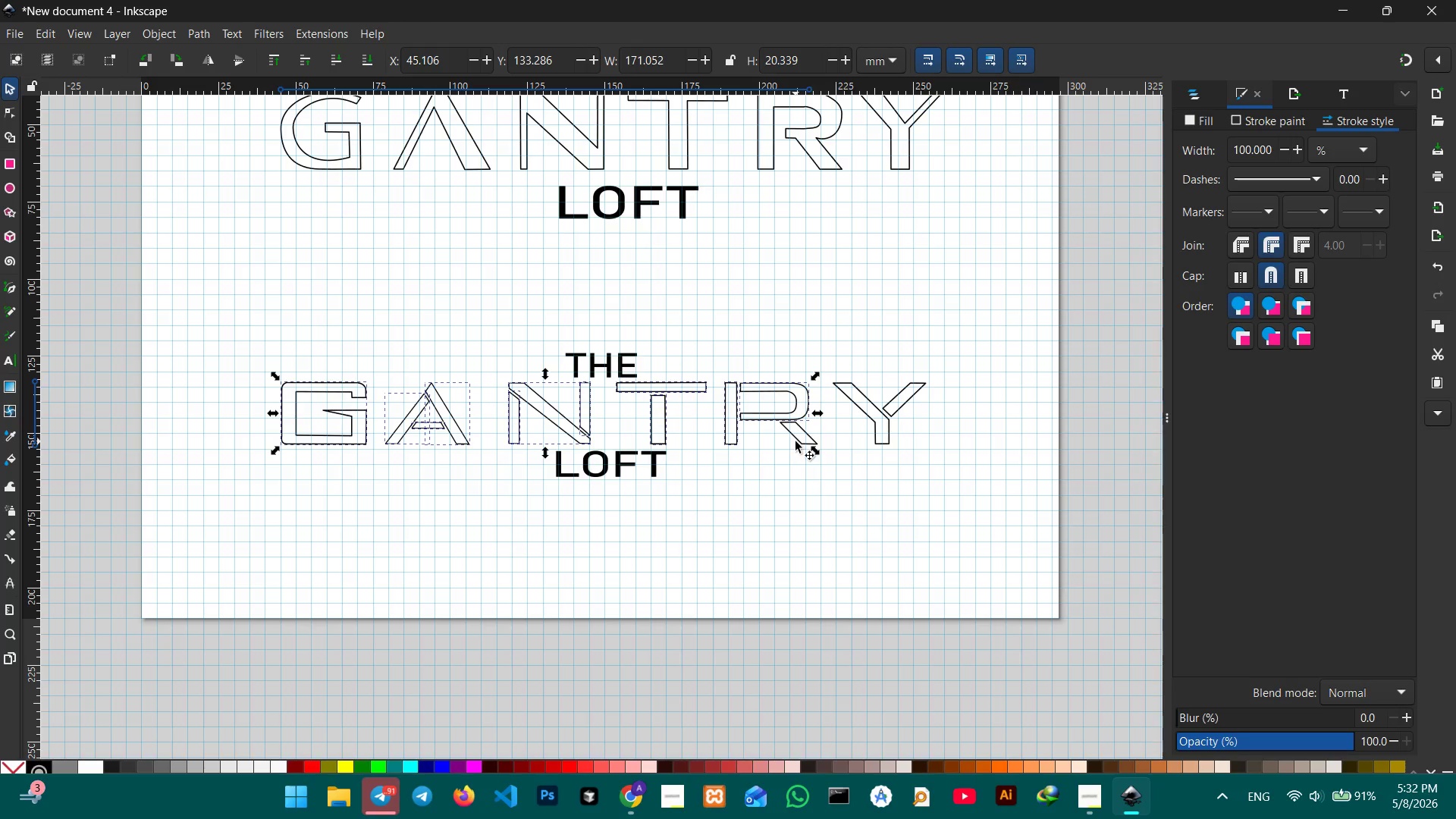 
left_click([797, 438])
 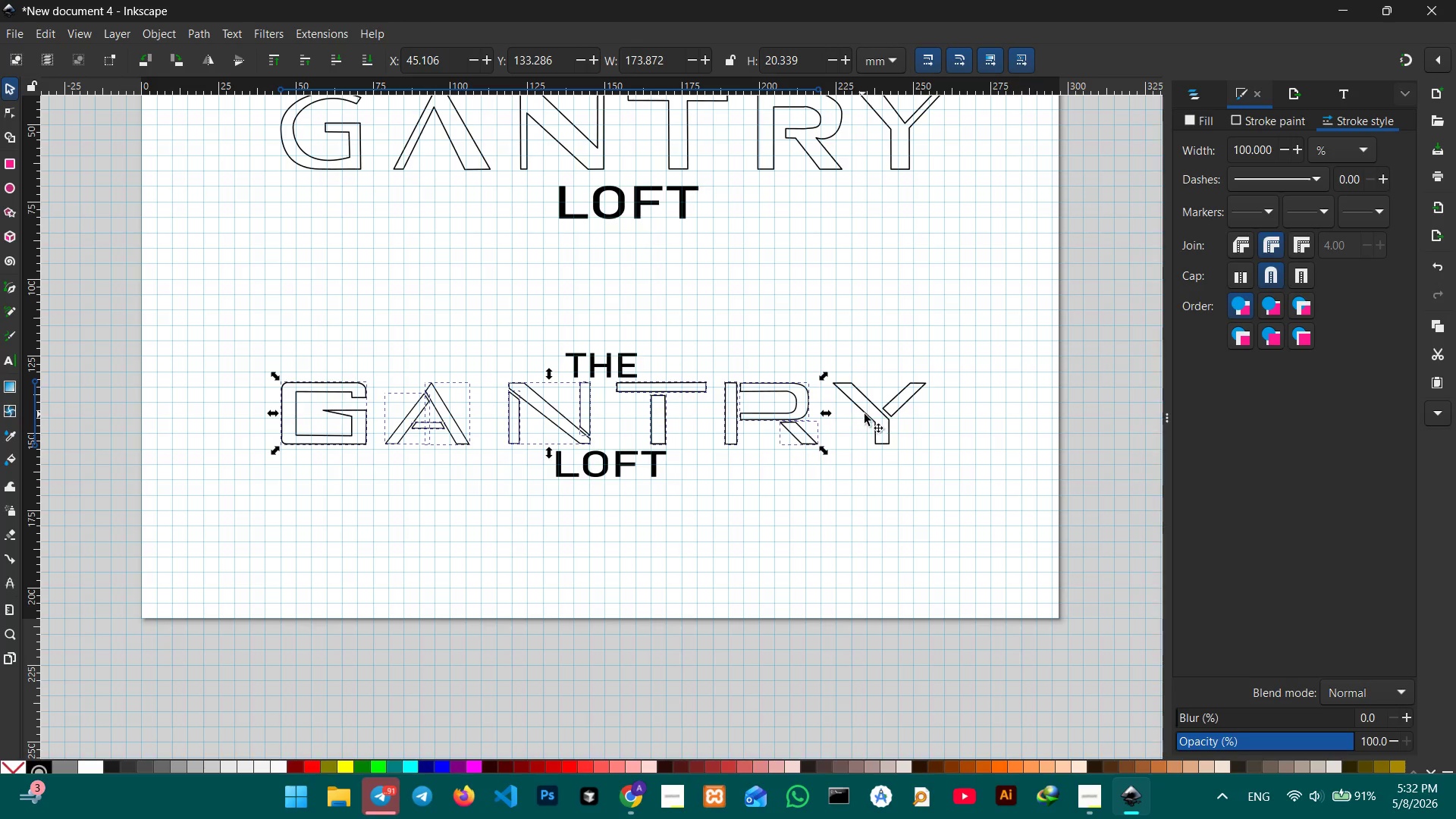 
left_click([869, 413])
 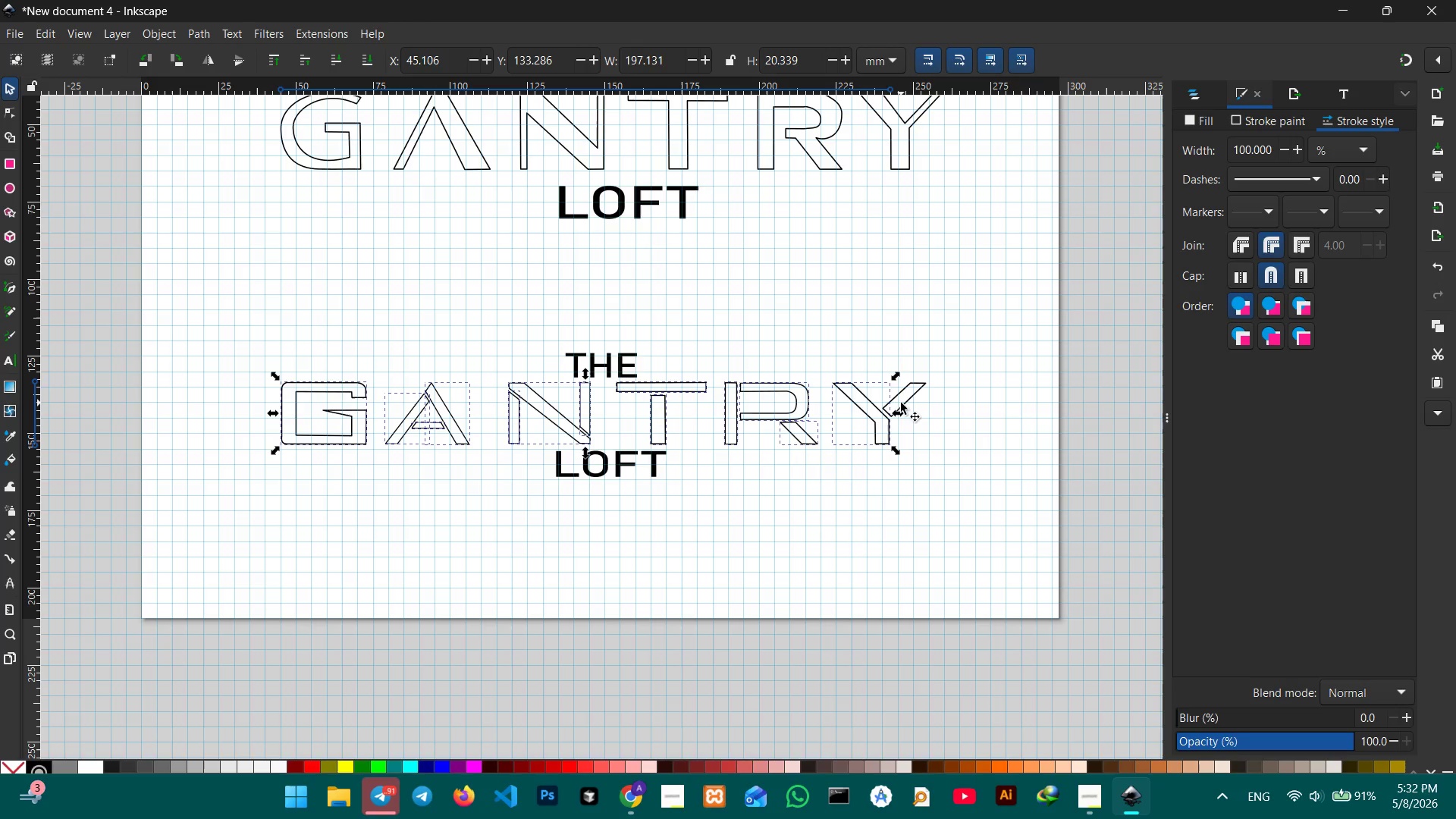 
left_click([904, 403])
 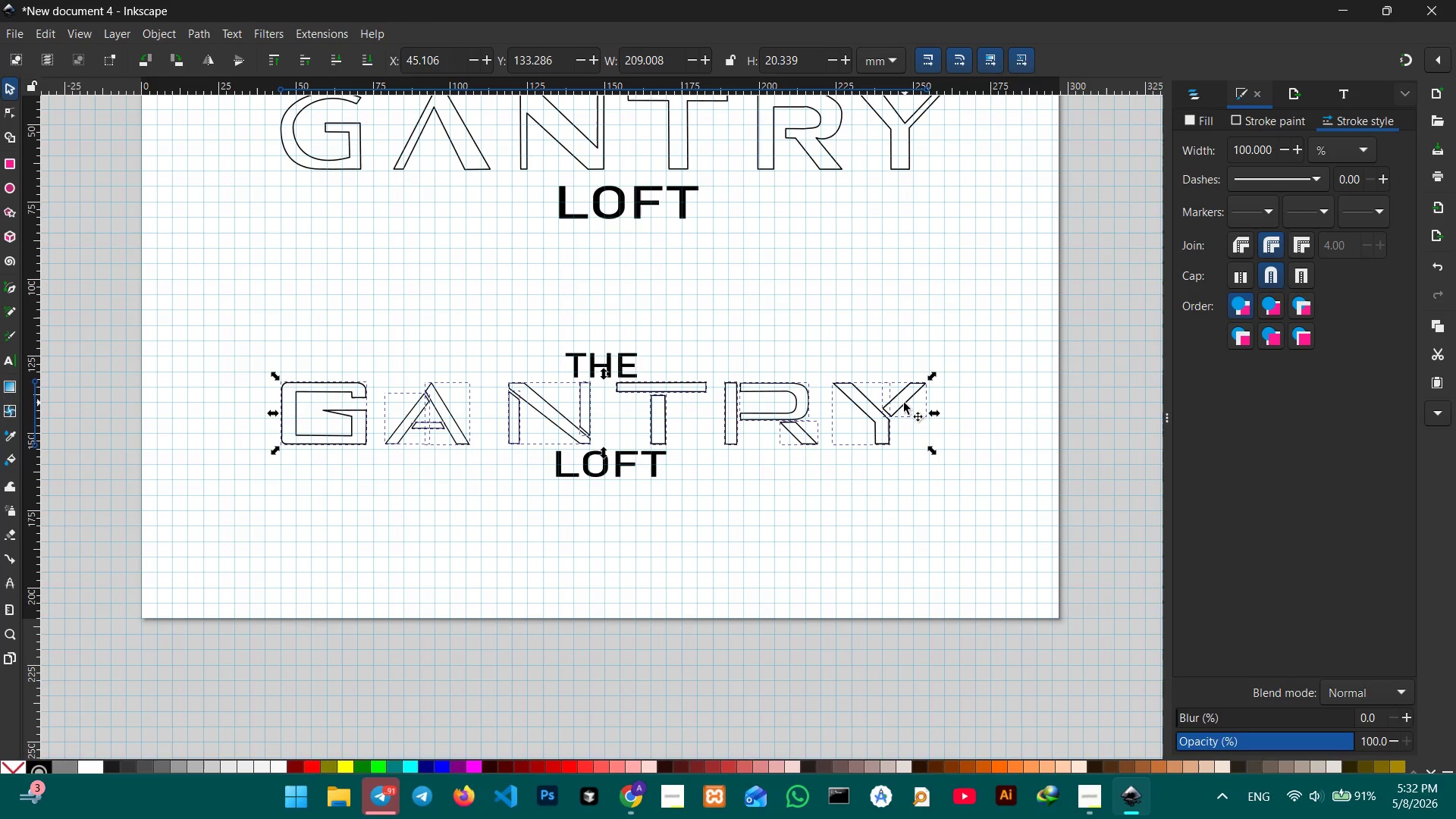 
key(Control+G)
 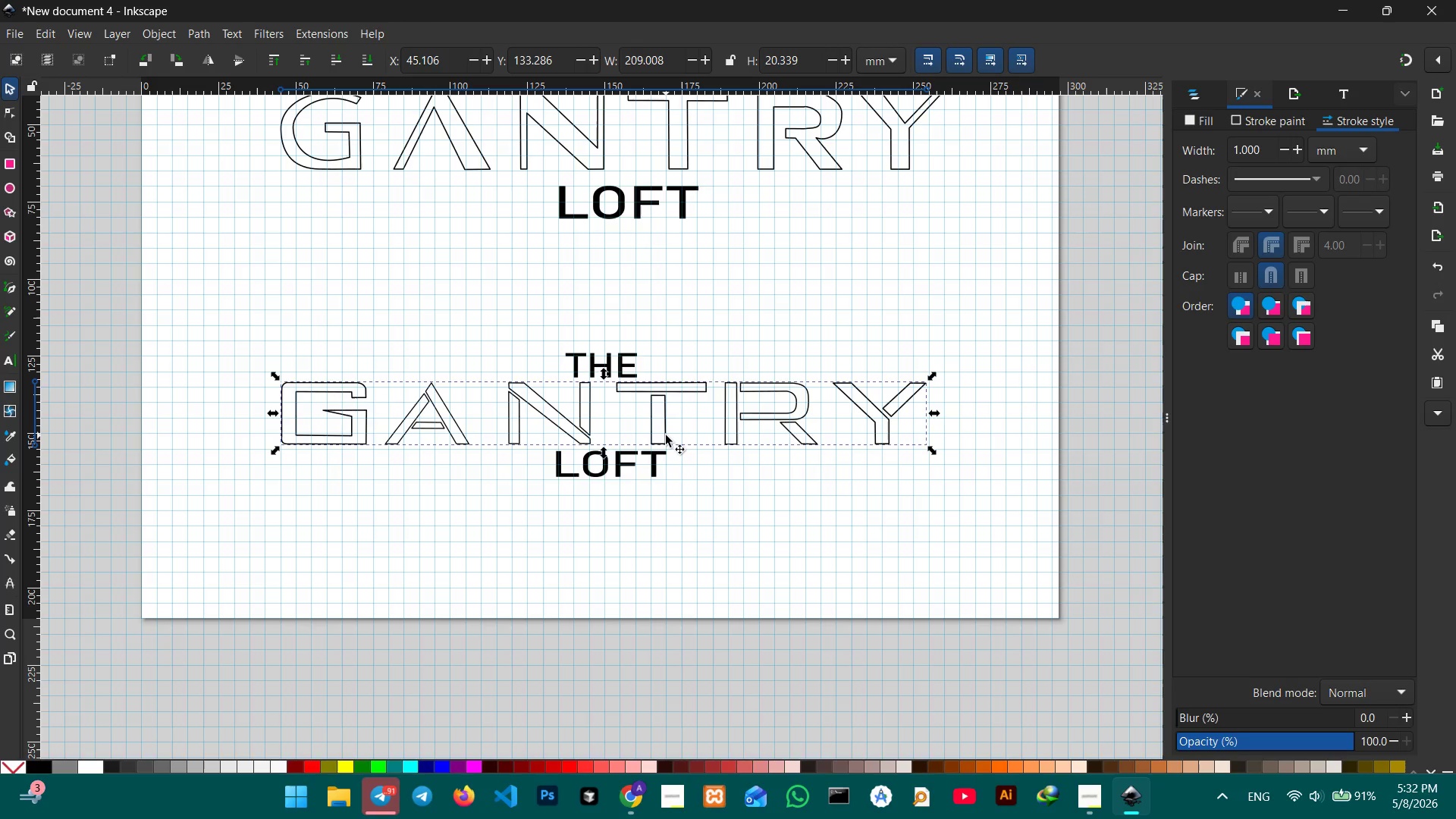 
left_click_drag(start_coordinate=[666, 435], to_coordinate=[666, 443])
 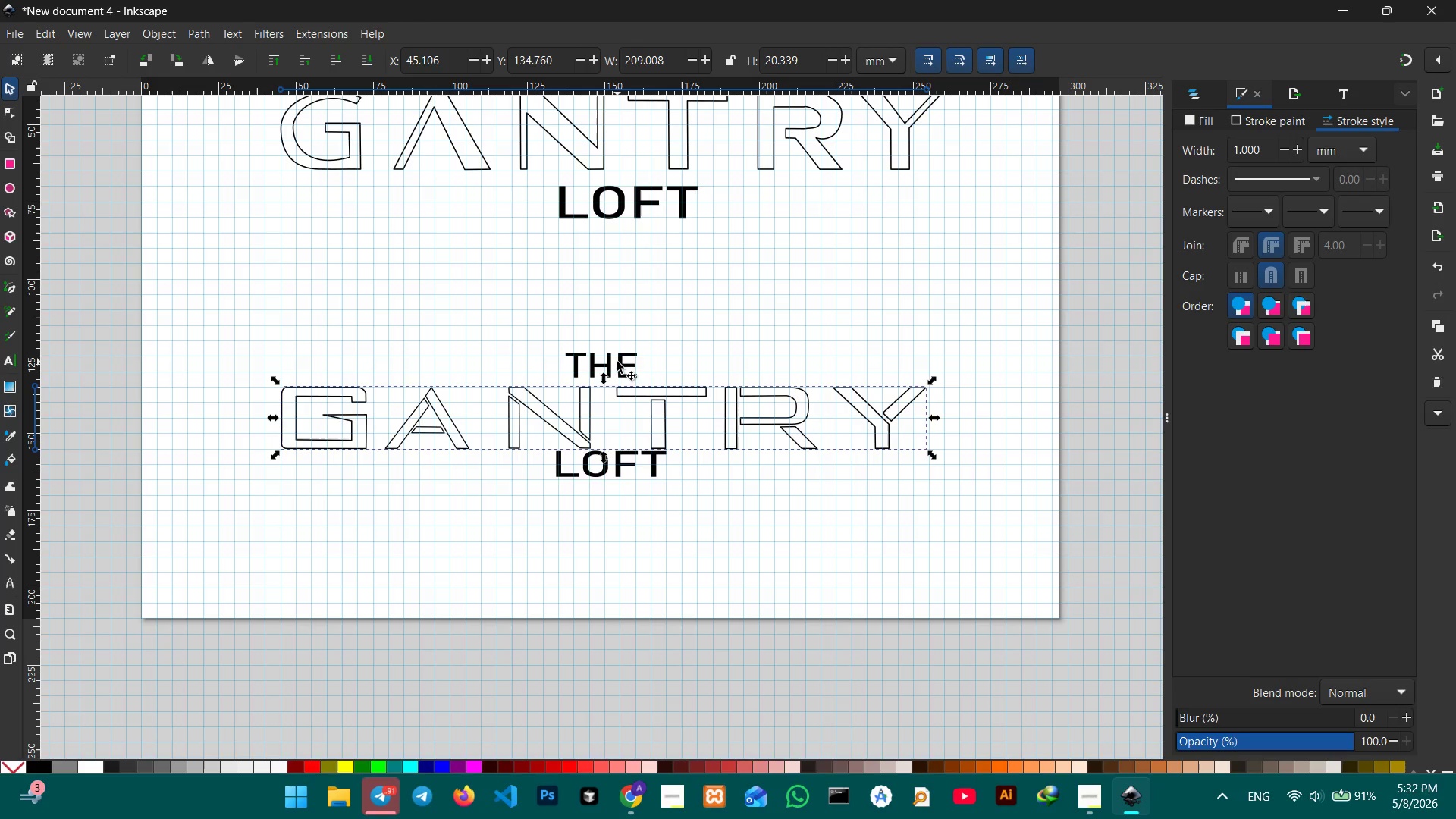 
left_click([617, 362])
 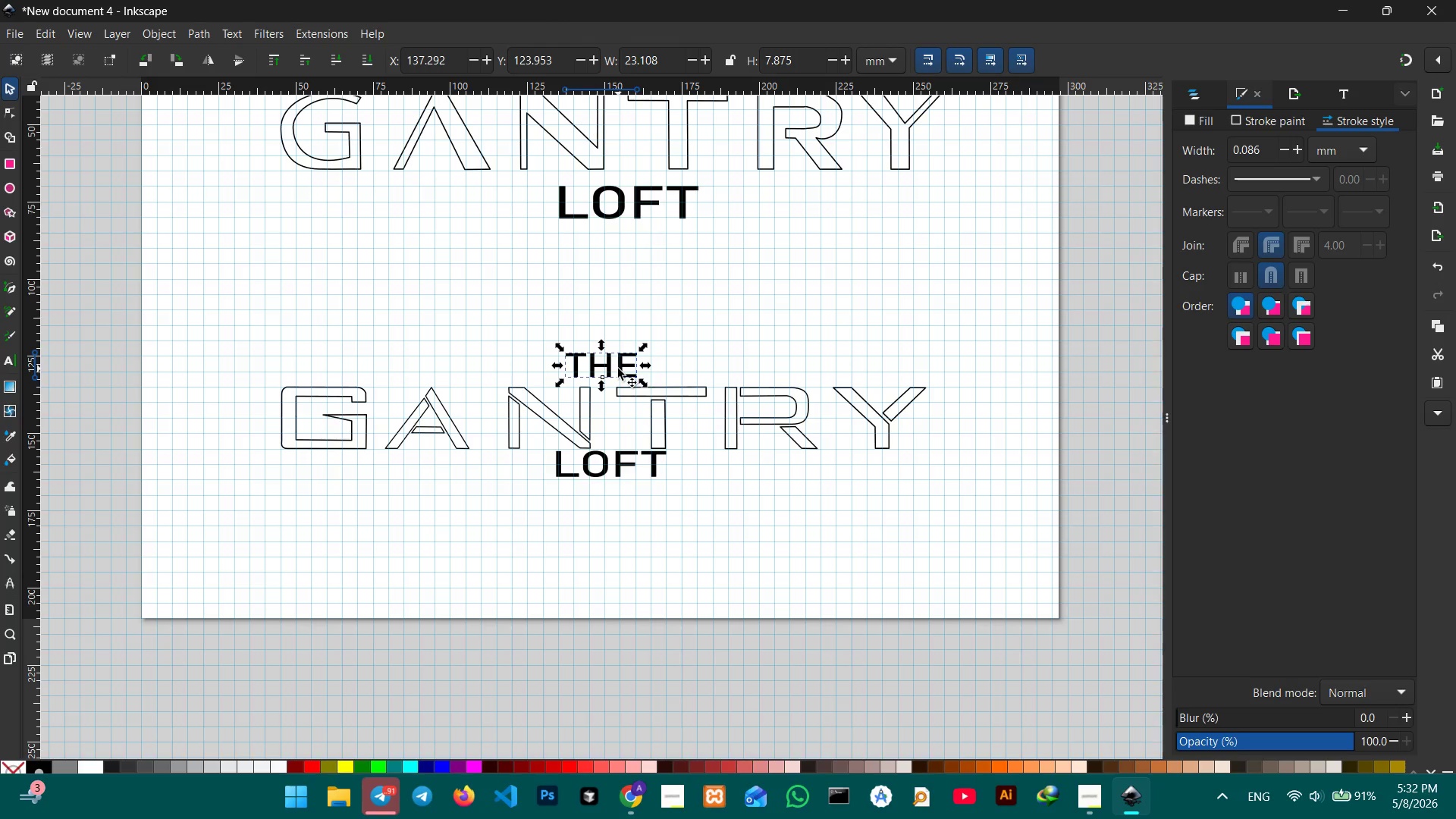 
left_click_drag(start_coordinate=[618, 367], to_coordinate=[632, 360])
 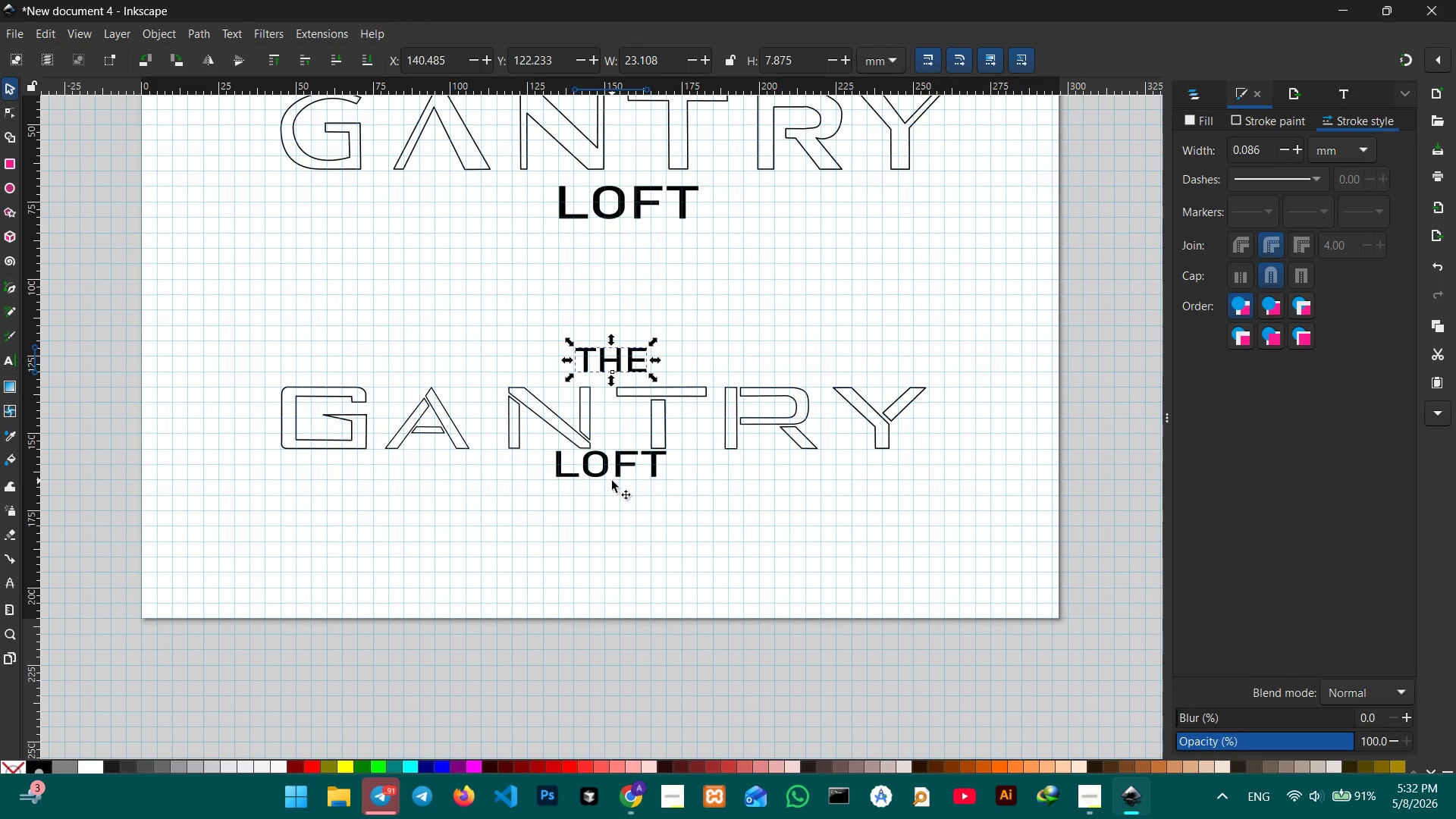 
left_click([613, 460])
 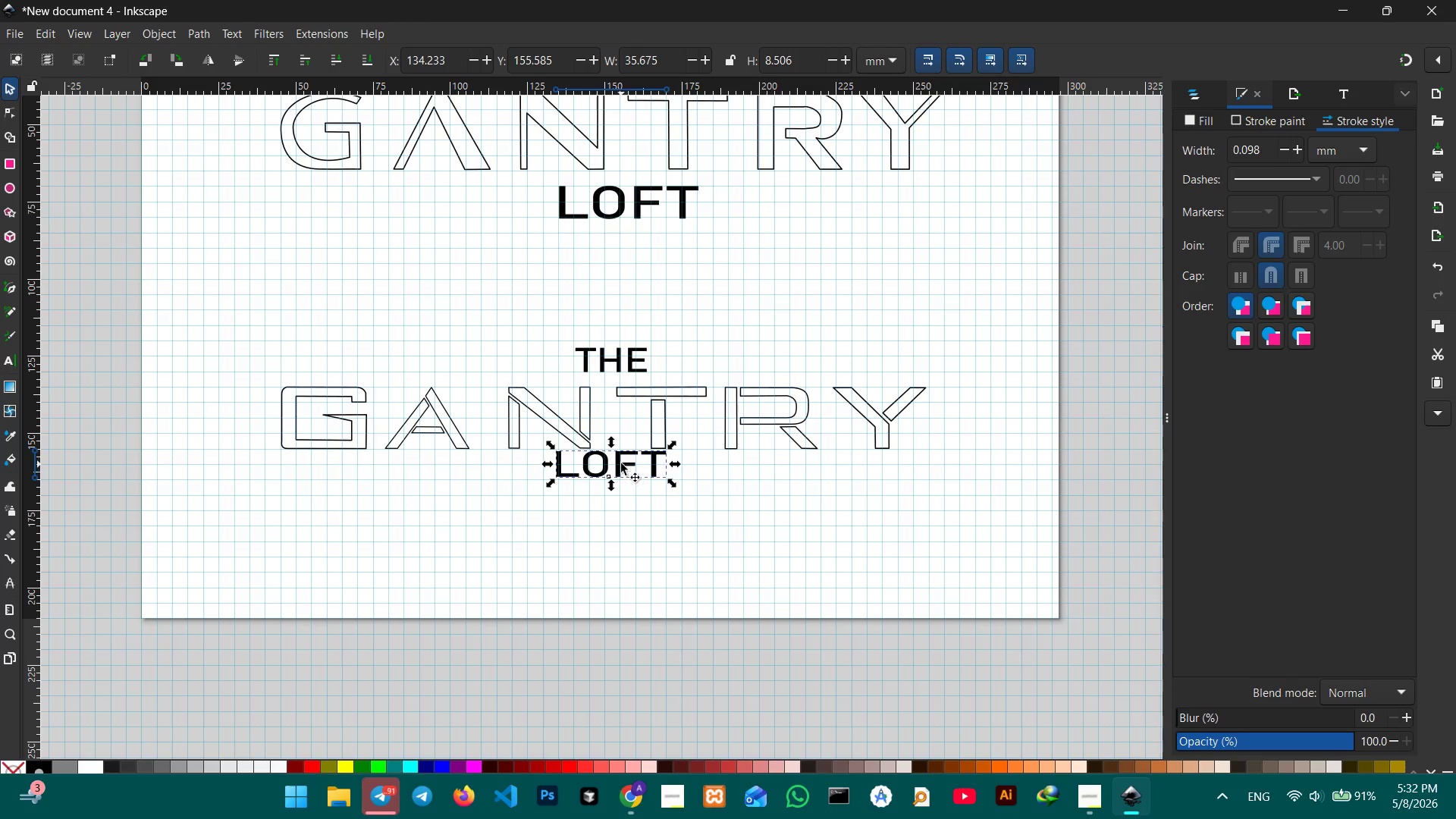 
left_click_drag(start_coordinate=[621, 463], to_coordinate=[623, 484])
 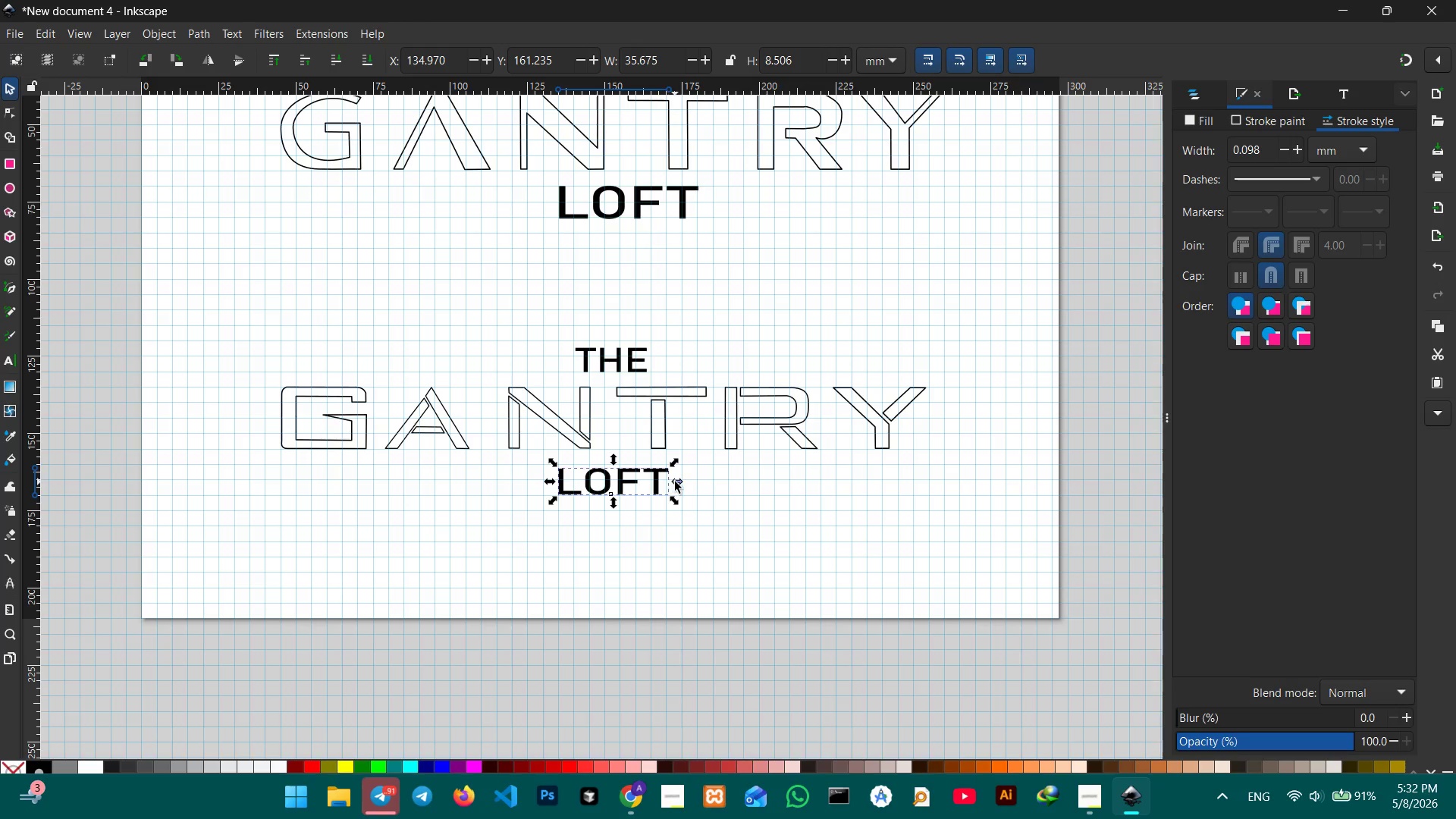 
hold_key(key=ControlLeft, duration=4.25)
 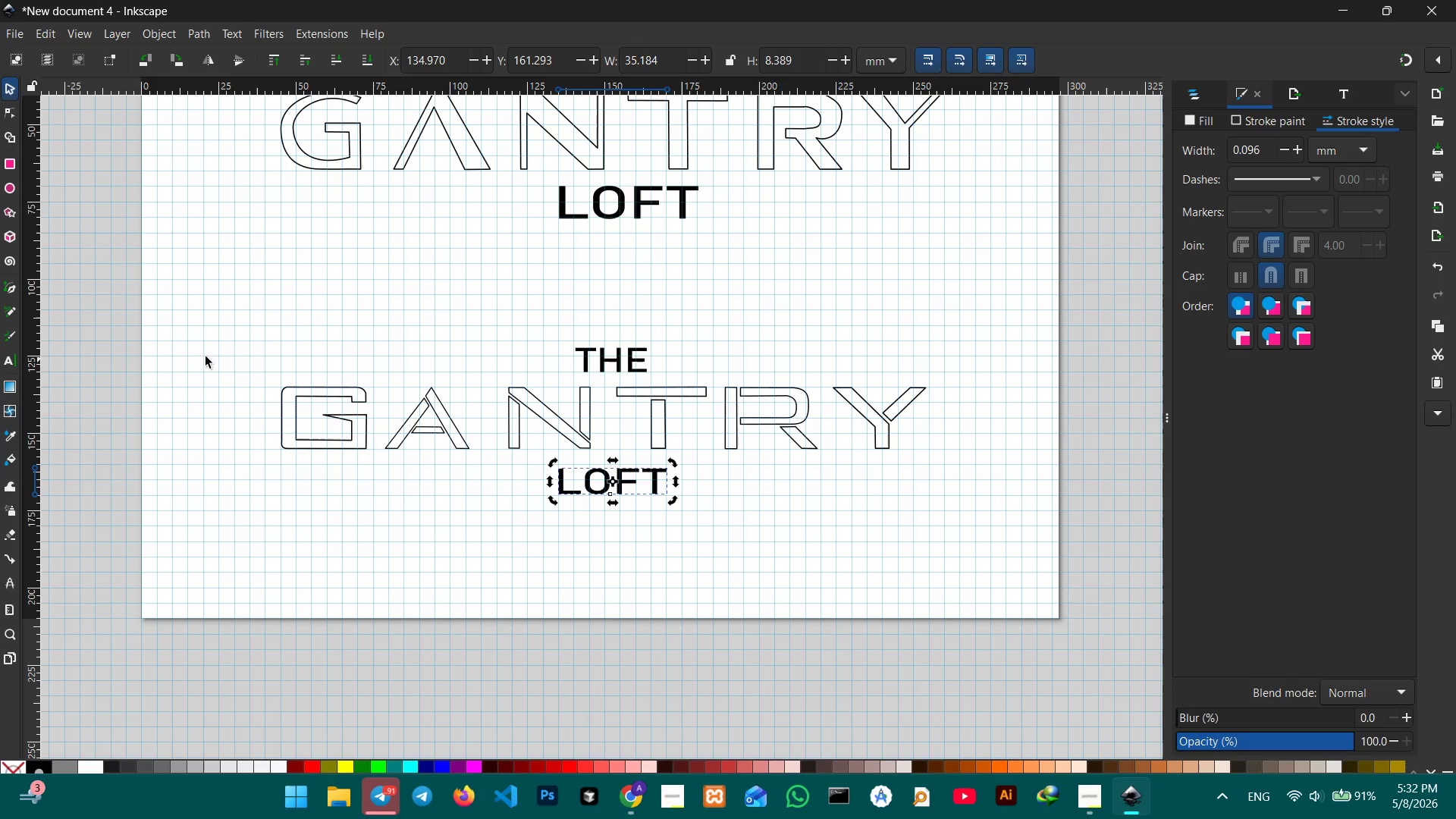 
left_click([228, 353])
 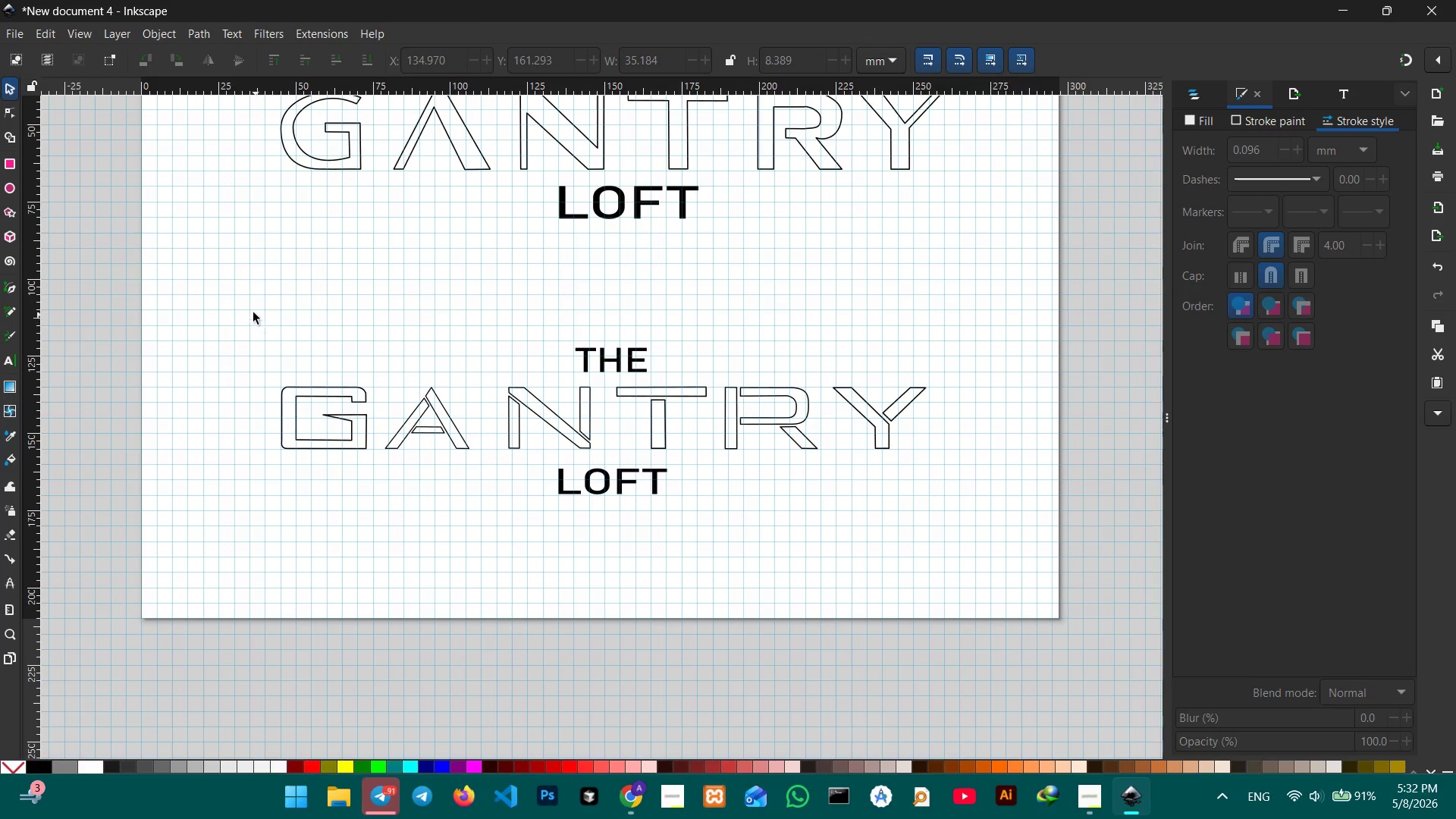 
left_click_drag(start_coordinate=[217, 289], to_coordinate=[1138, 583])
 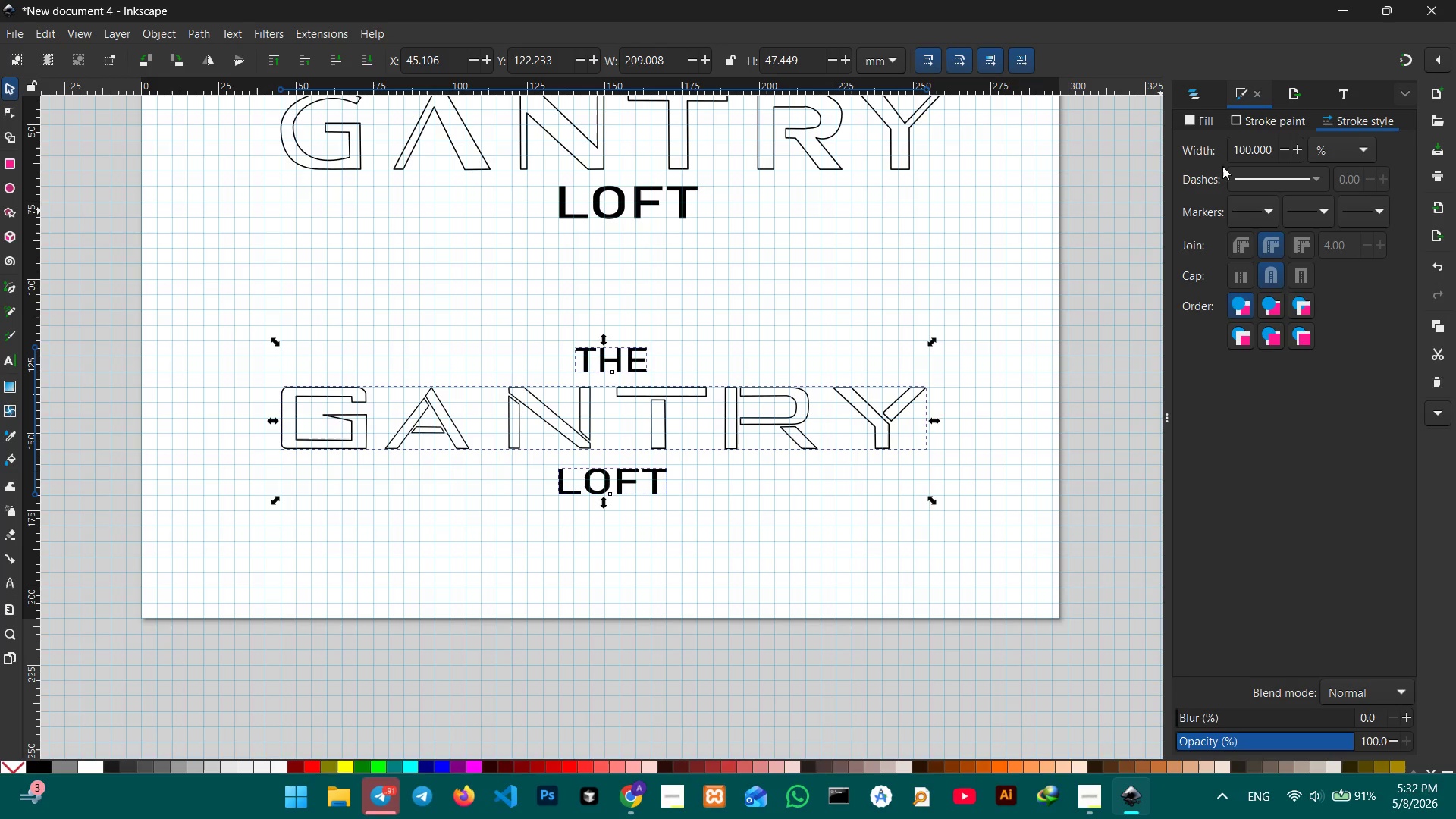 
left_click([1189, 116])
 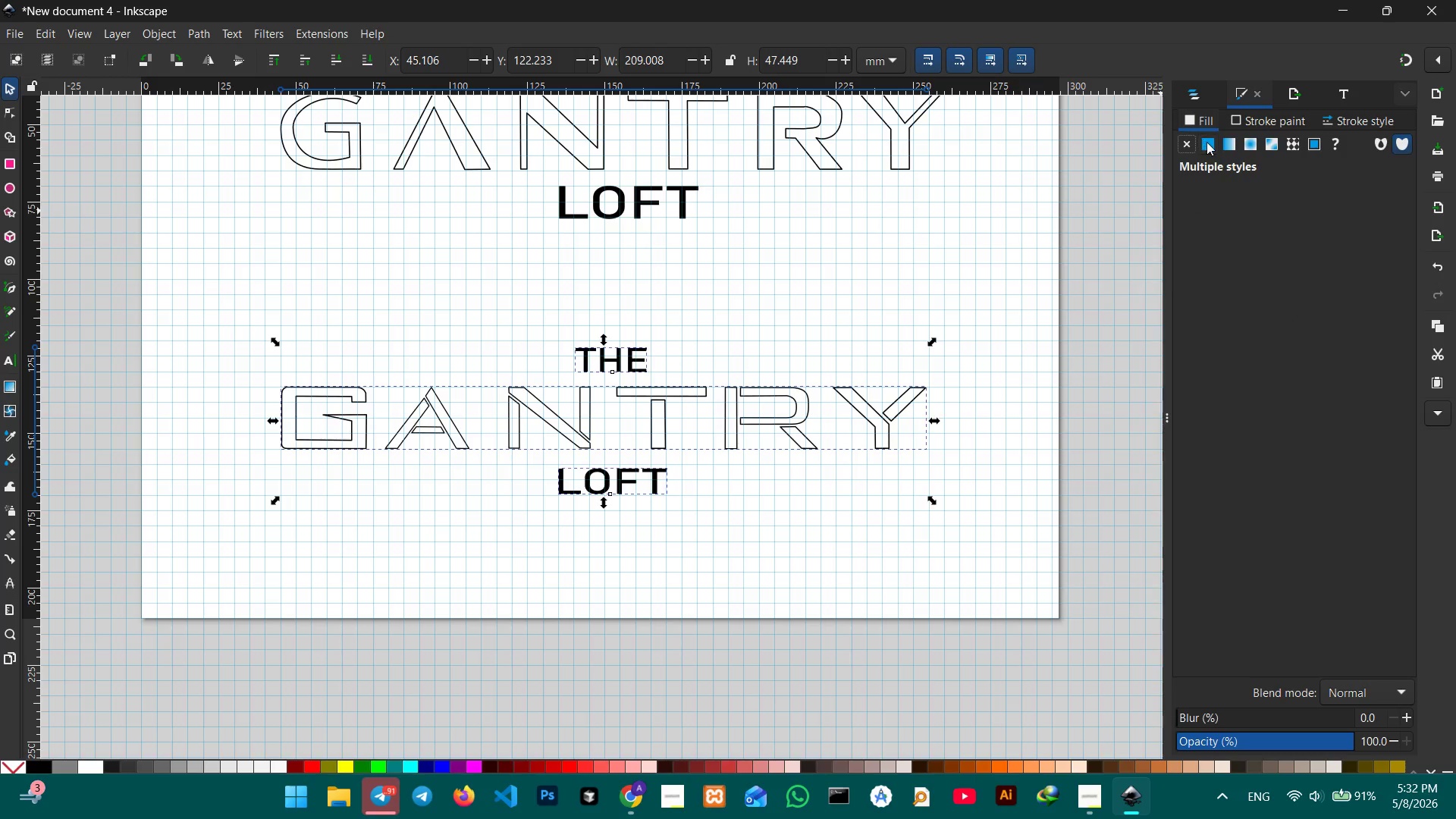 
left_click([1207, 142])
 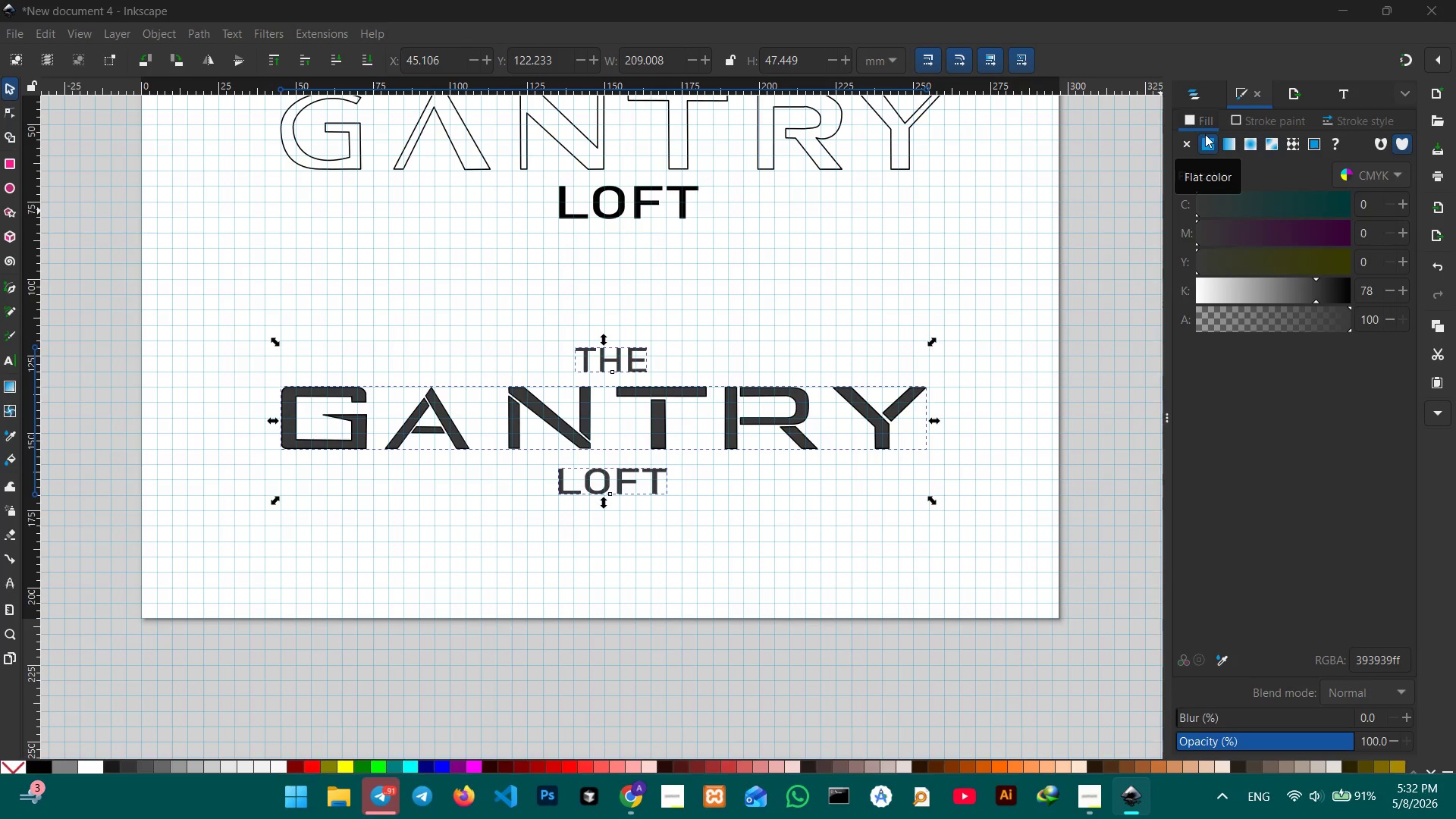 
left_click([1240, 123])
 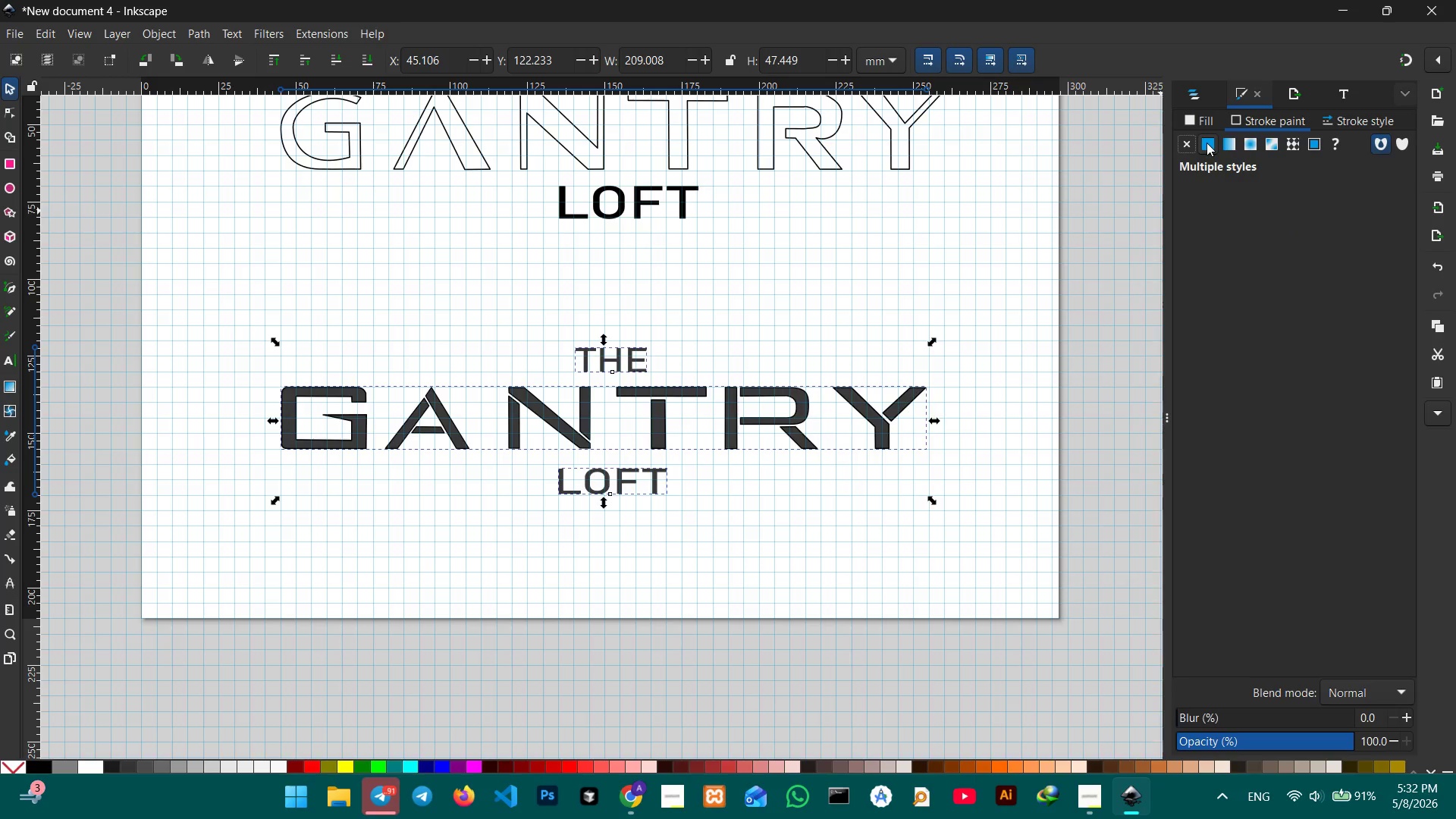 
left_click([1187, 144])
 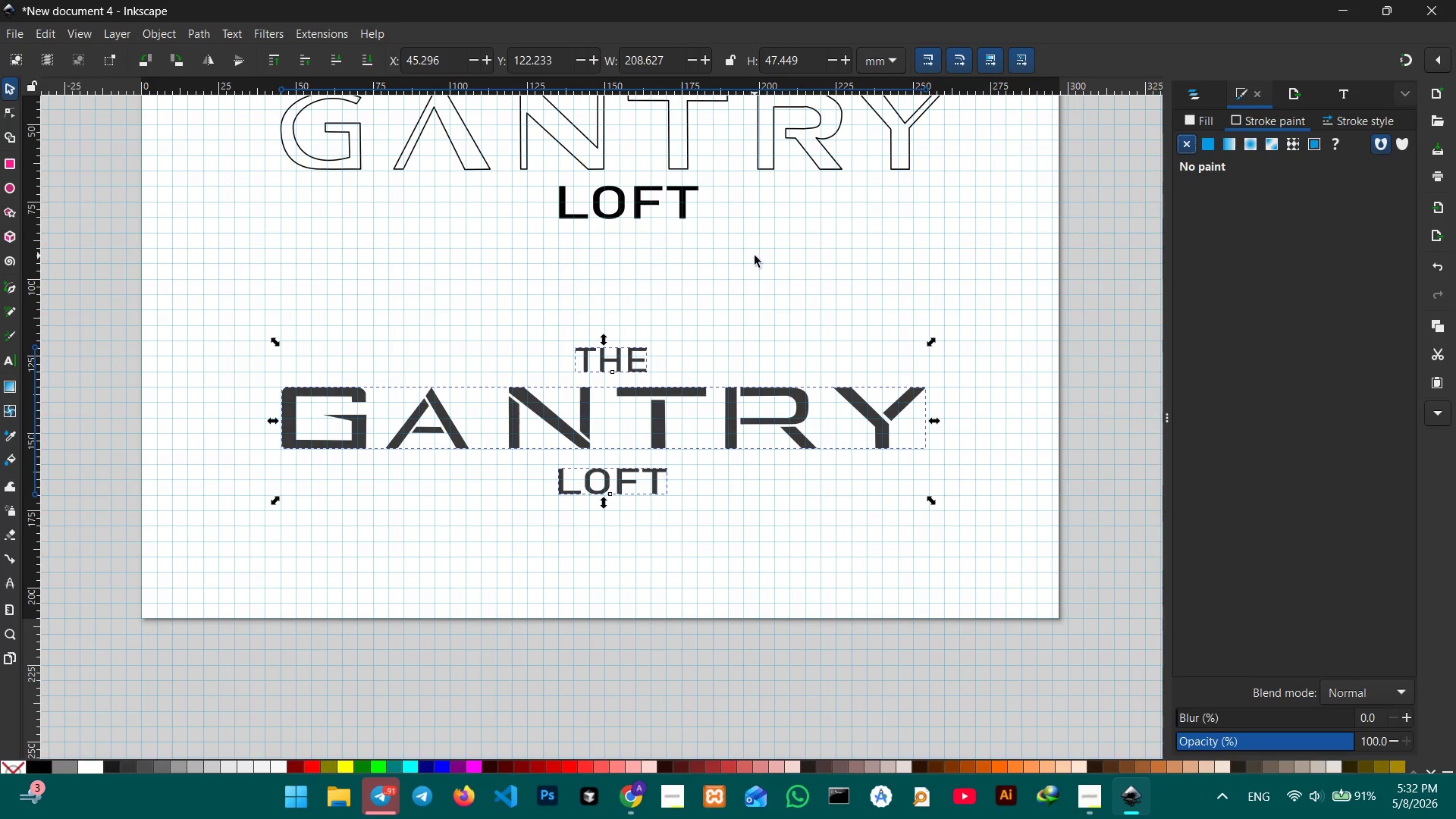 
scroll: coordinate [726, 257], scroll_direction: up, amount: 2.0
 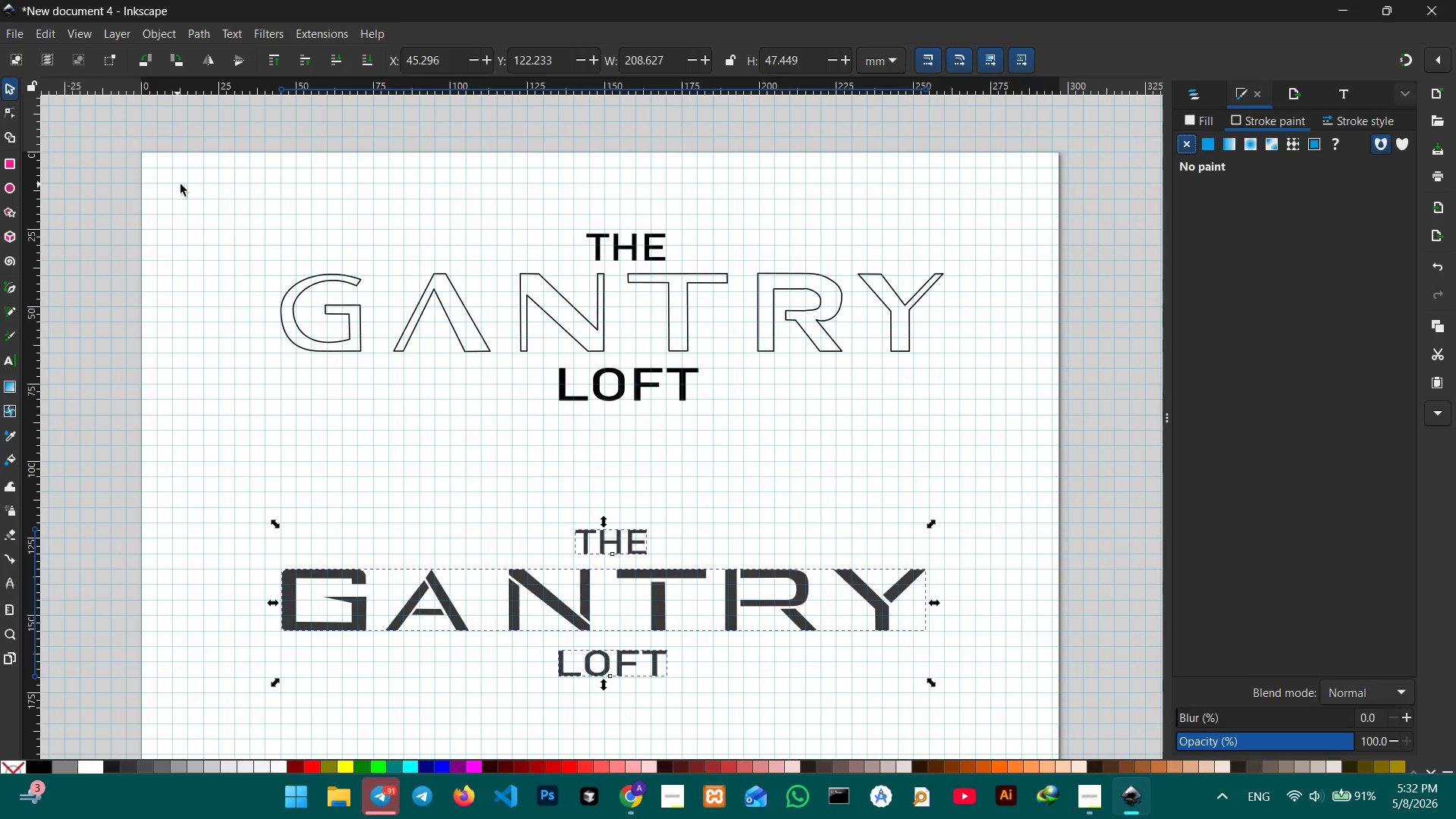 
left_click_drag(start_coordinate=[190, 182], to_coordinate=[1034, 444])
 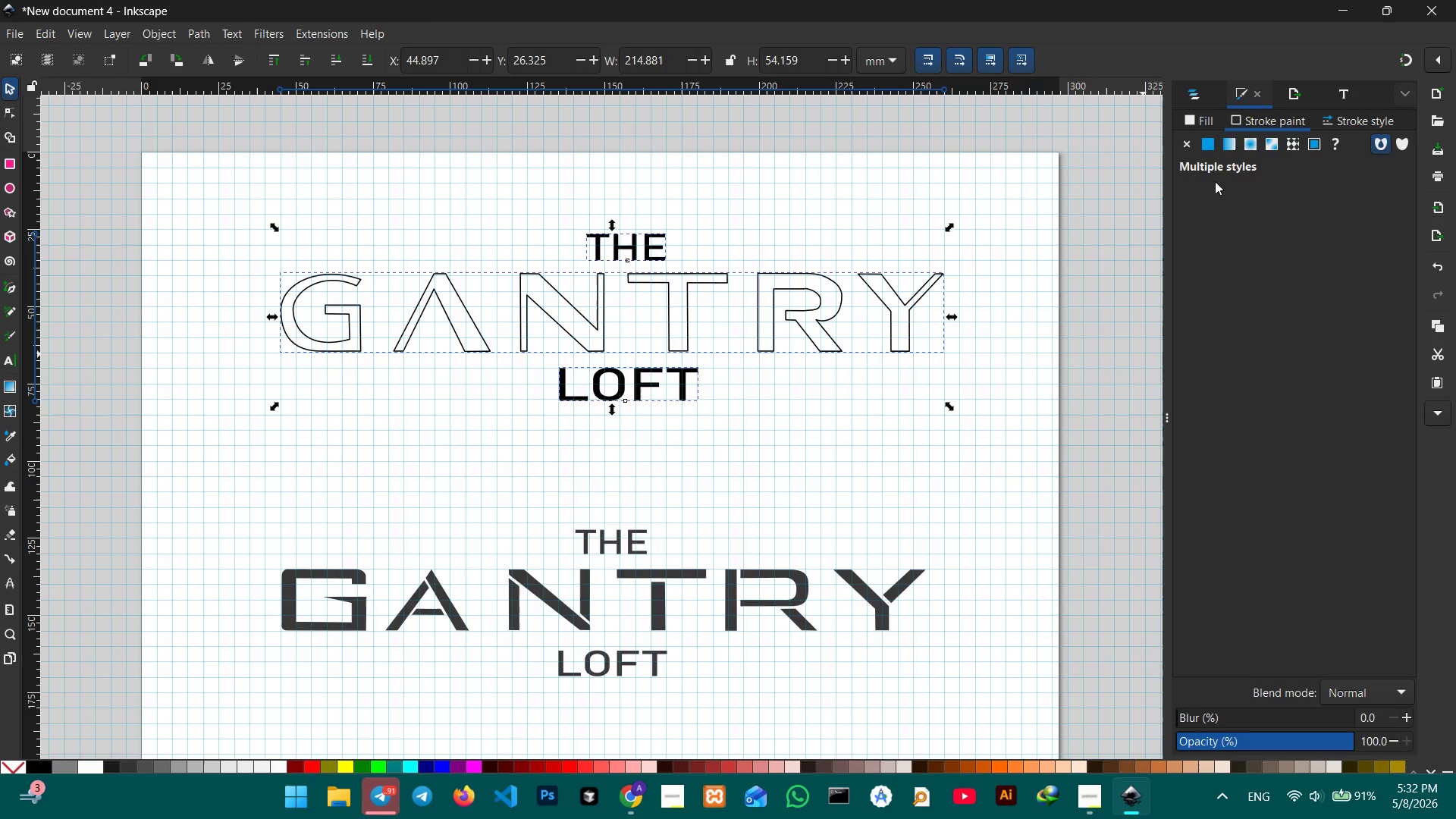 
left_click([1212, 148])
 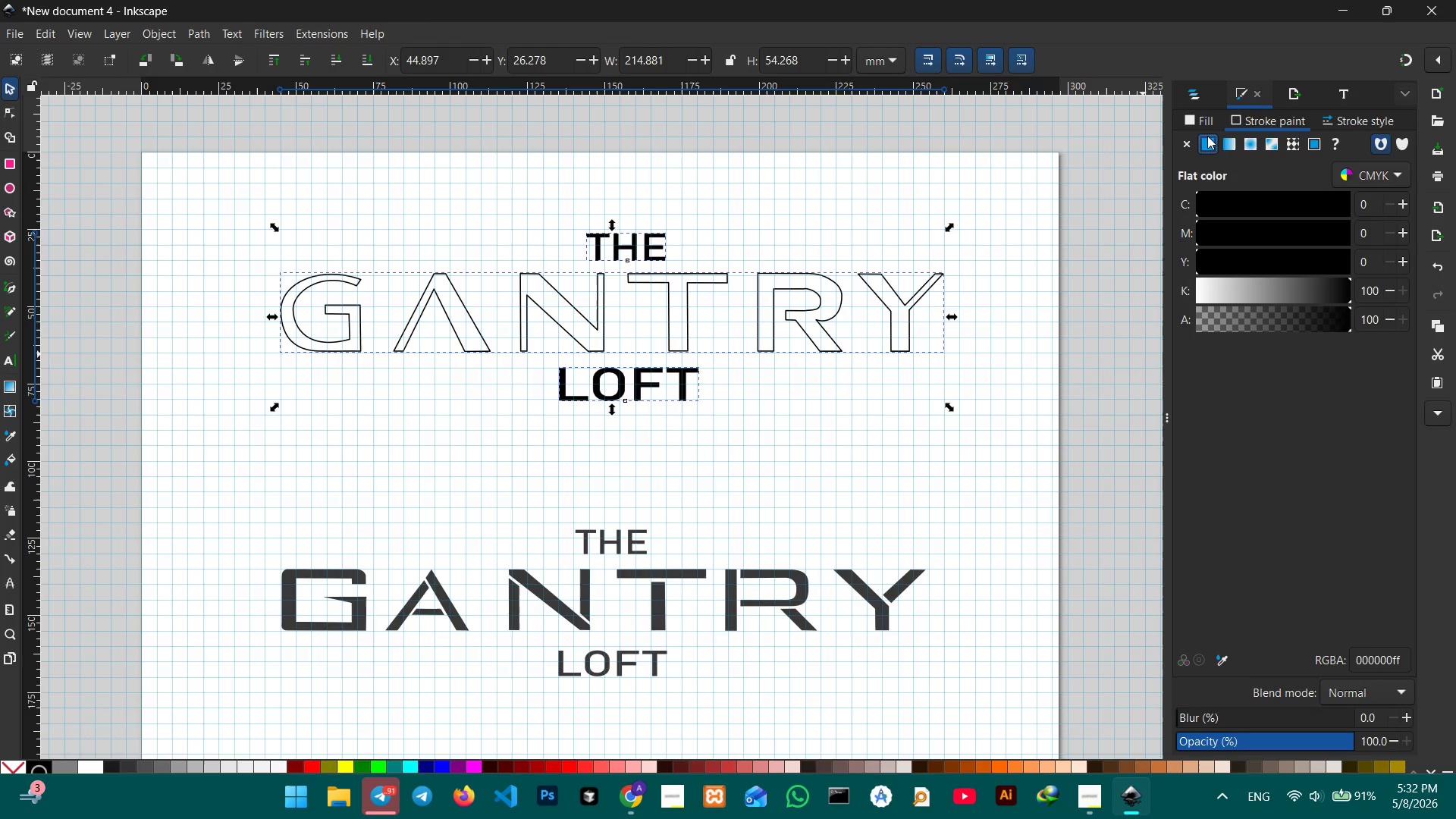 
left_click([1207, 136])
 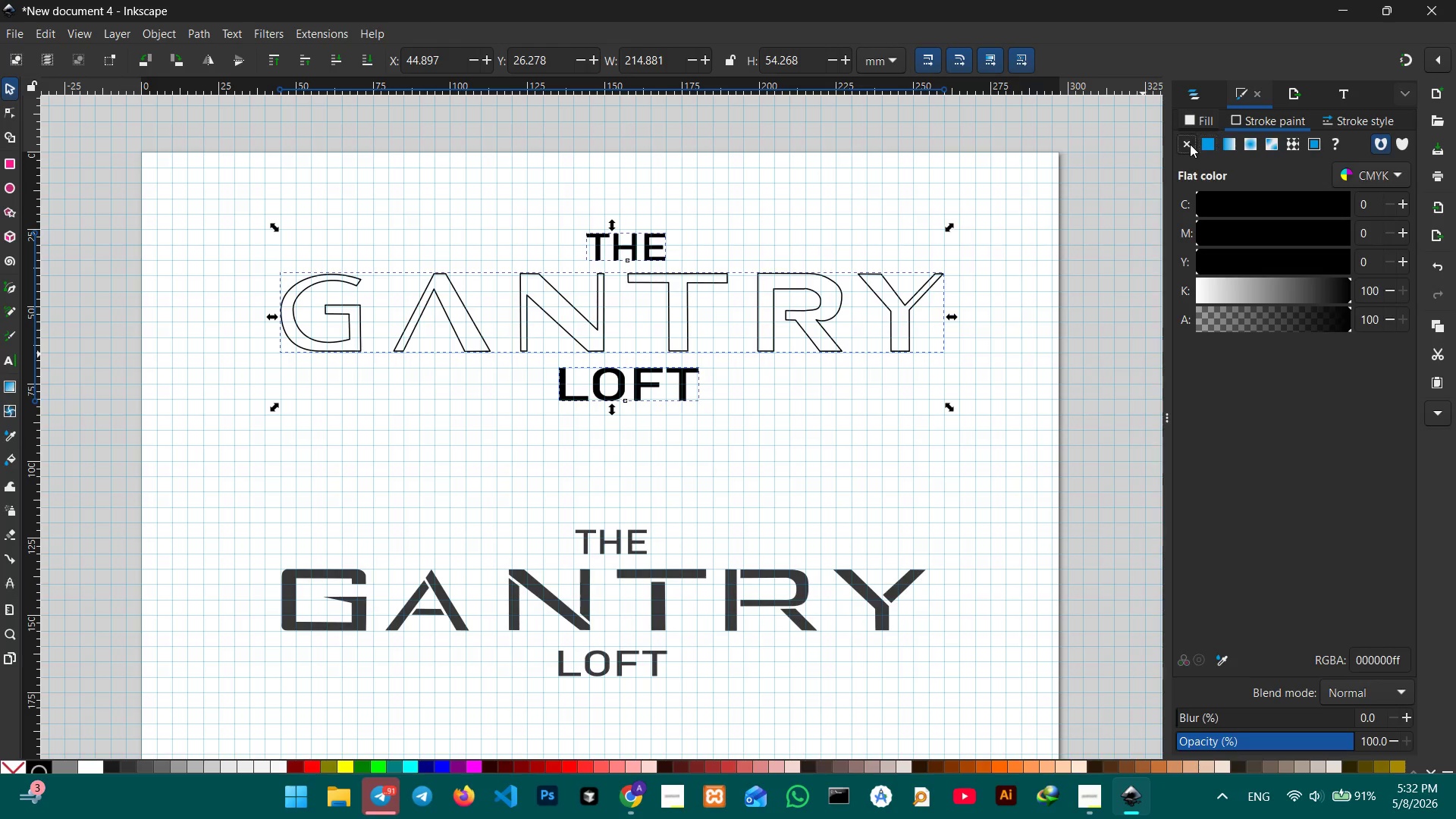 
double_click([1198, 115])
 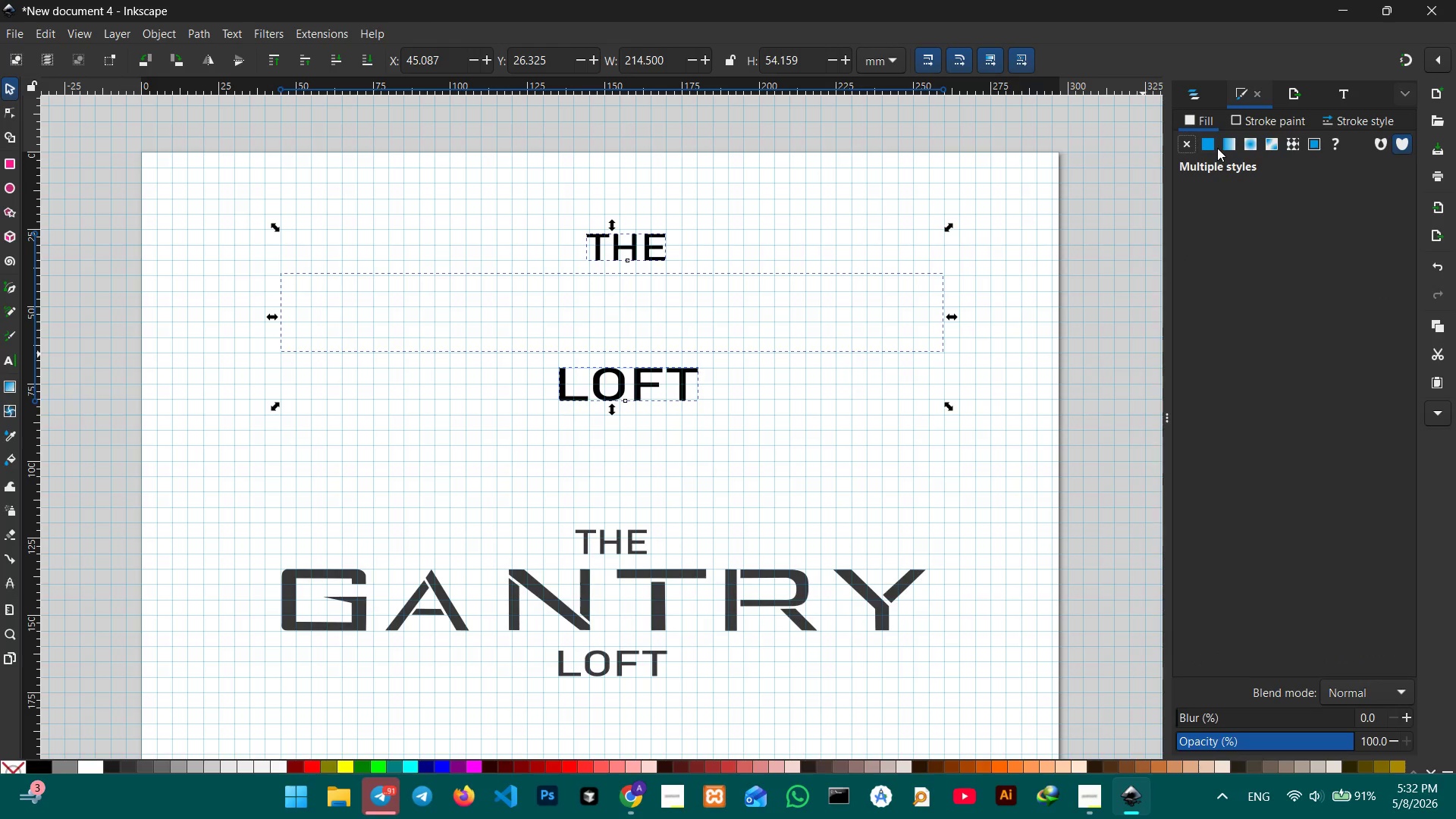 
left_click([1212, 148])
 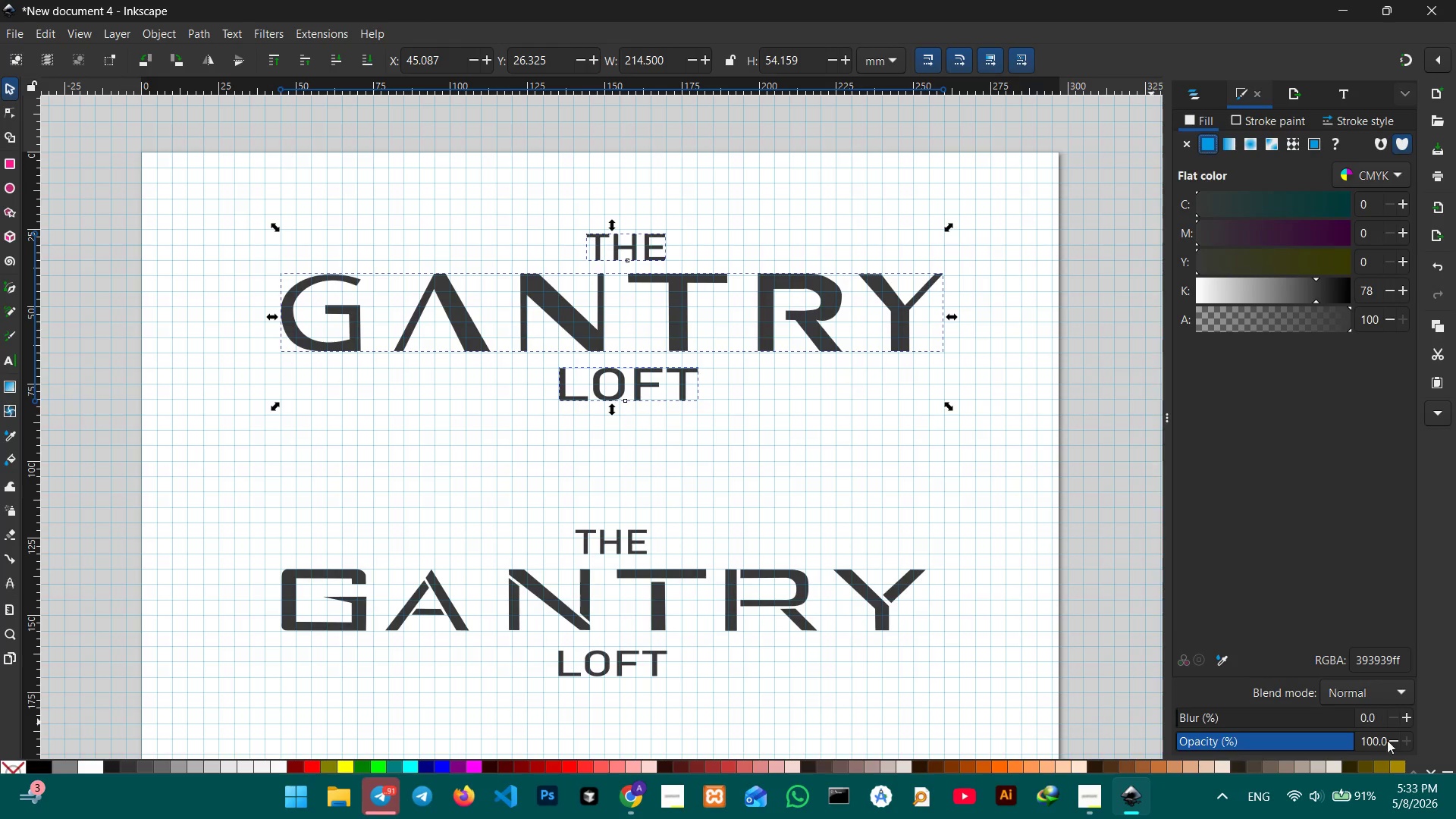 
left_click([1428, 767])
 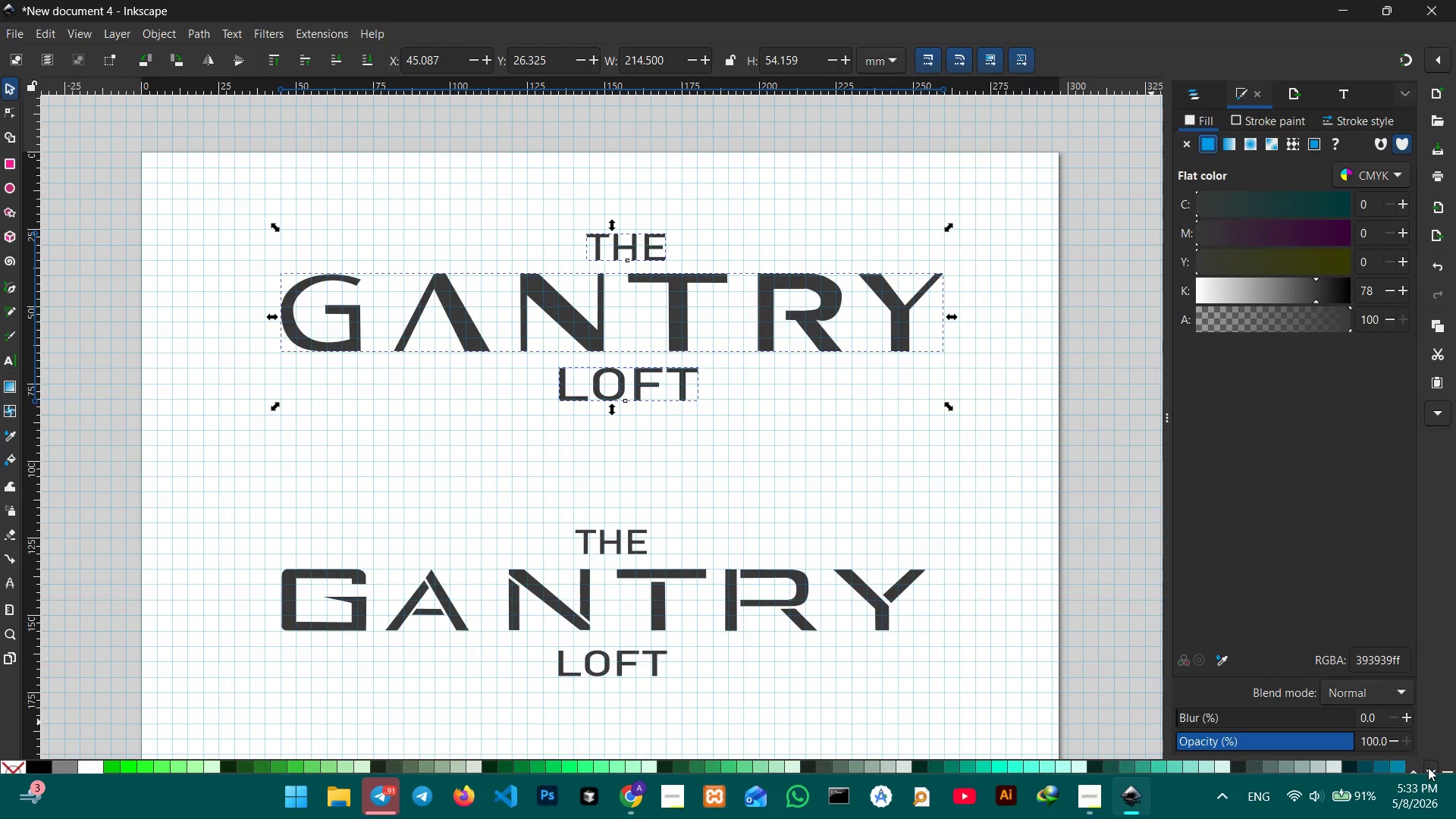 
left_click([1428, 767])
 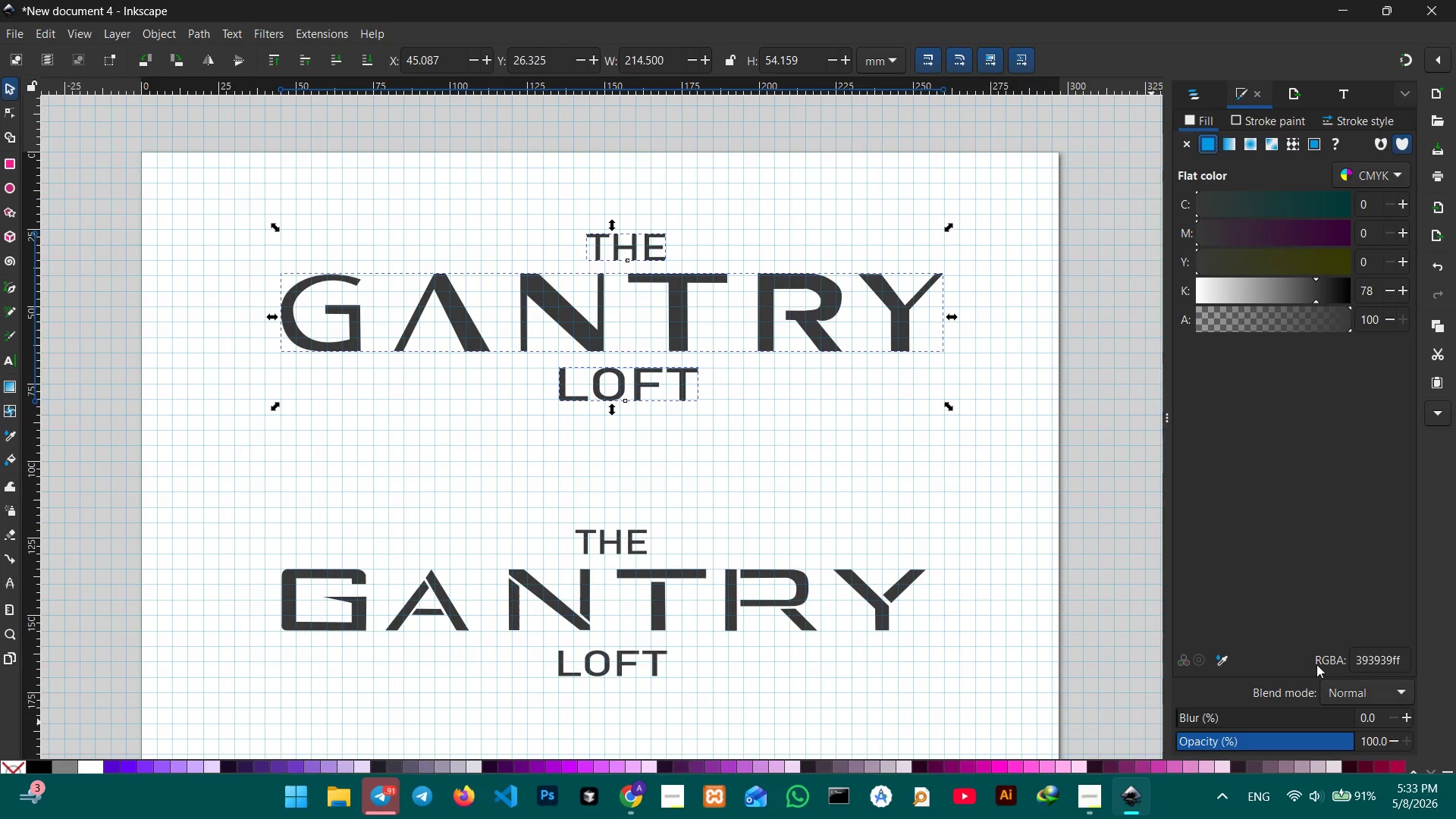 
scroll: coordinate [1133, 610], scroll_direction: down, amount: 1.0
 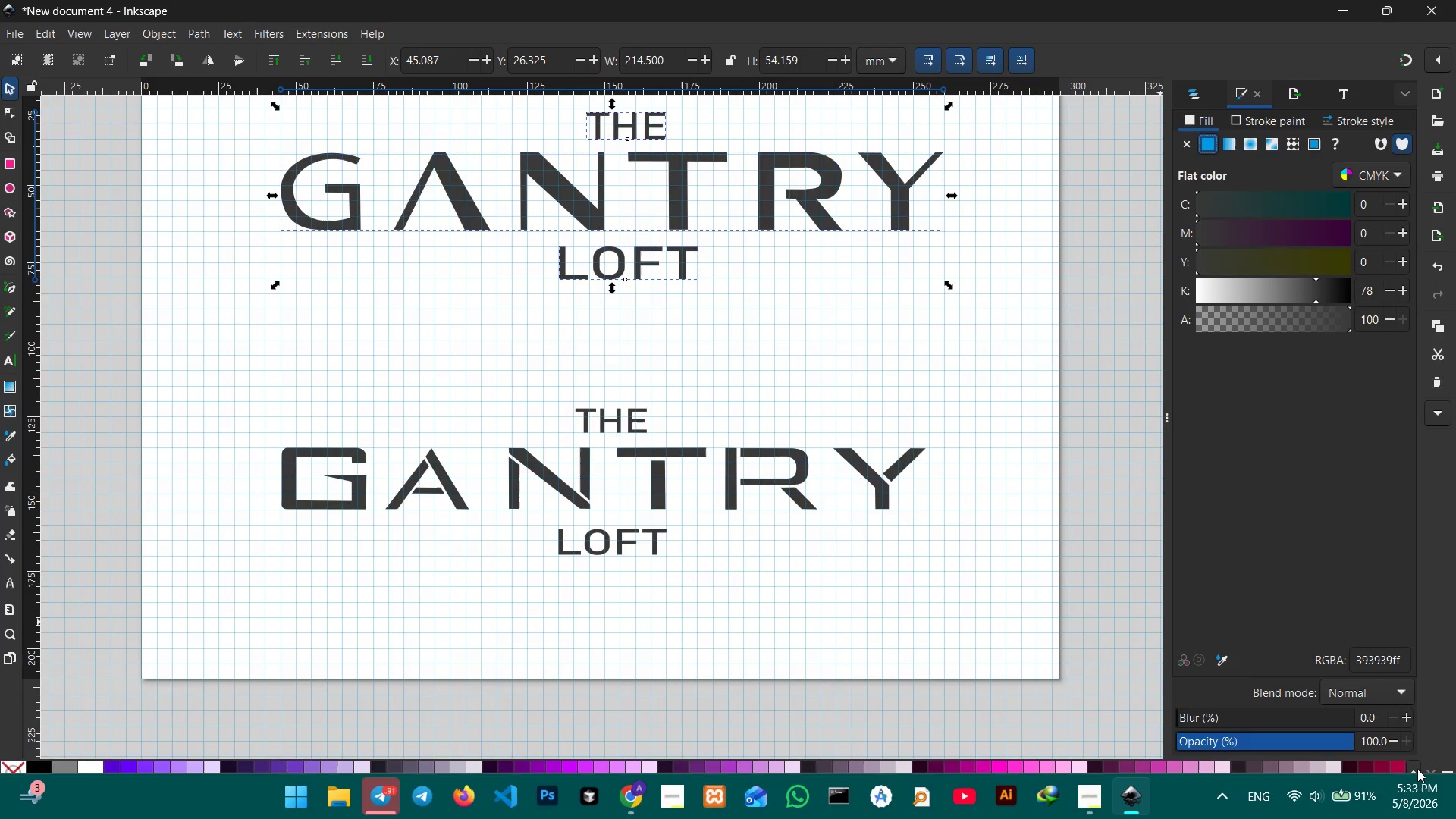 
left_click_drag(start_coordinate=[1449, 770], to_coordinate=[1447, 742])
 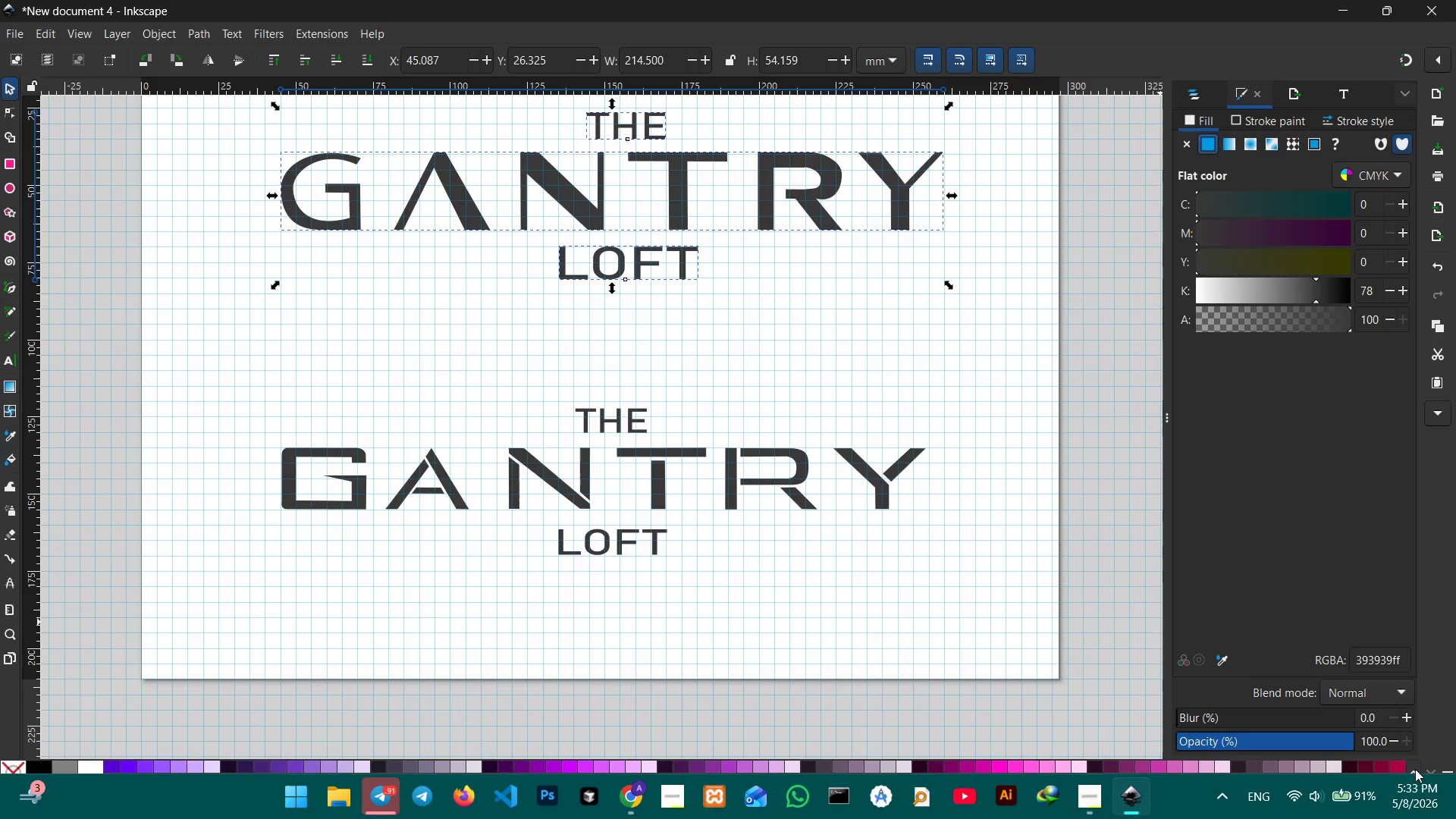 
left_click([1415, 769])
 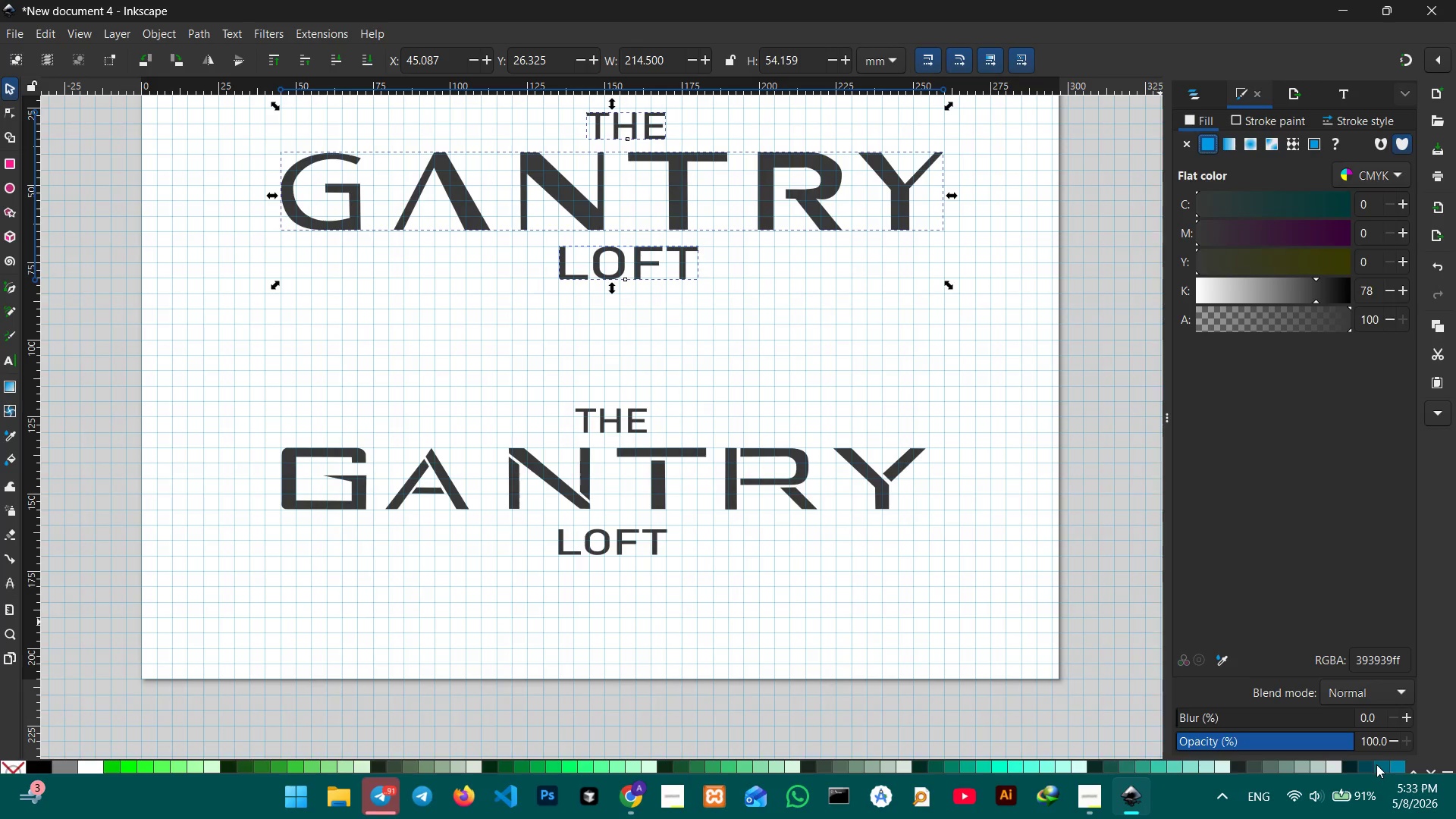 
left_click_drag(start_coordinate=[1357, 767], to_coordinate=[1280, 767])
 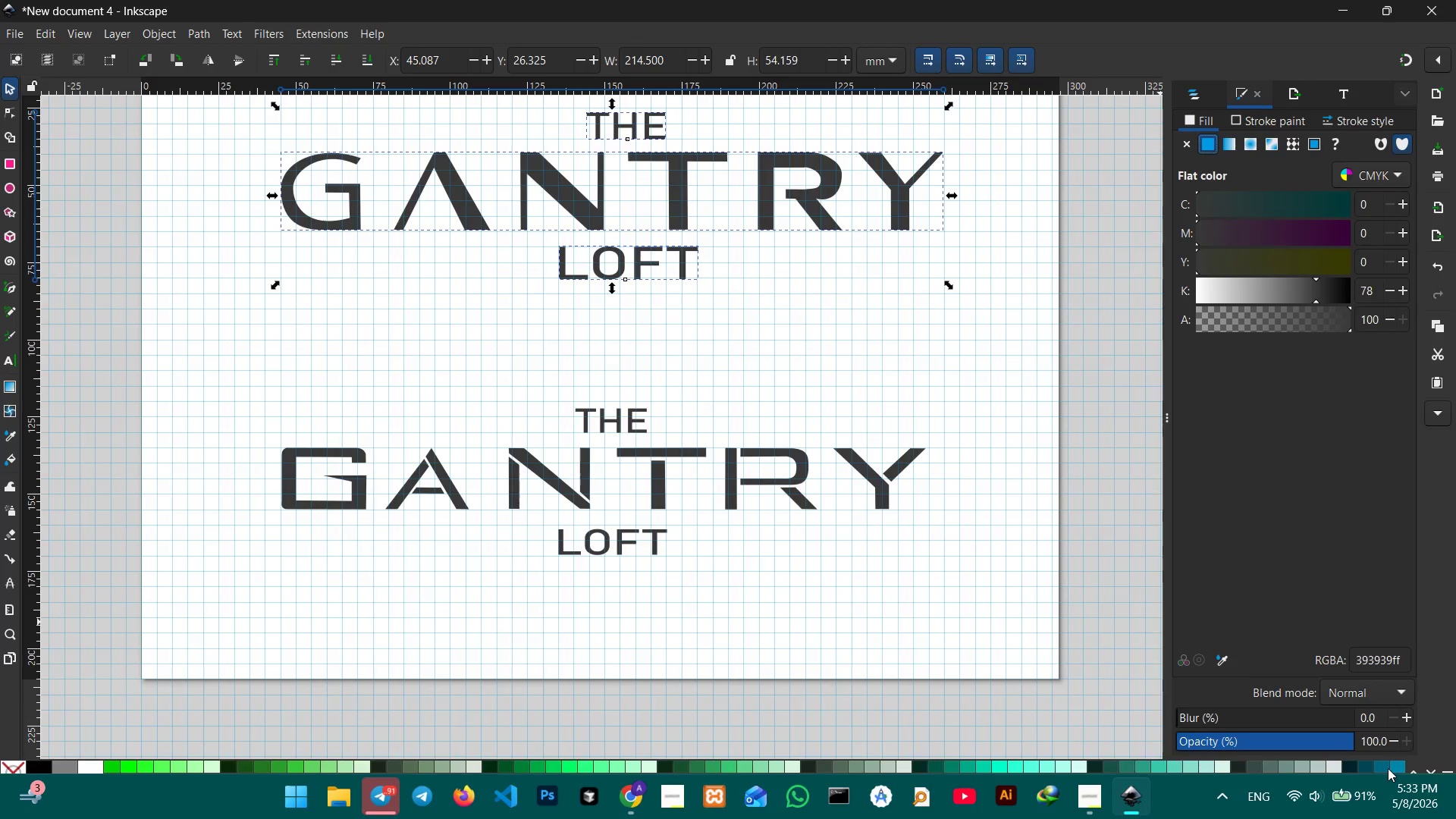 
left_click([1388, 768])
 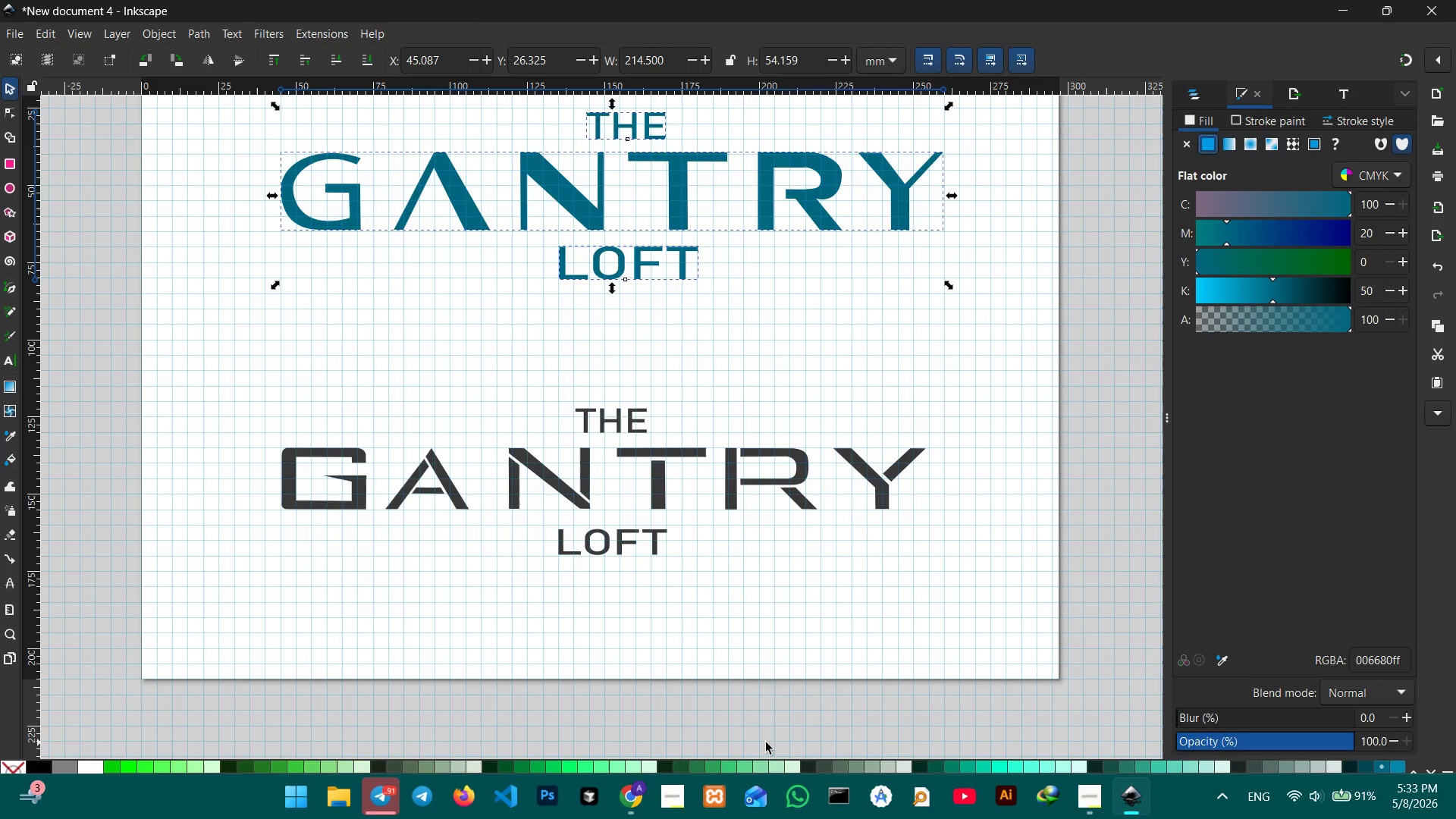 
scroll: coordinate [851, 445], scroll_direction: down, amount: 1.0
 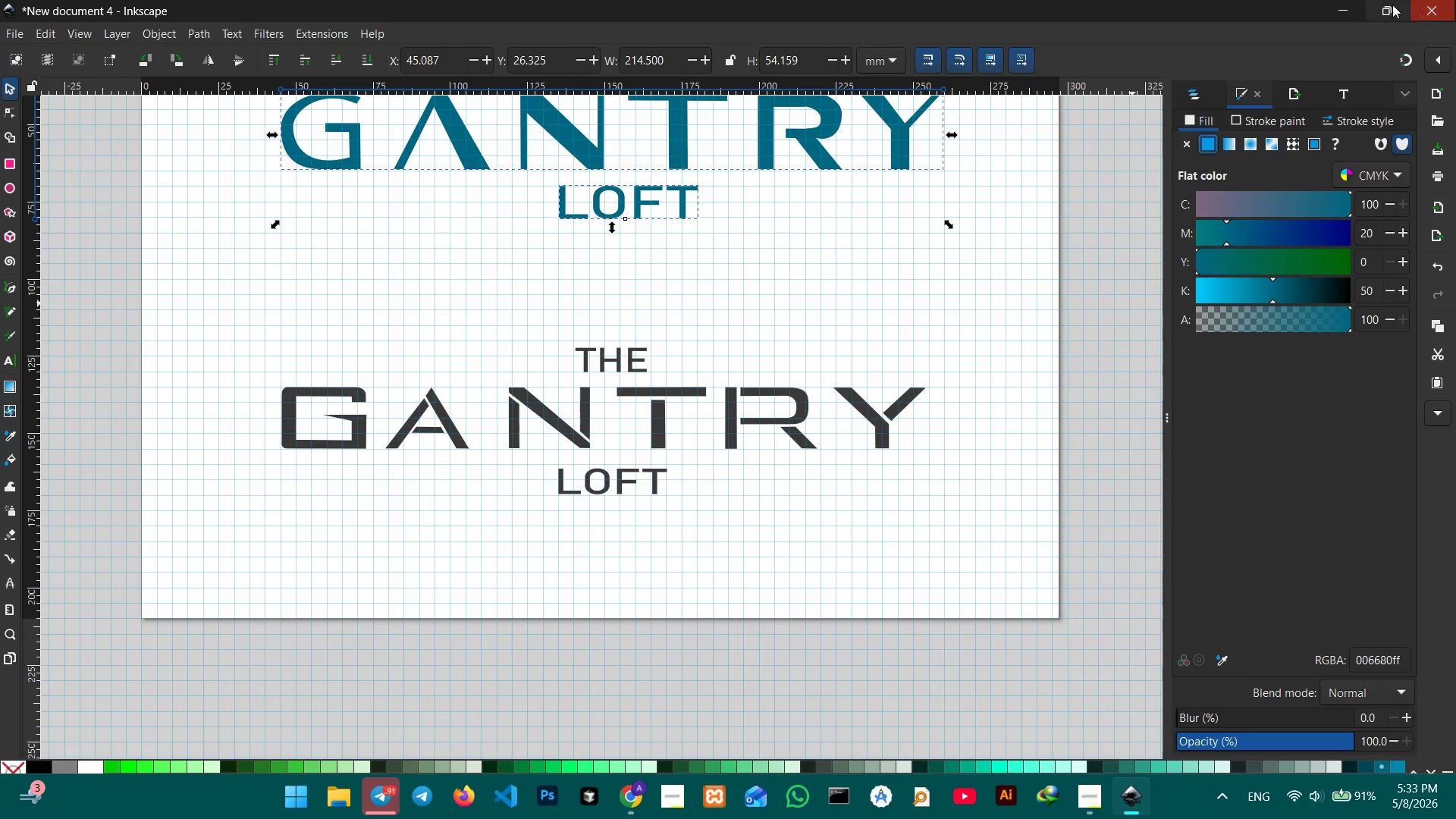 
left_click([1388, 6])
 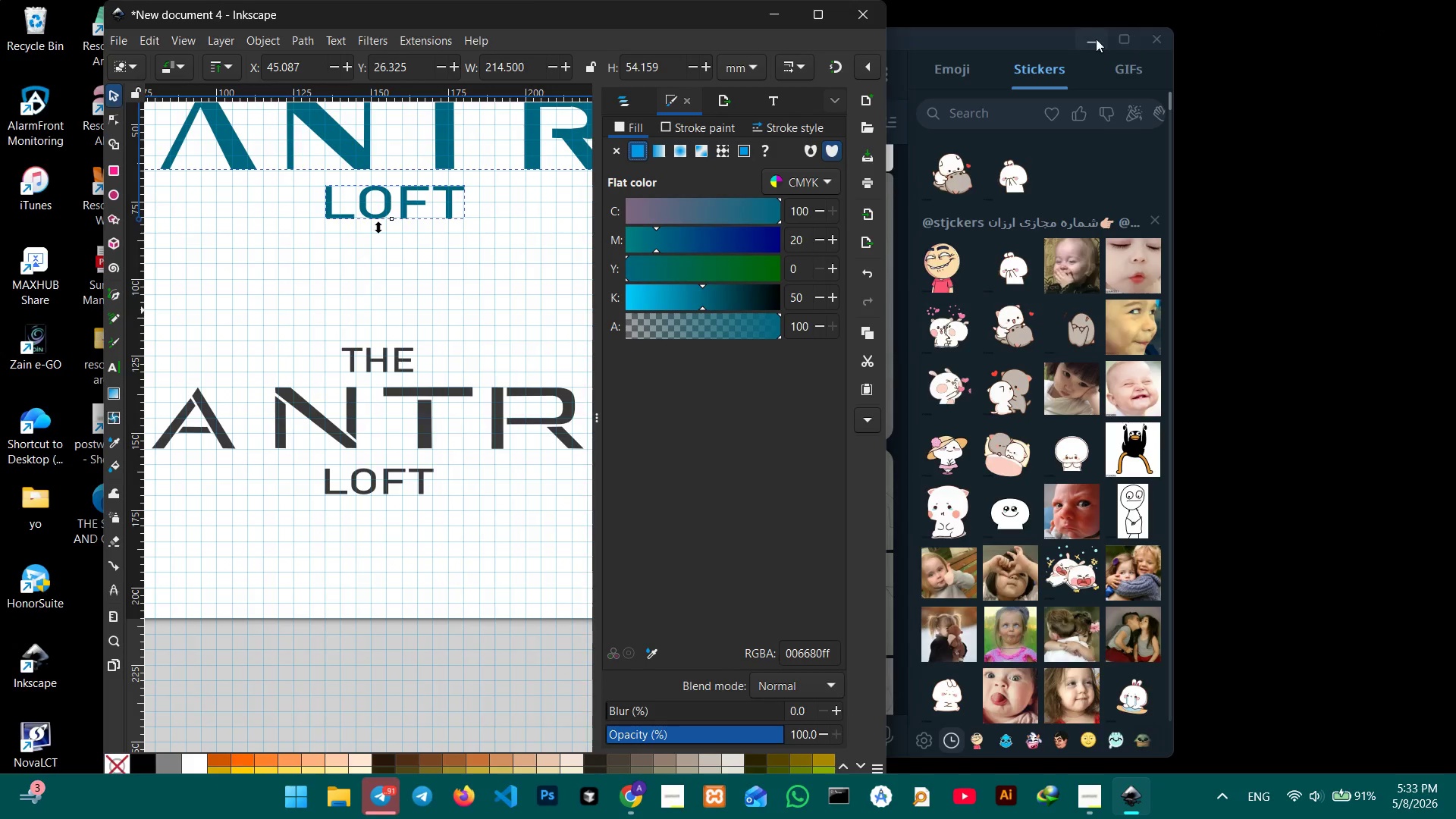 
left_click([1155, 39])
 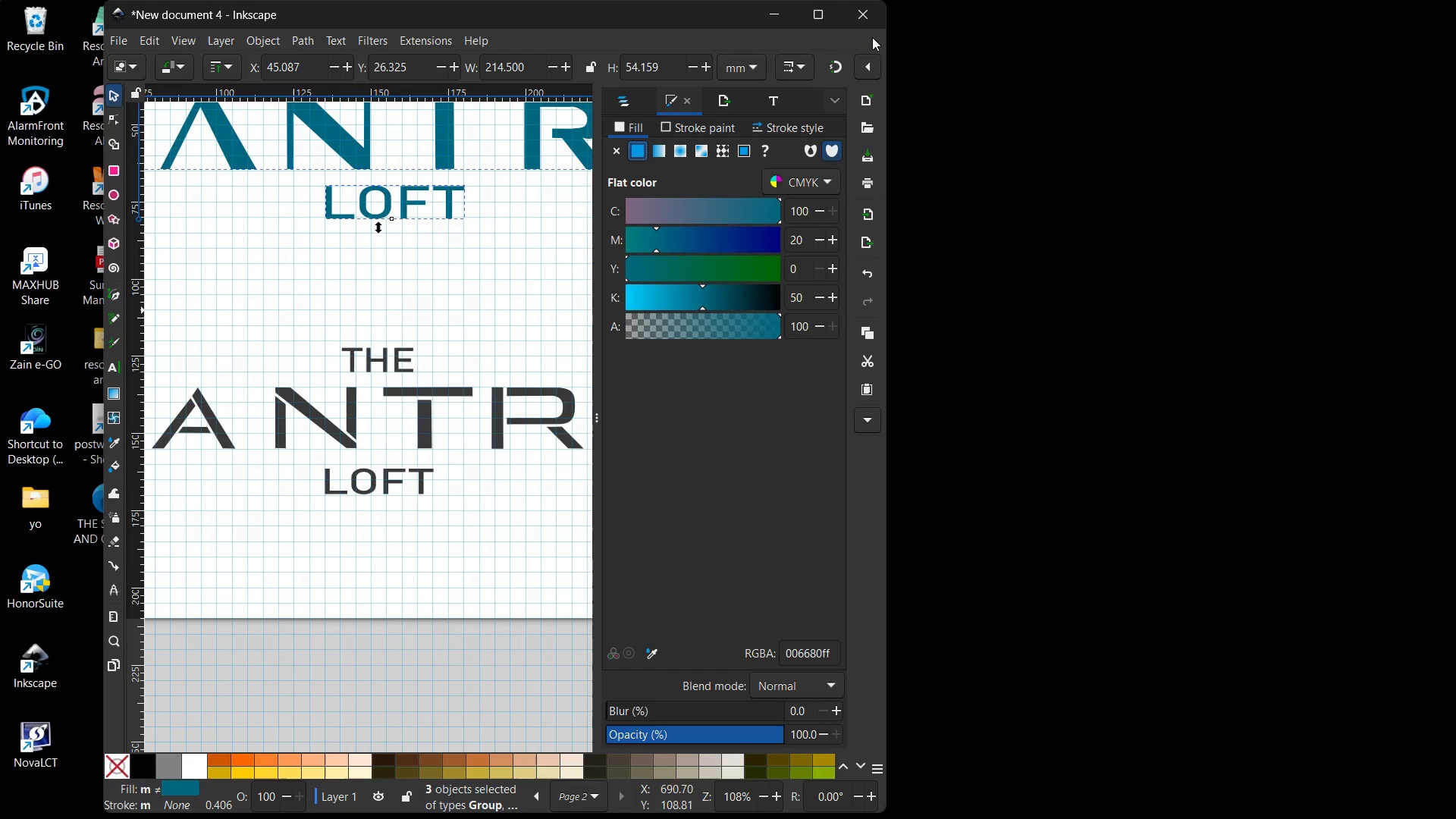 
left_click_drag(start_coordinate=[889, 40], to_coordinate=[1297, 69])
 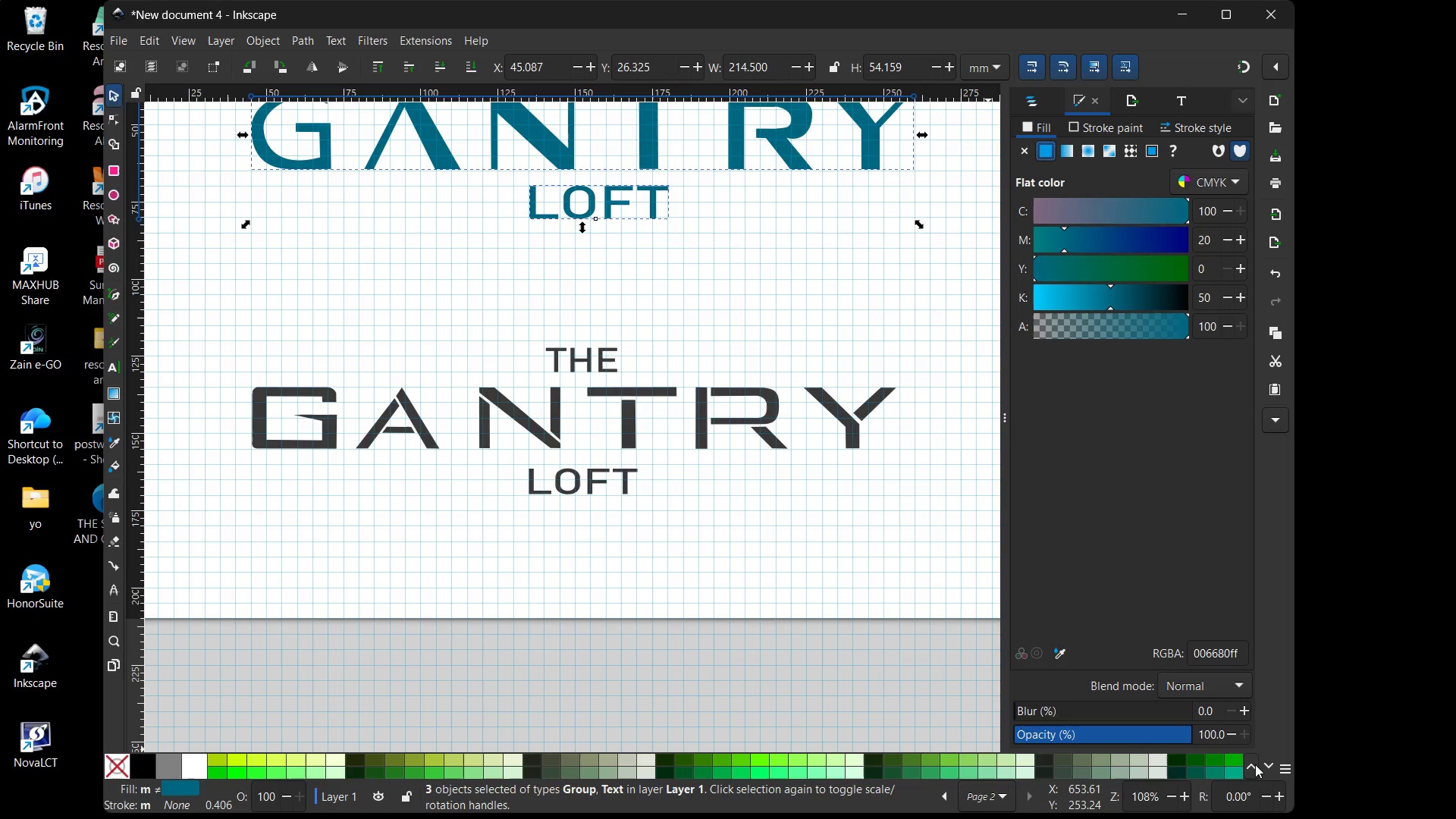 
left_click([1265, 767])
 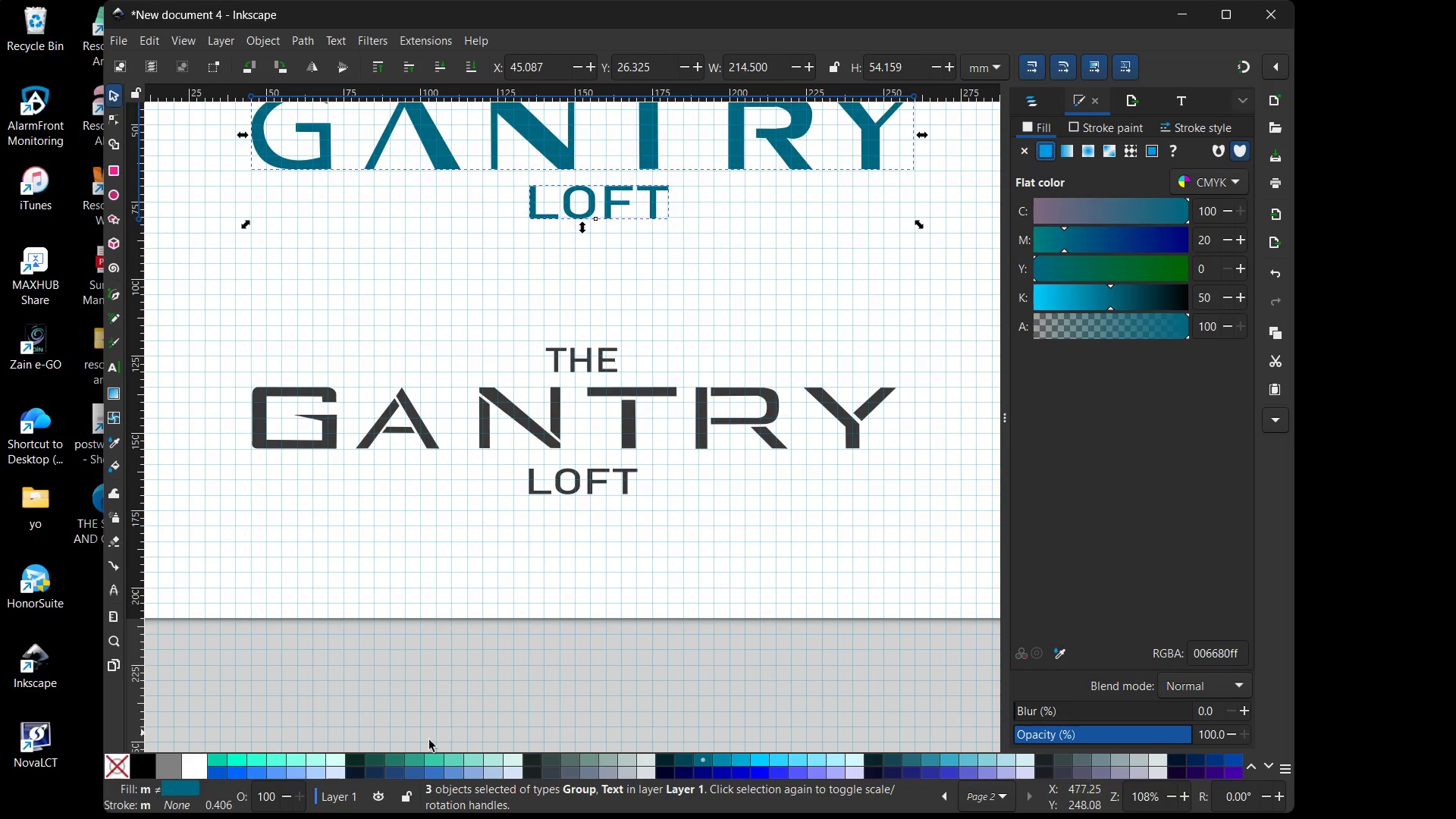 
left_click([376, 771])
 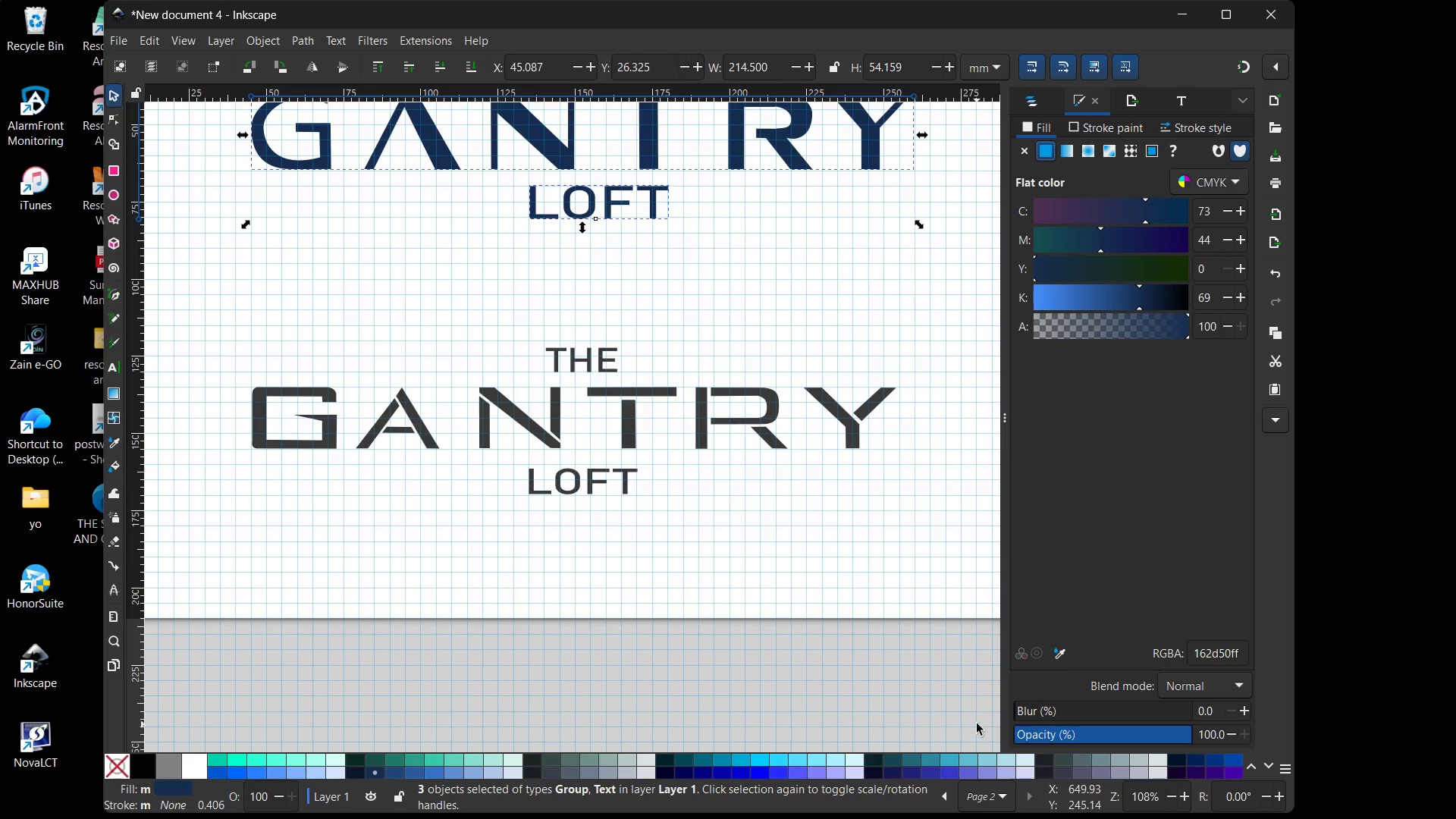 
scroll: coordinate [807, 532], scroll_direction: up, amount: 1.0
 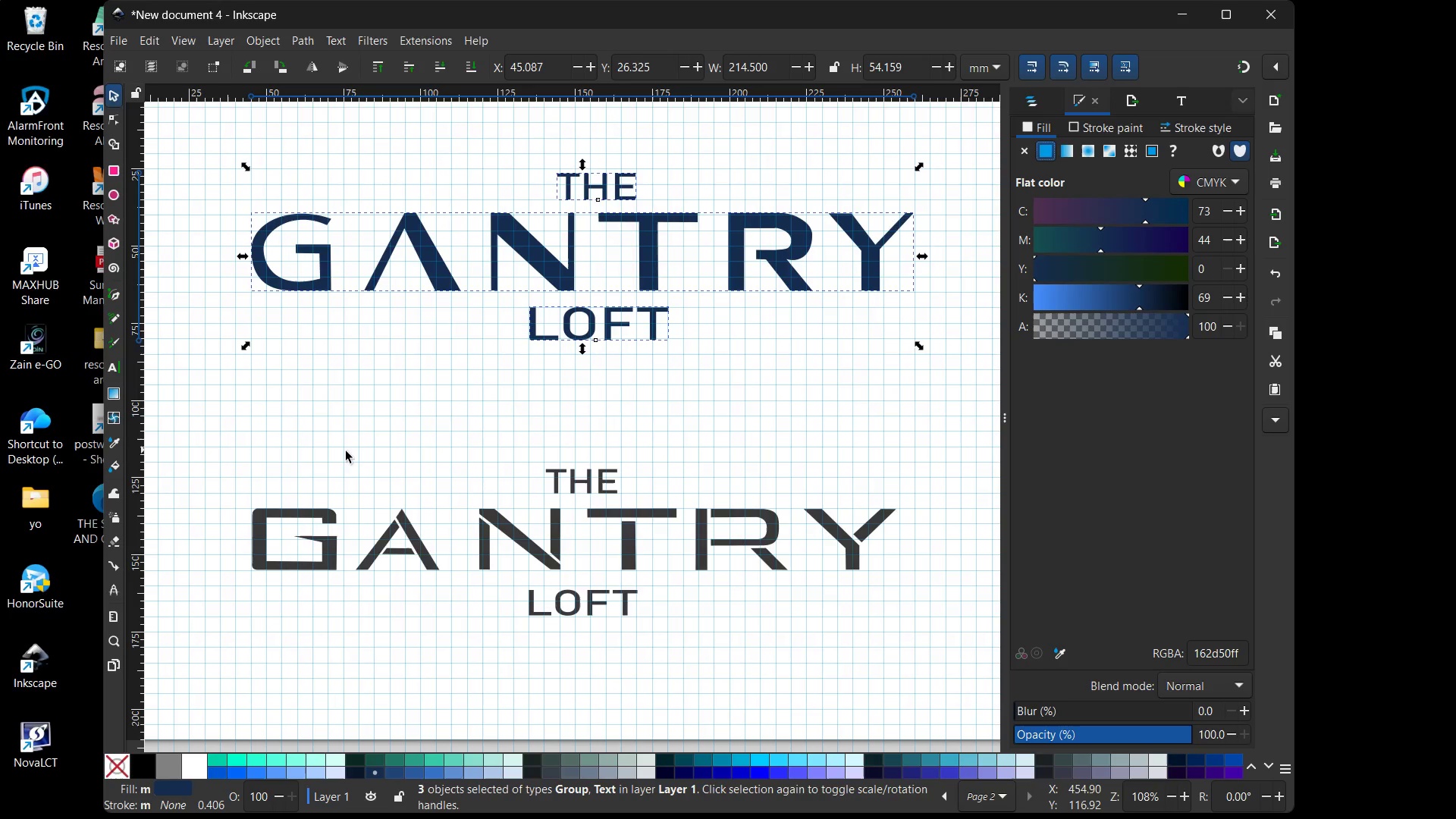 
left_click([284, 498])
 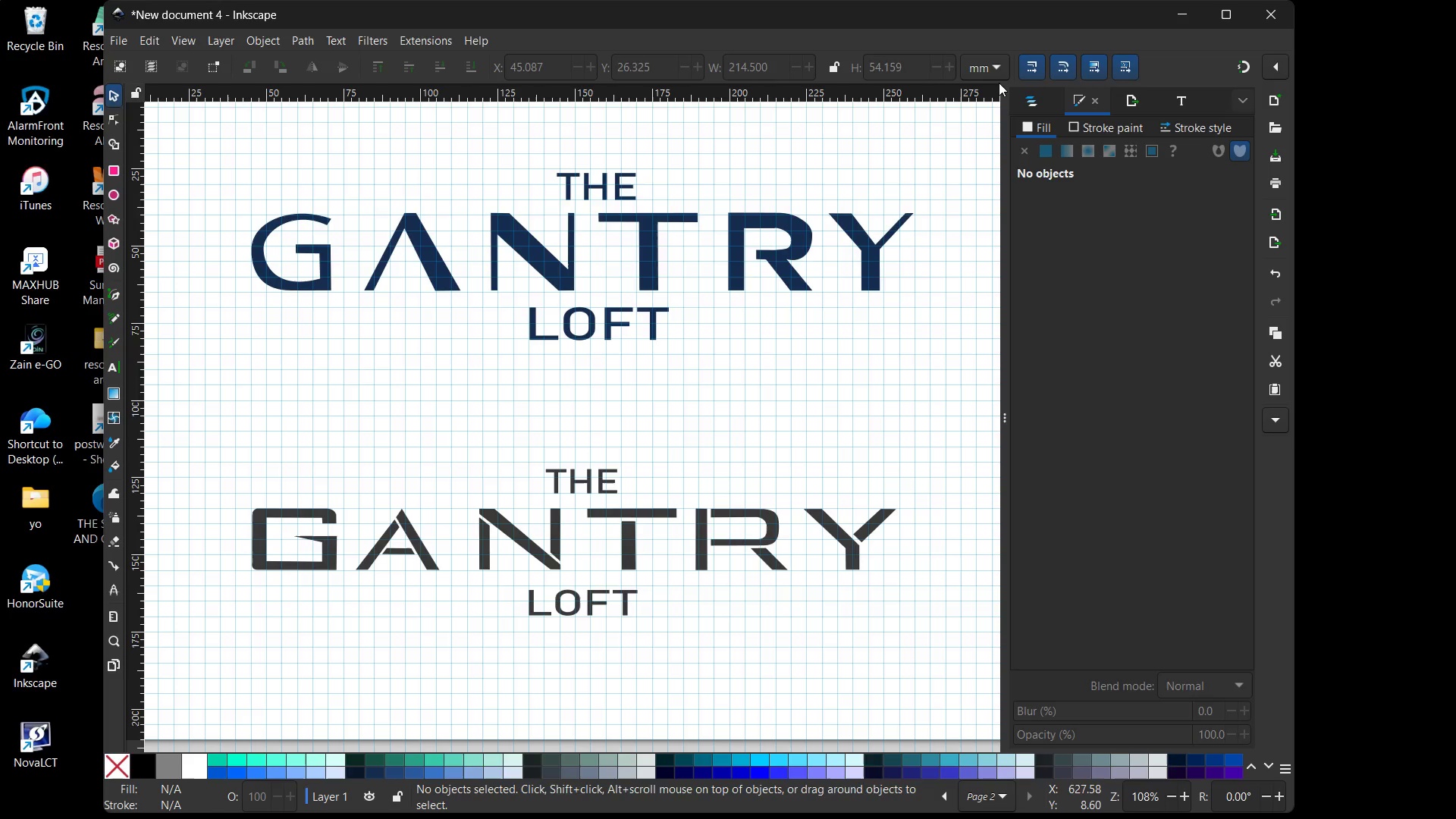 
left_click([1231, 14])
 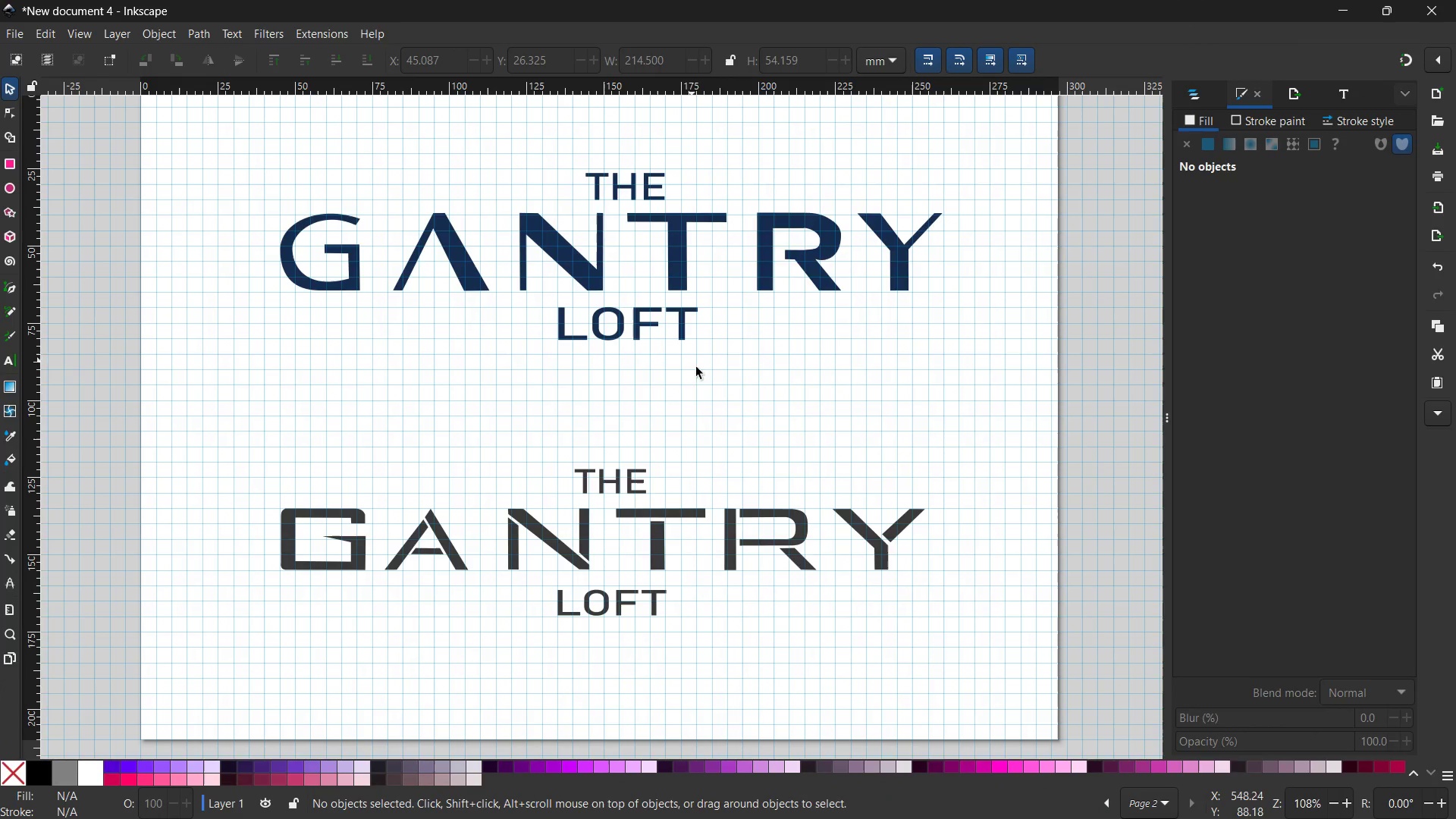 
scroll: coordinate [827, 431], scroll_direction: up, amount: 1.0
 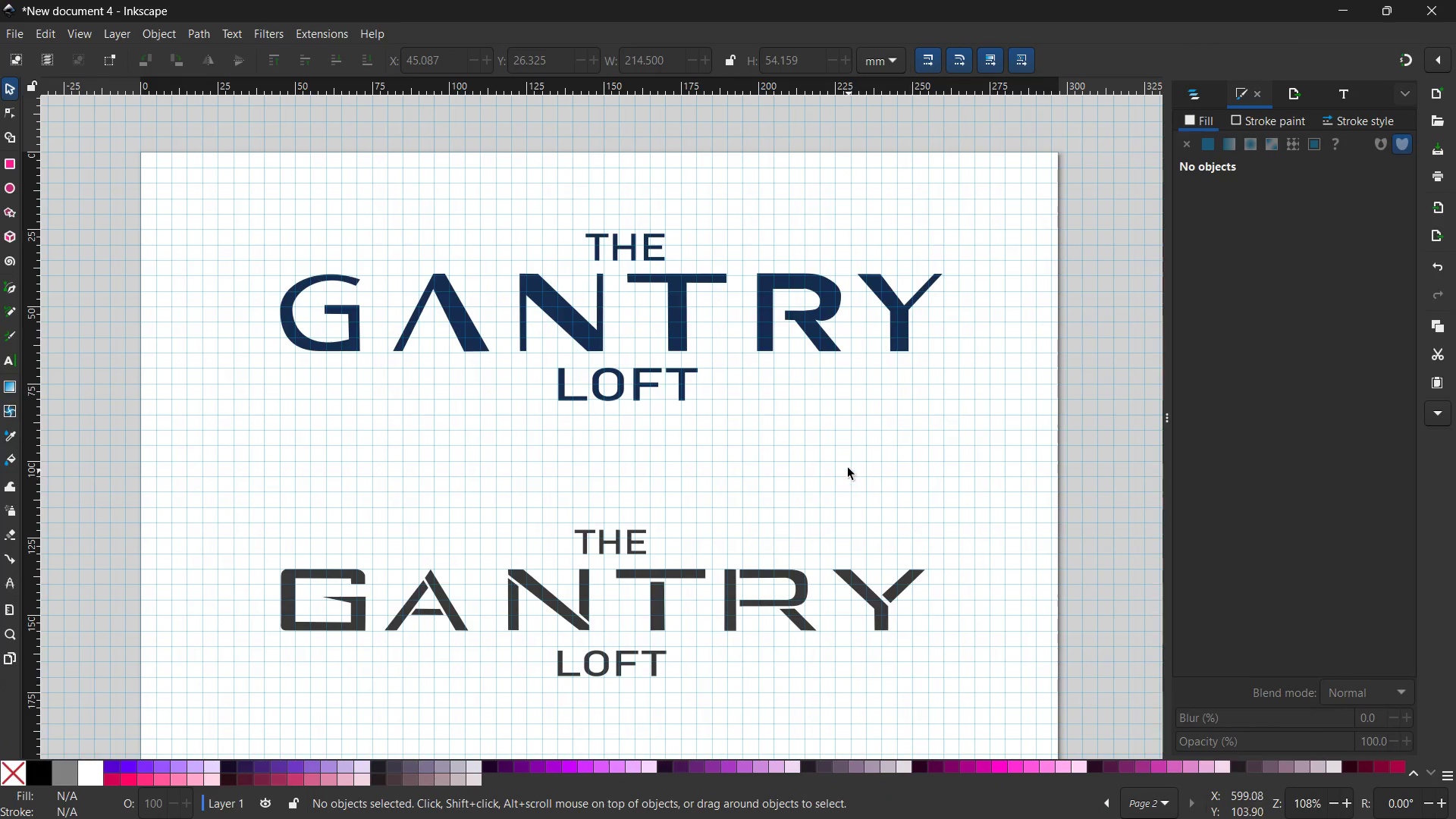 
scroll: coordinate [846, 465], scroll_direction: none, amount: 0.0
 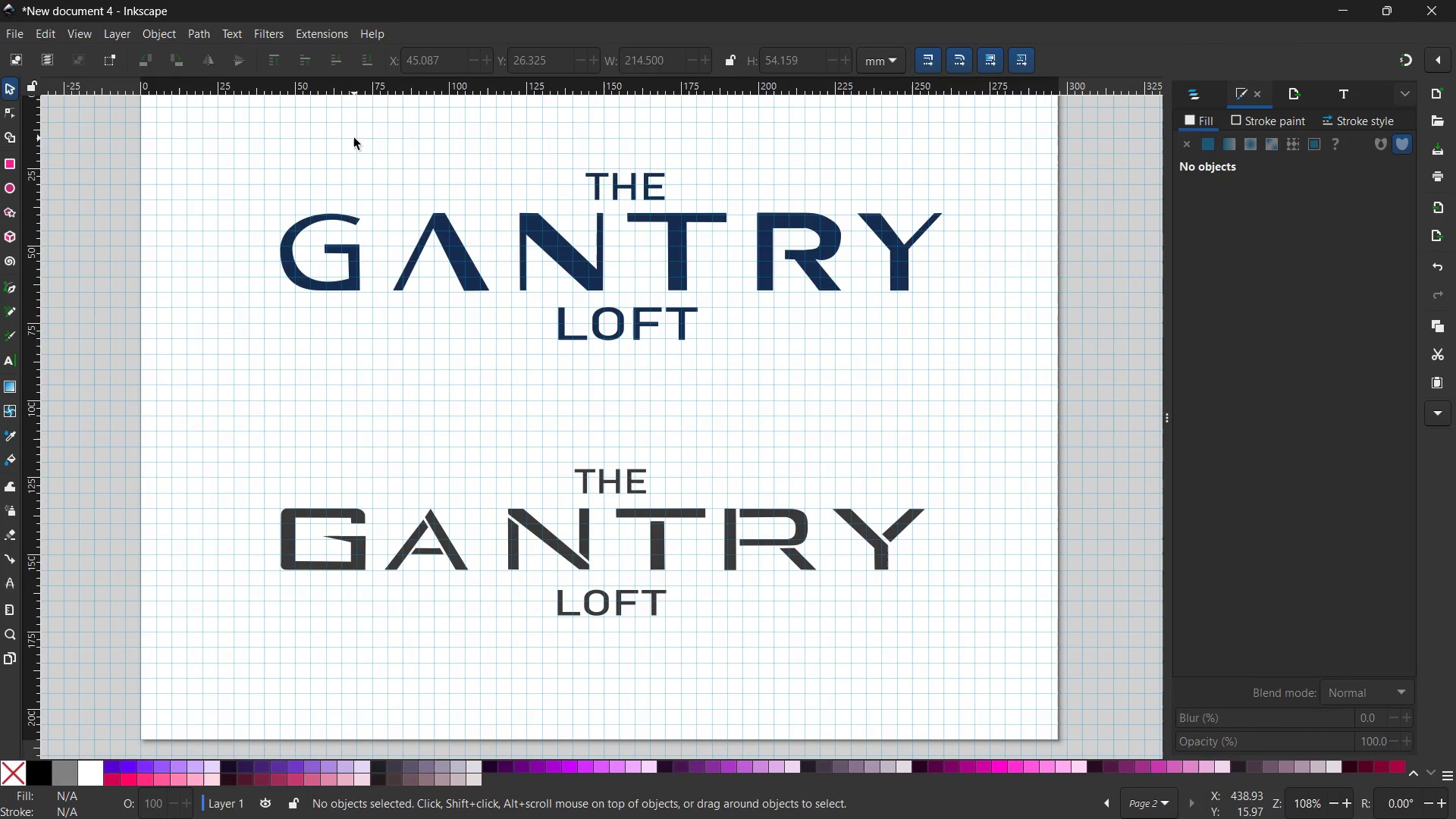 
left_click_drag(start_coordinate=[257, 116], to_coordinate=[1022, 666])
 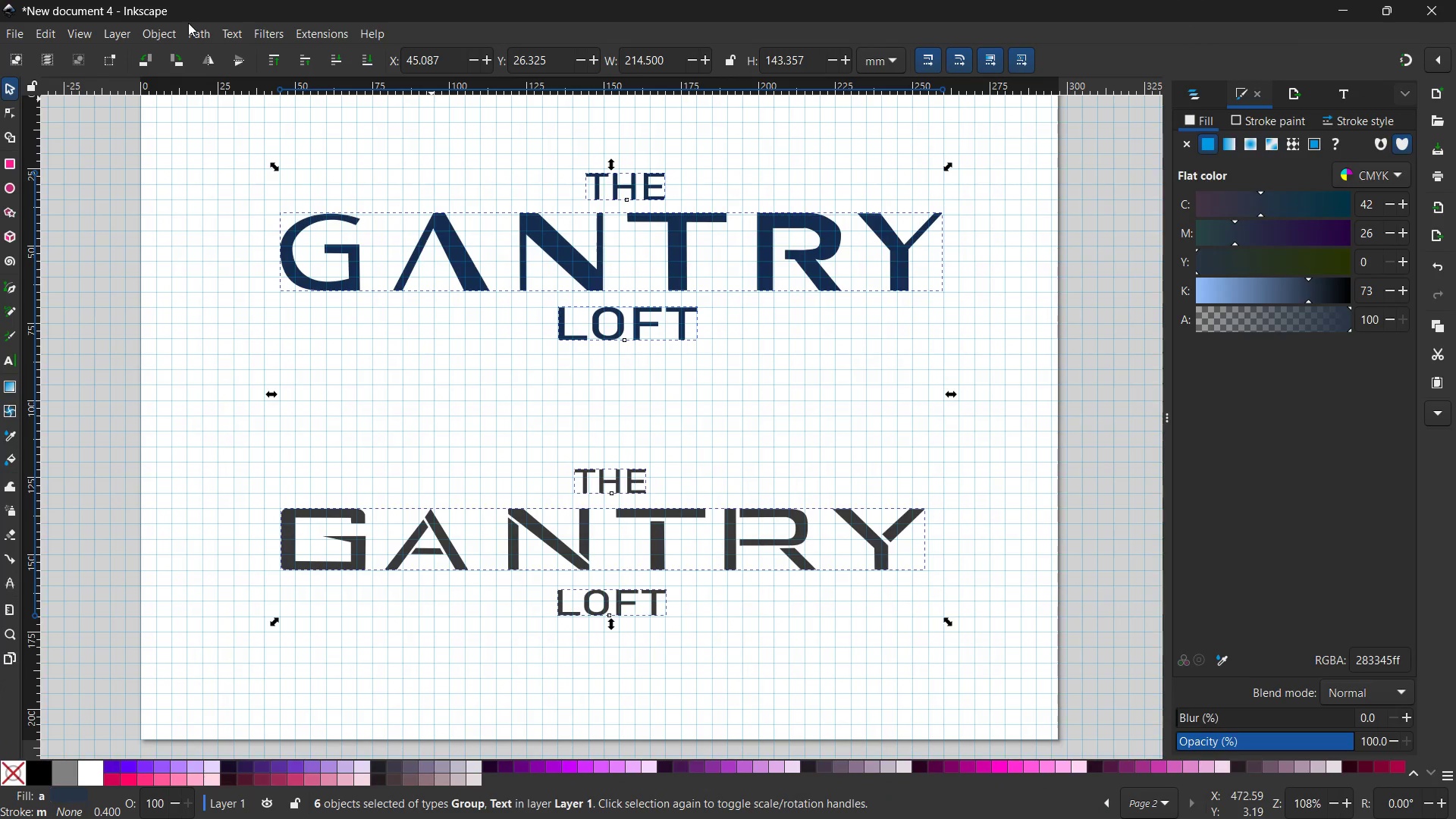 
left_click([193, 31])
 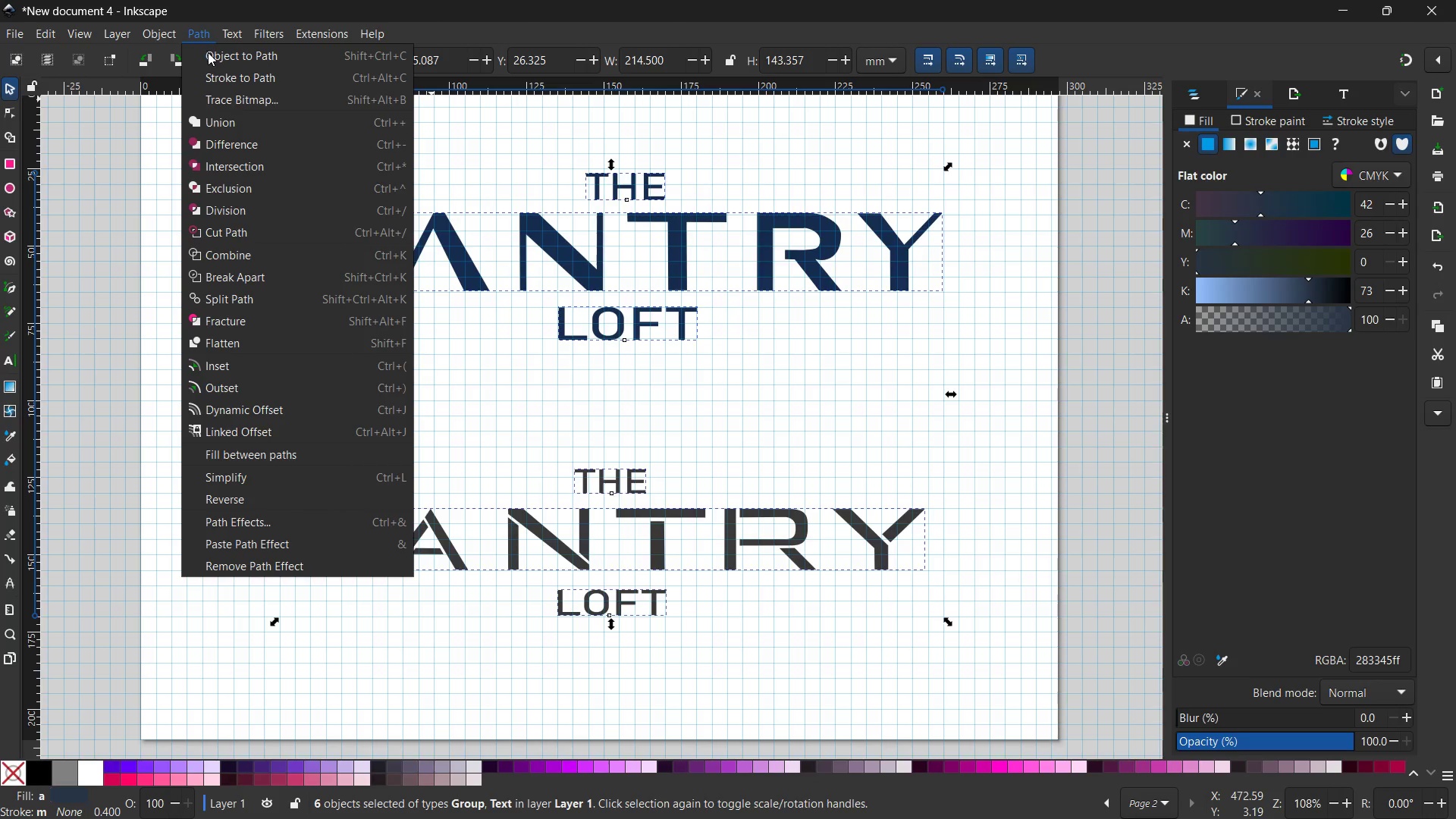 
left_click([216, 56])
 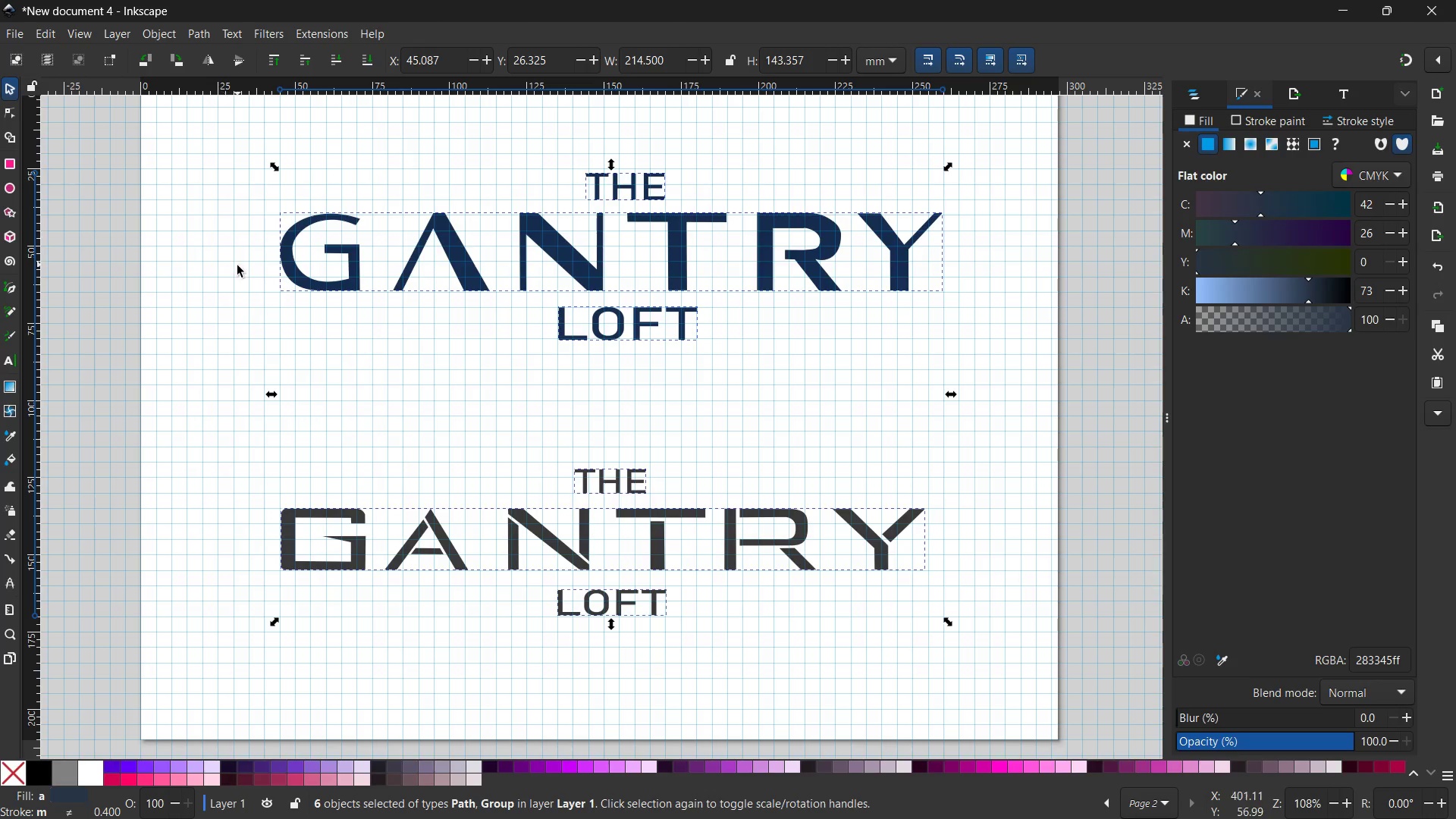 
left_click([185, 215])
 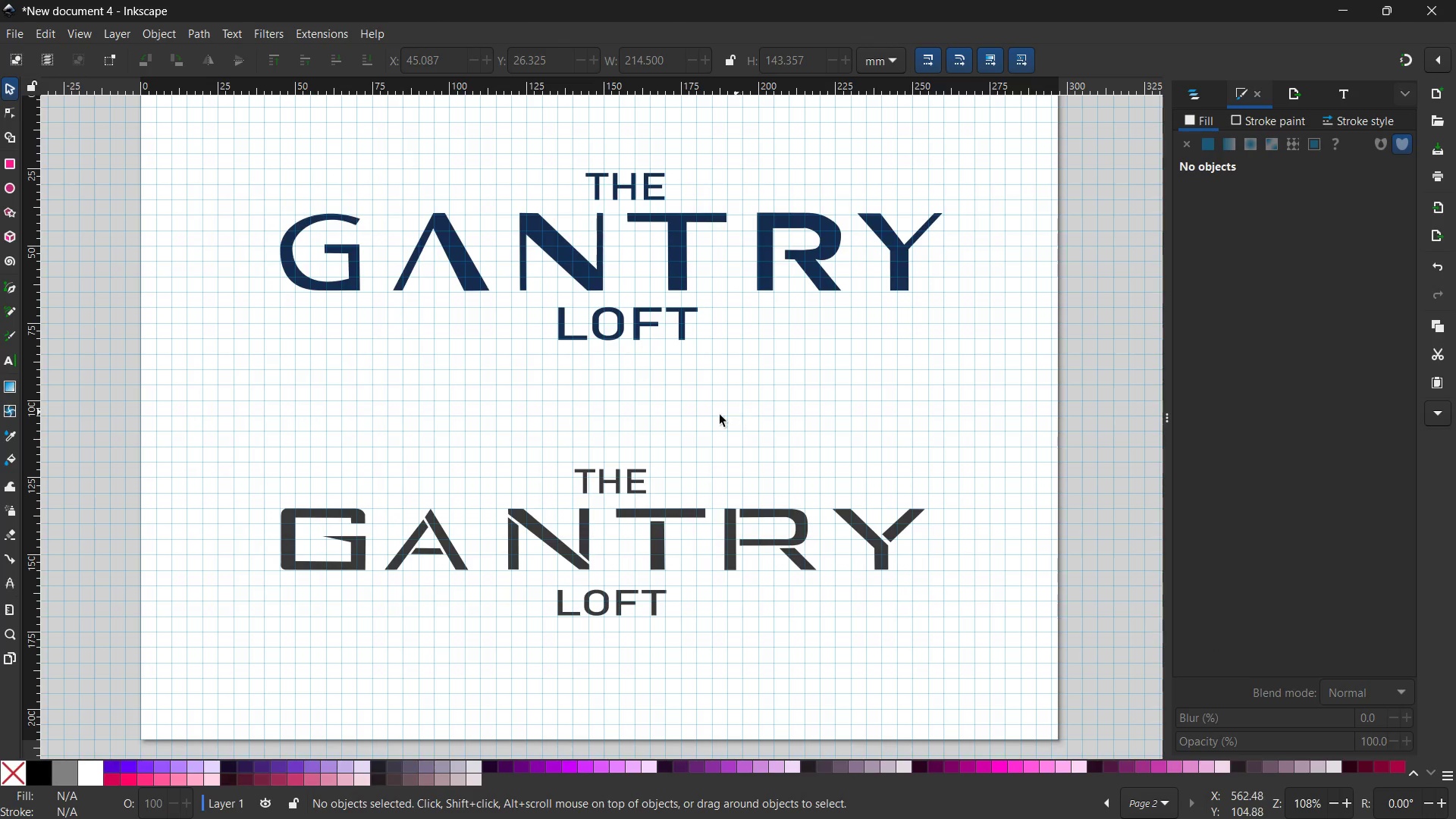 
hold_key(key=Space, duration=0.97)
 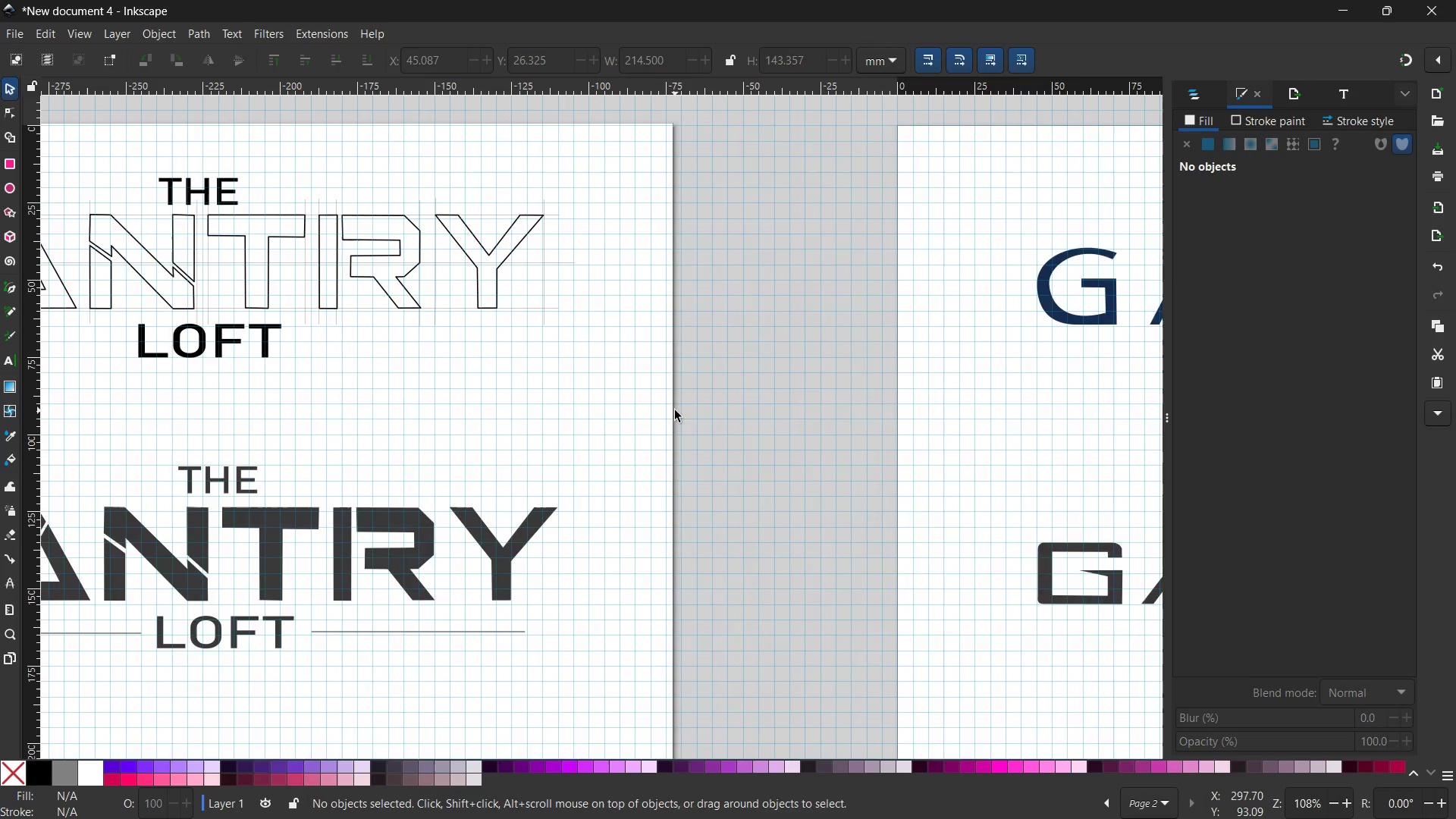 
left_click_drag(start_coordinate=[430, 403], to_coordinate=[1191, 438])
 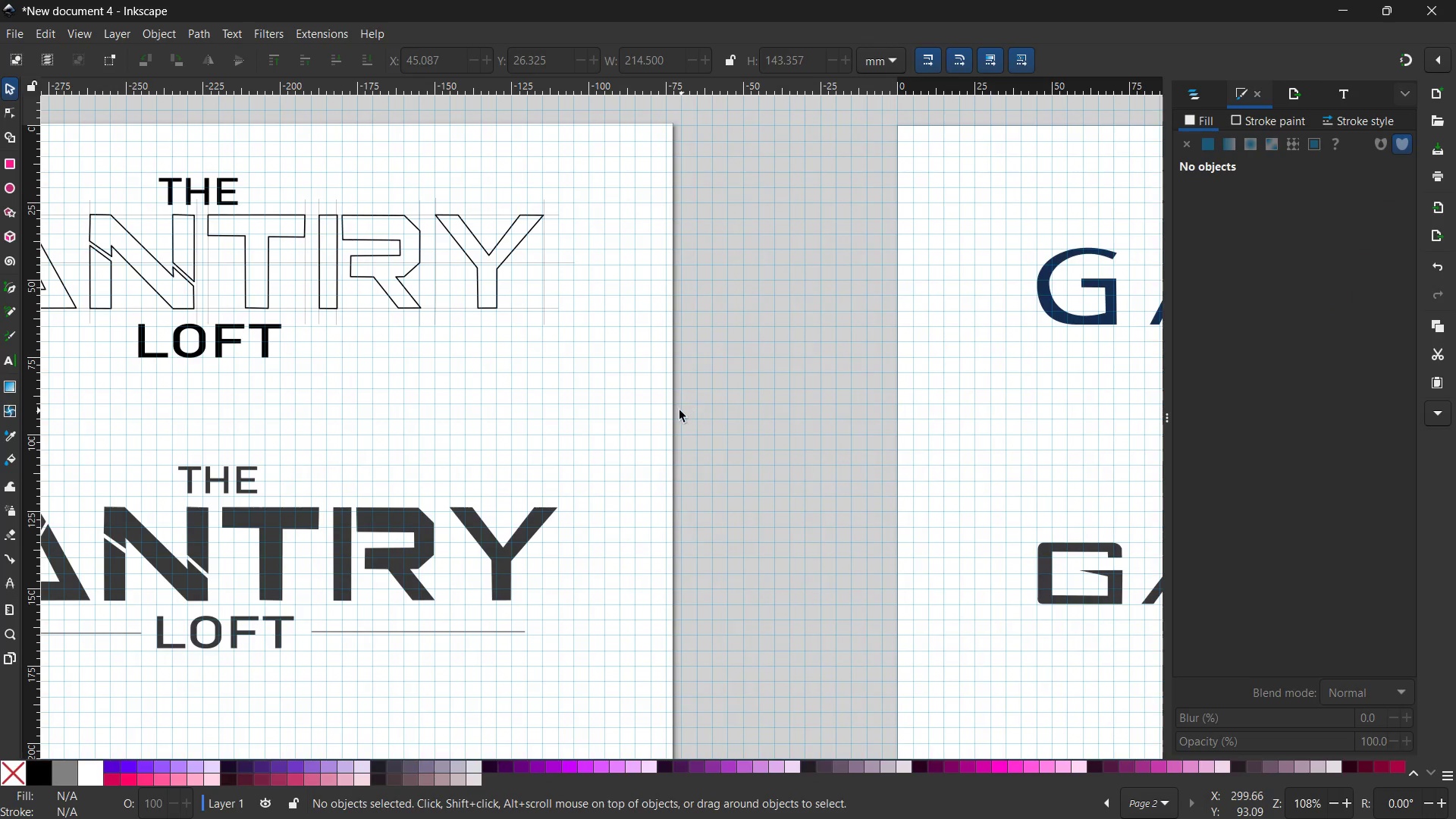 
hold_key(key=Space, duration=1.5)
 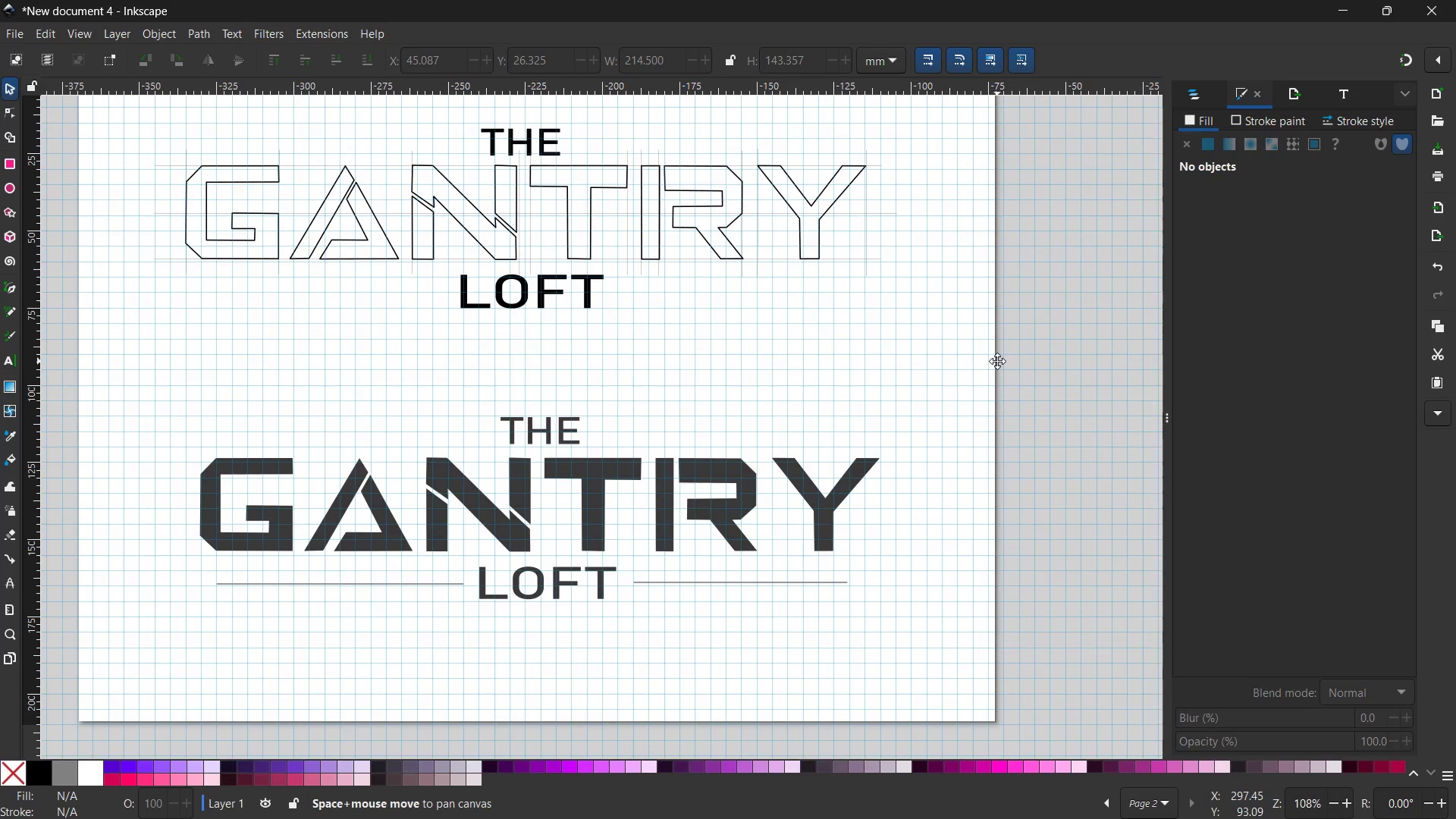 
left_click_drag(start_coordinate=[675, 410], to_coordinate=[997, 361])
 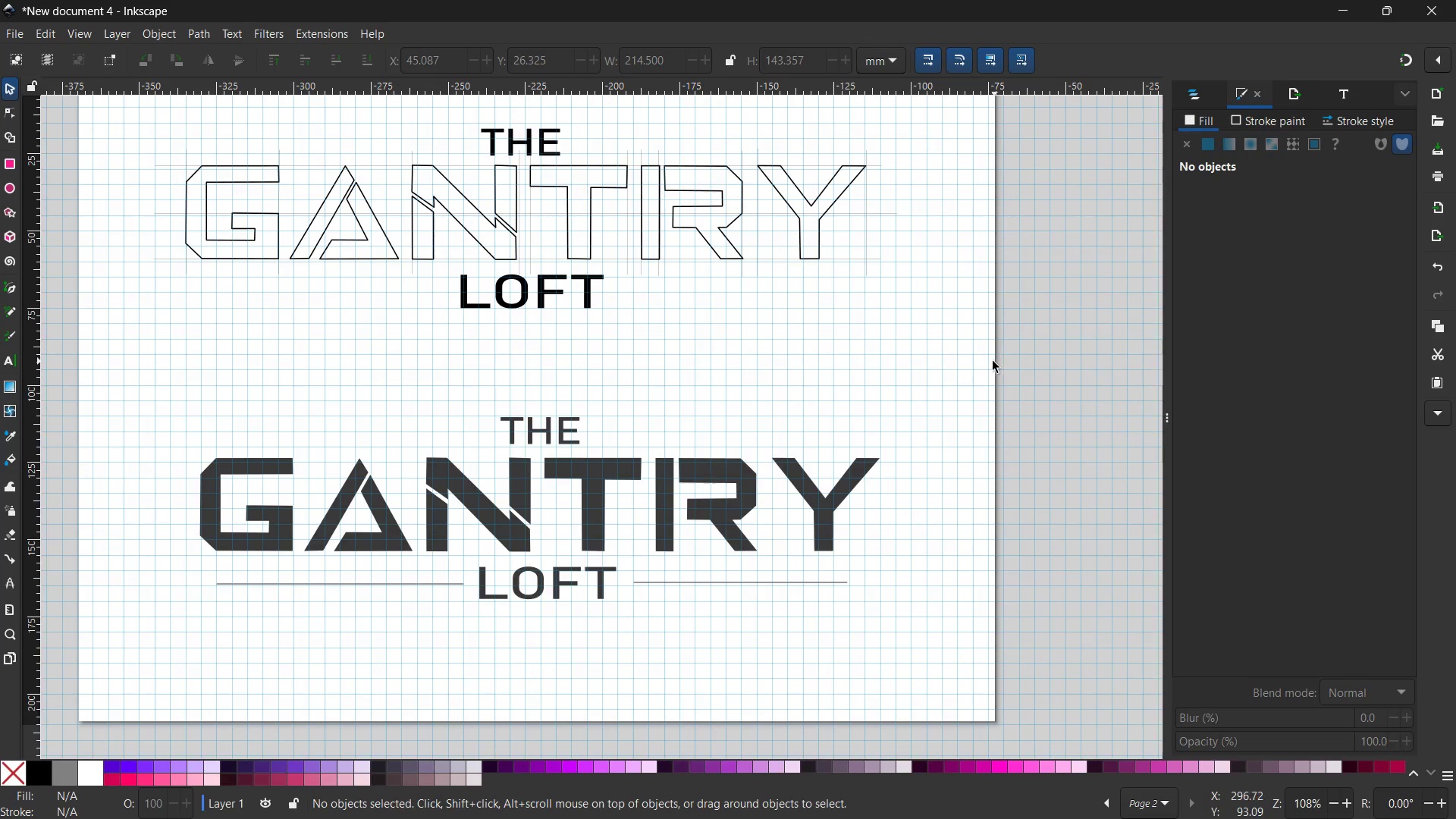 
hold_key(key=Space, duration=0.73)
 